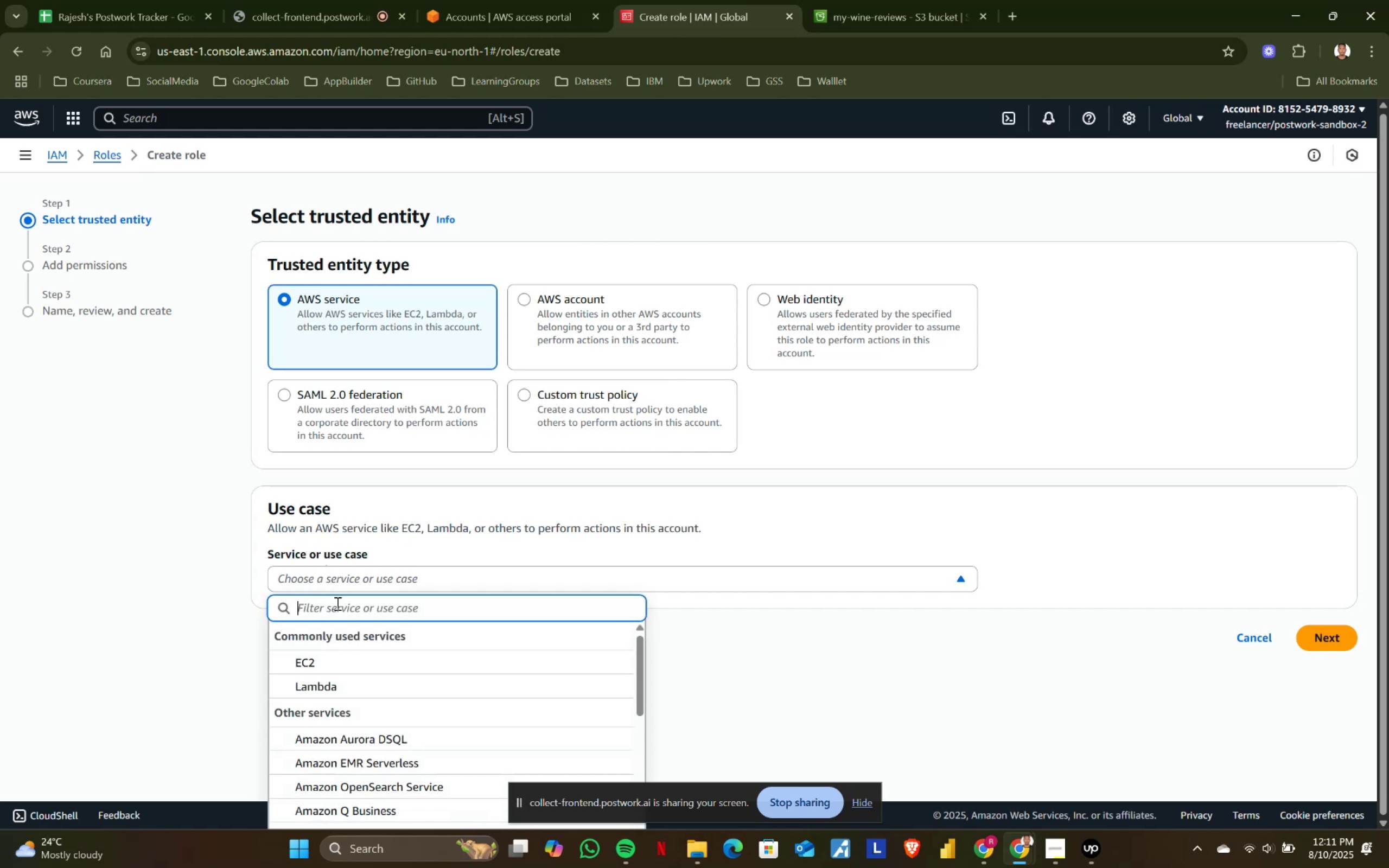 
type(glue)
 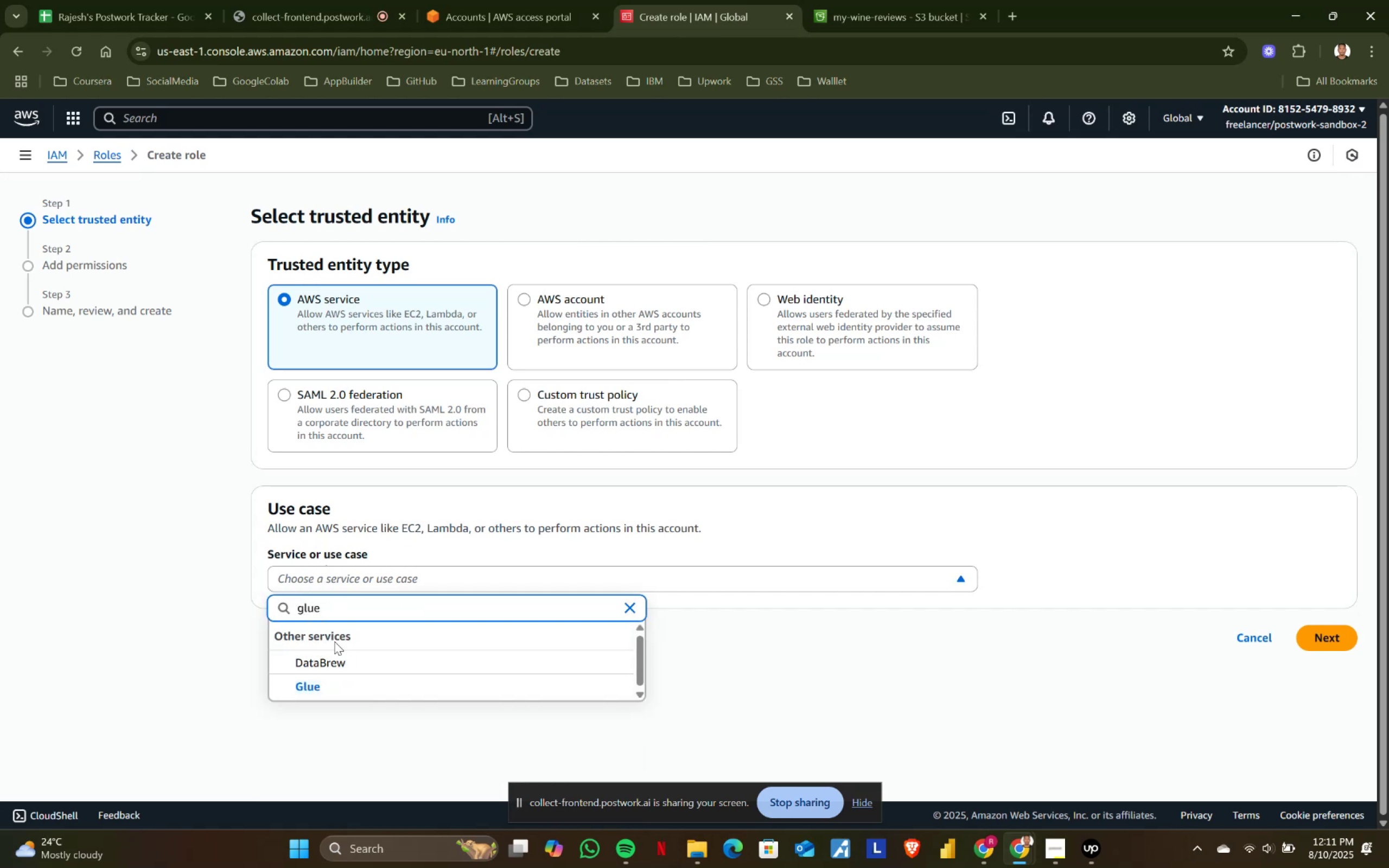 
left_click([327, 679])
 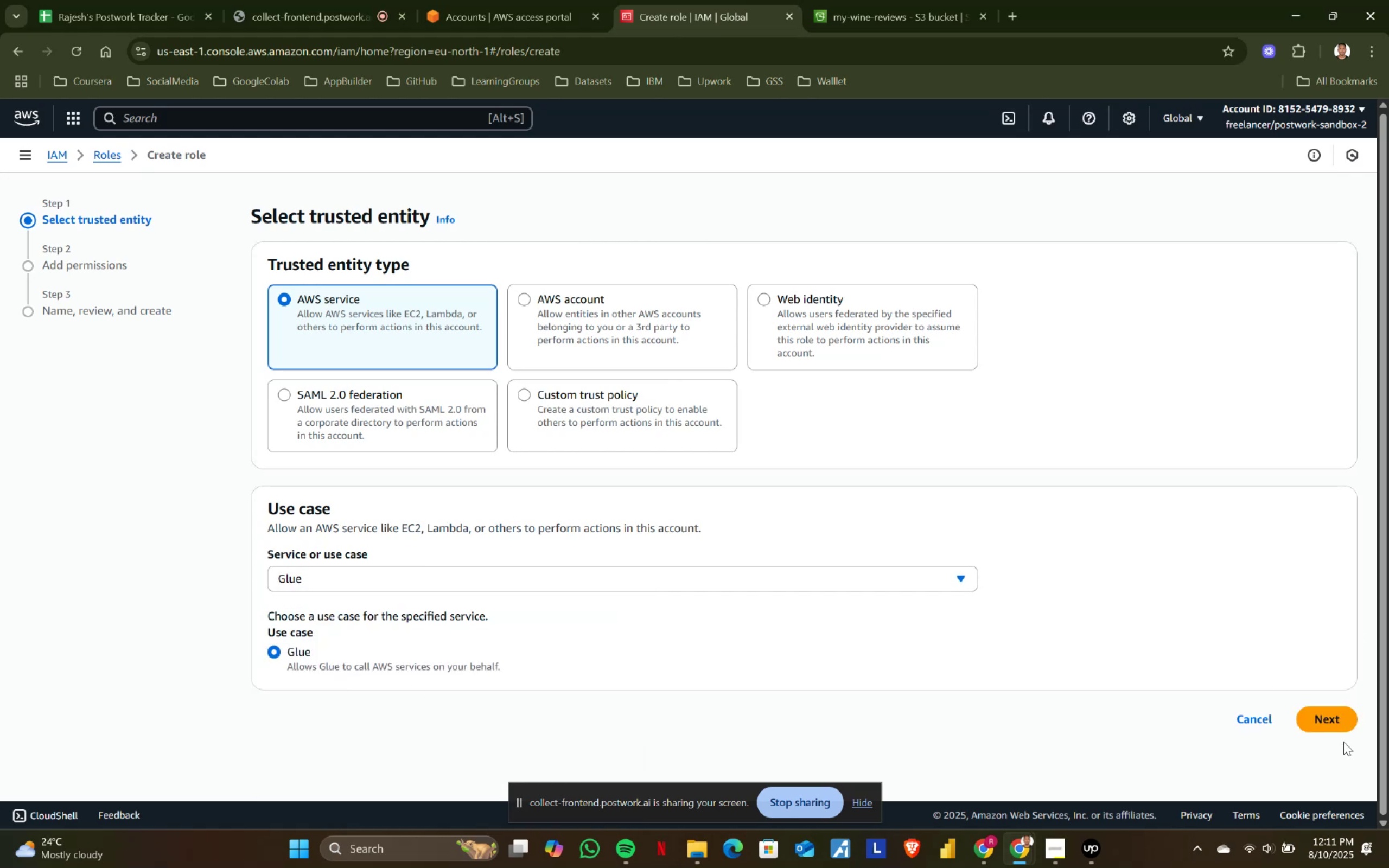 
left_click([1340, 719])
 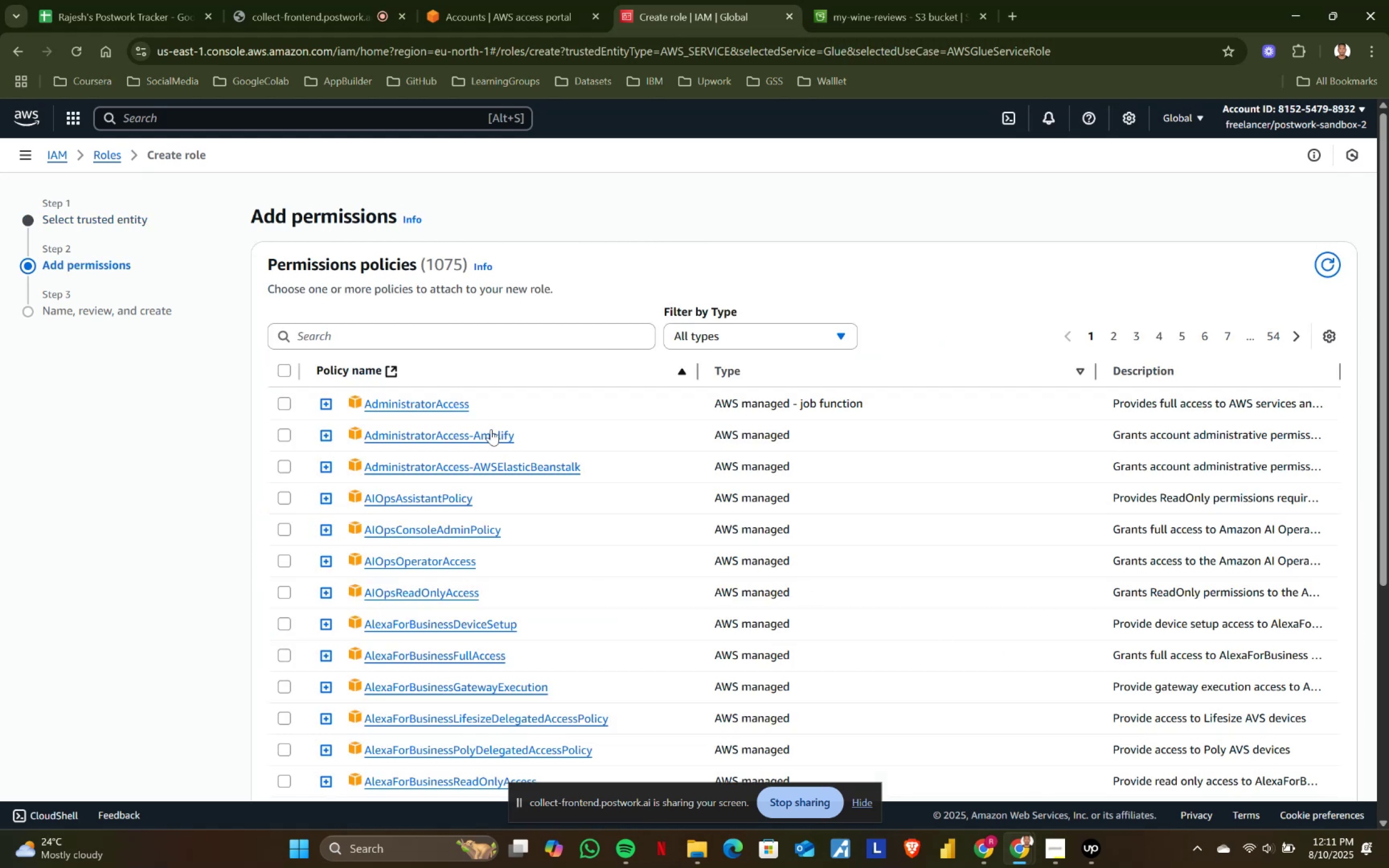 
left_click([422, 340])
 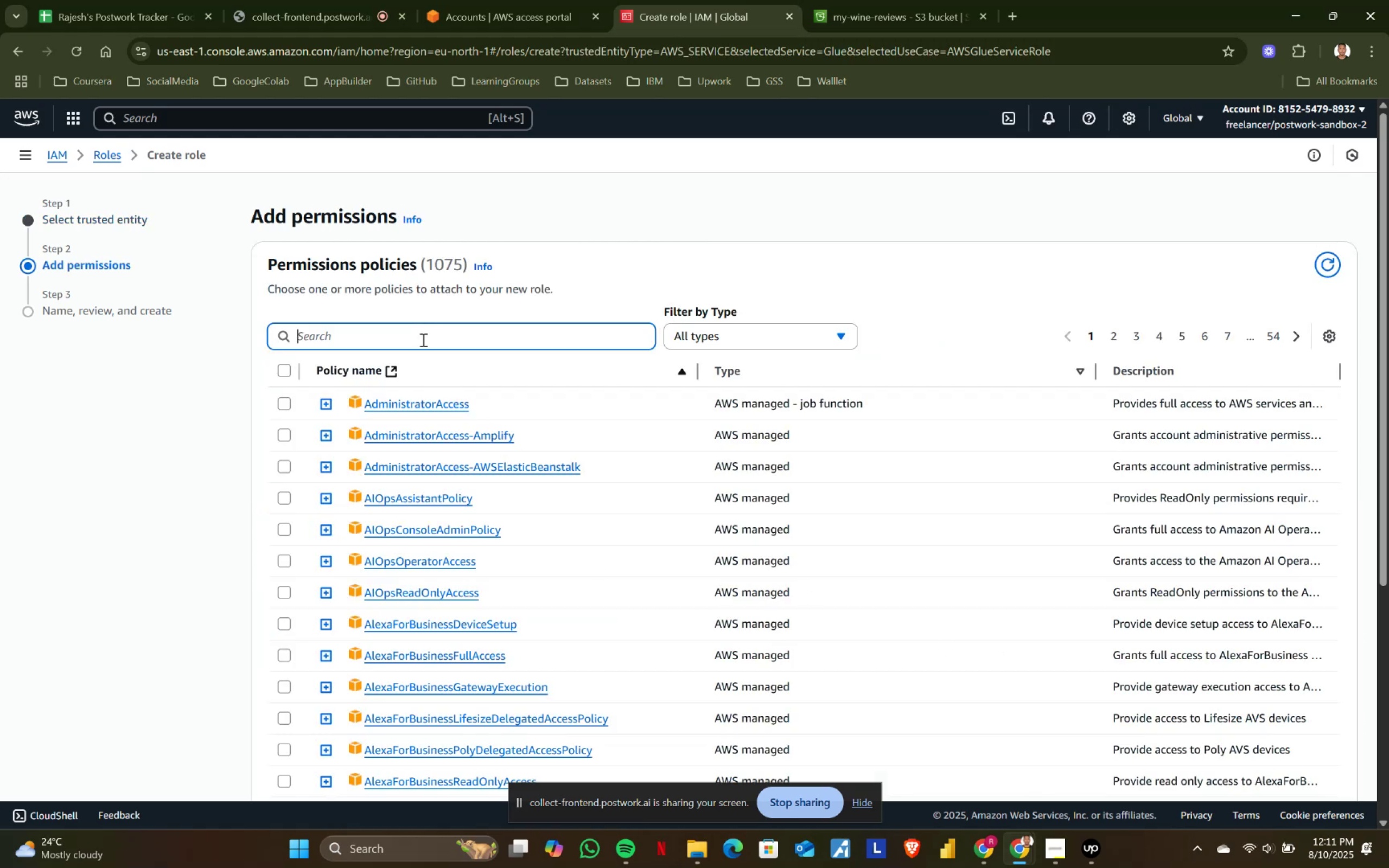 
type(glue)
 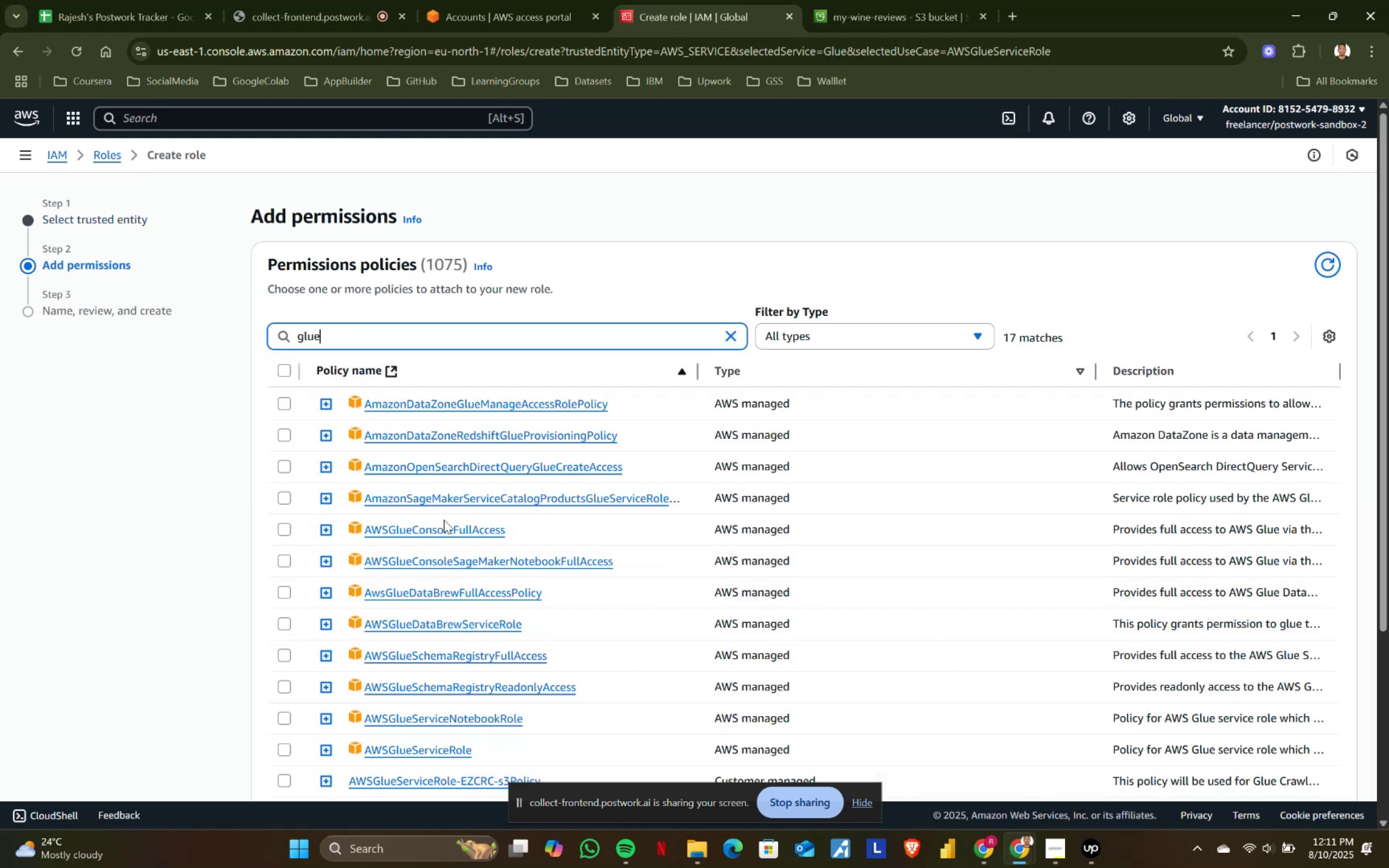 
left_click([286, 754])
 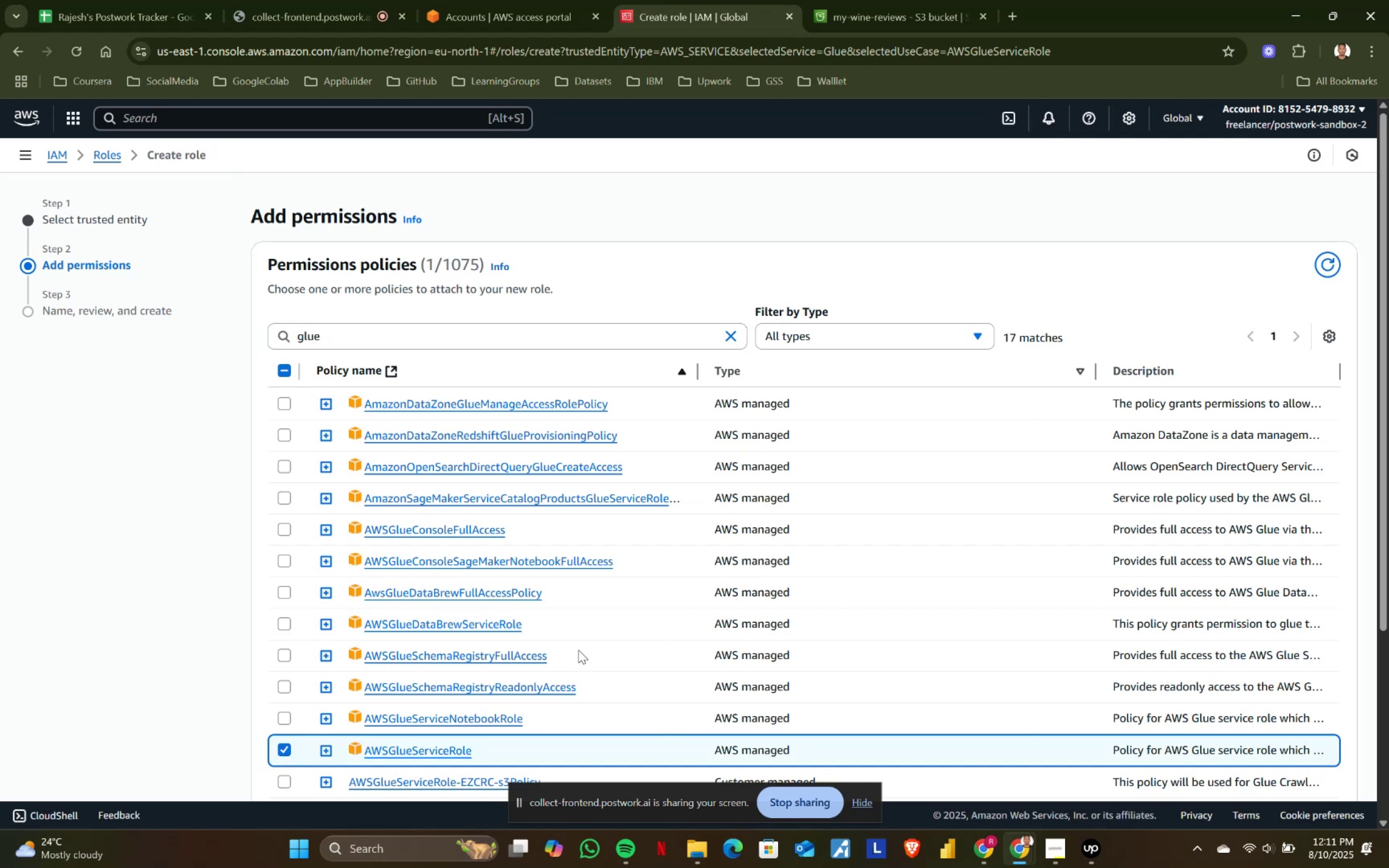 
scroll: coordinate [848, 620], scroll_direction: down, amount: 3.0
 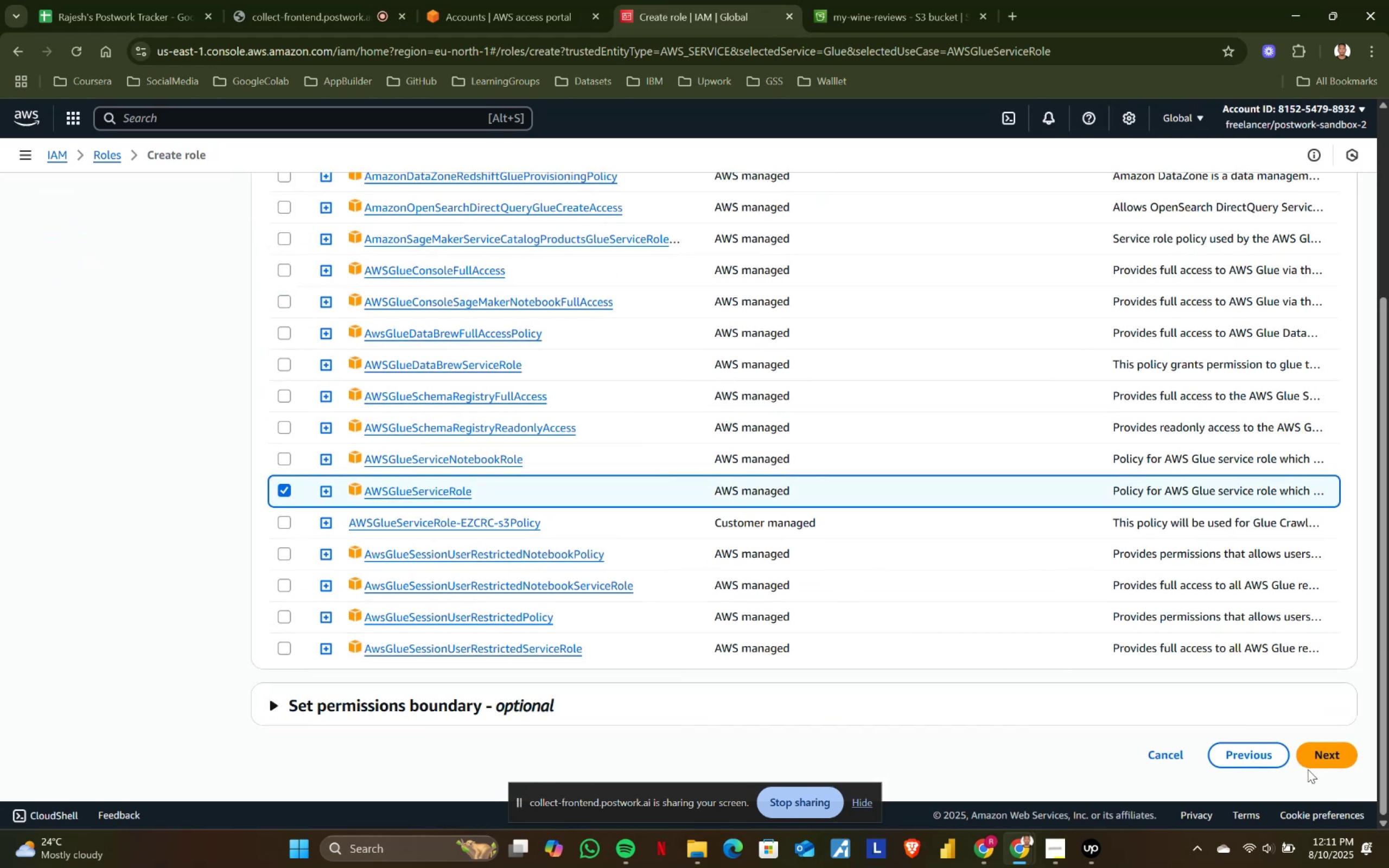 
left_click([1331, 752])
 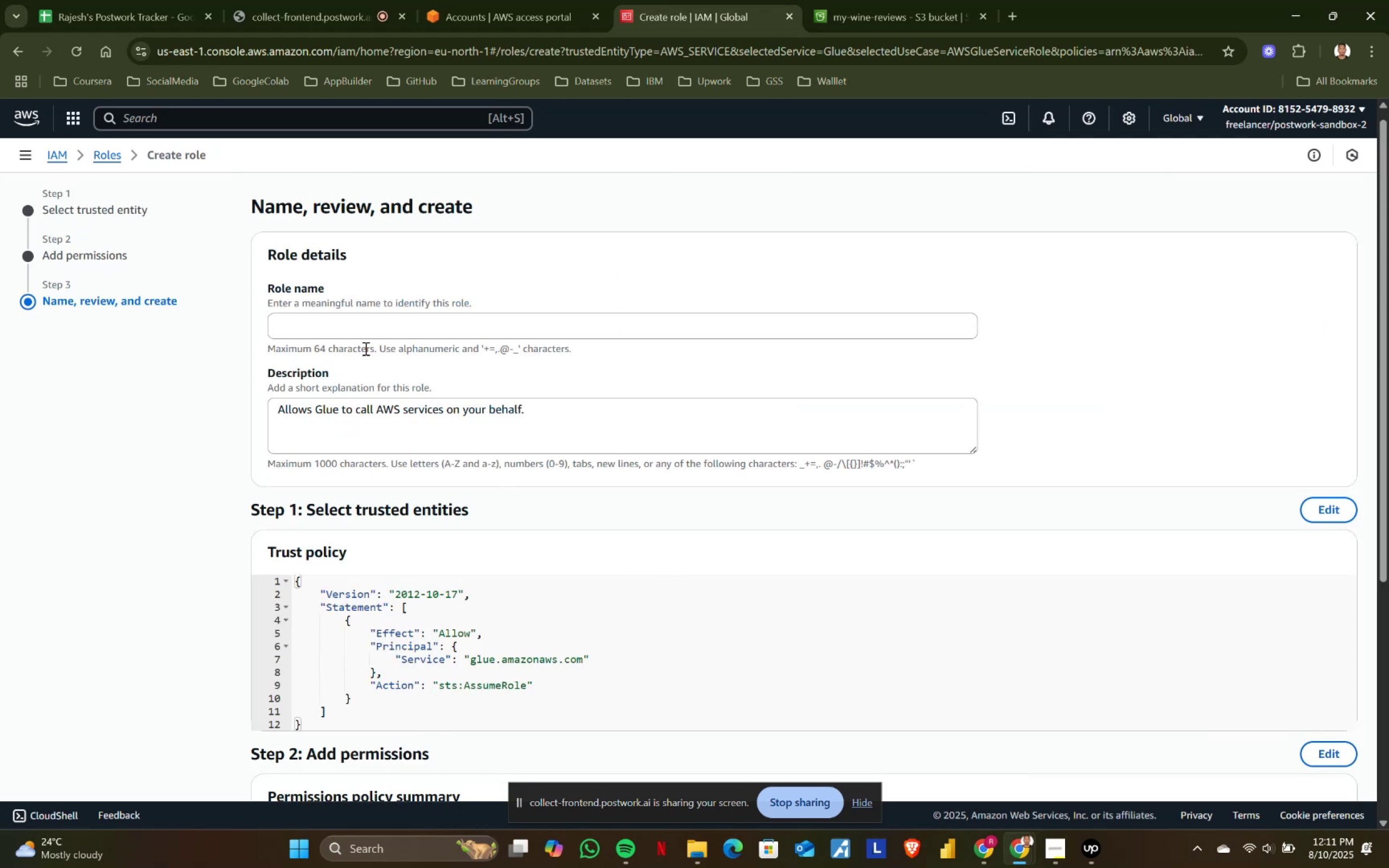 
left_click([346, 318])
 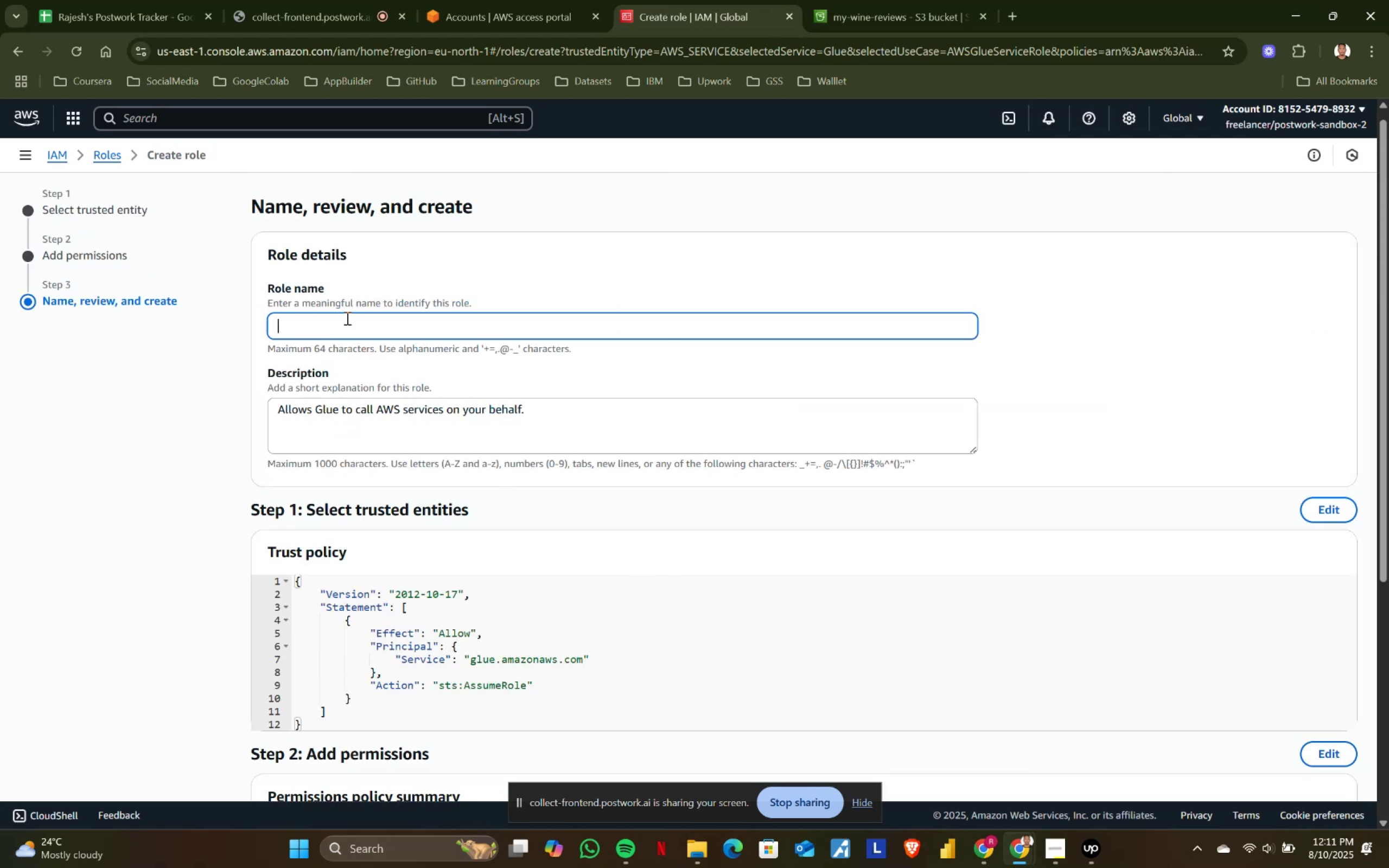 
type(wine_reviews_glue_role)
 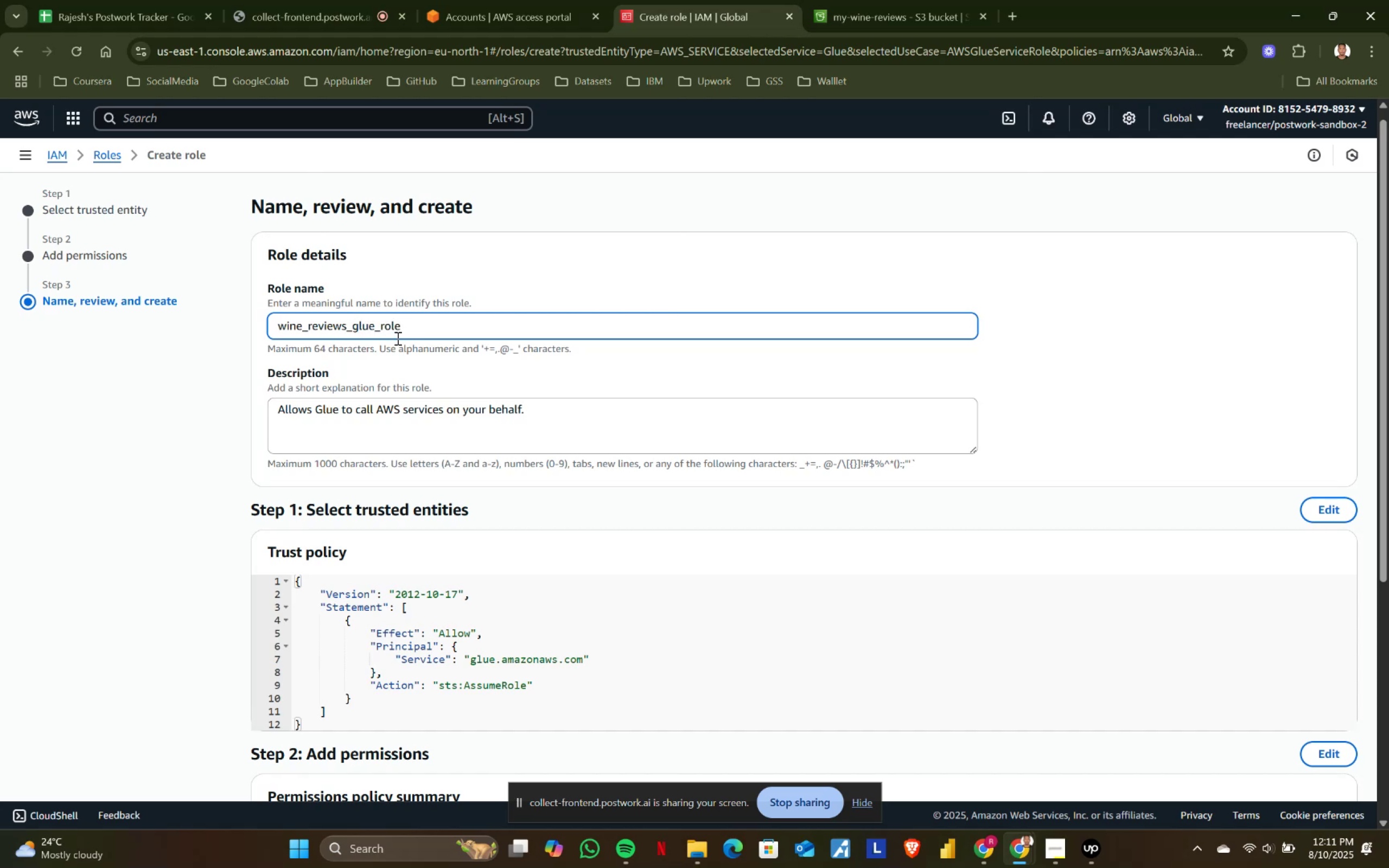 
scroll: coordinate [586, 473], scroll_direction: down, amount: 1.0
 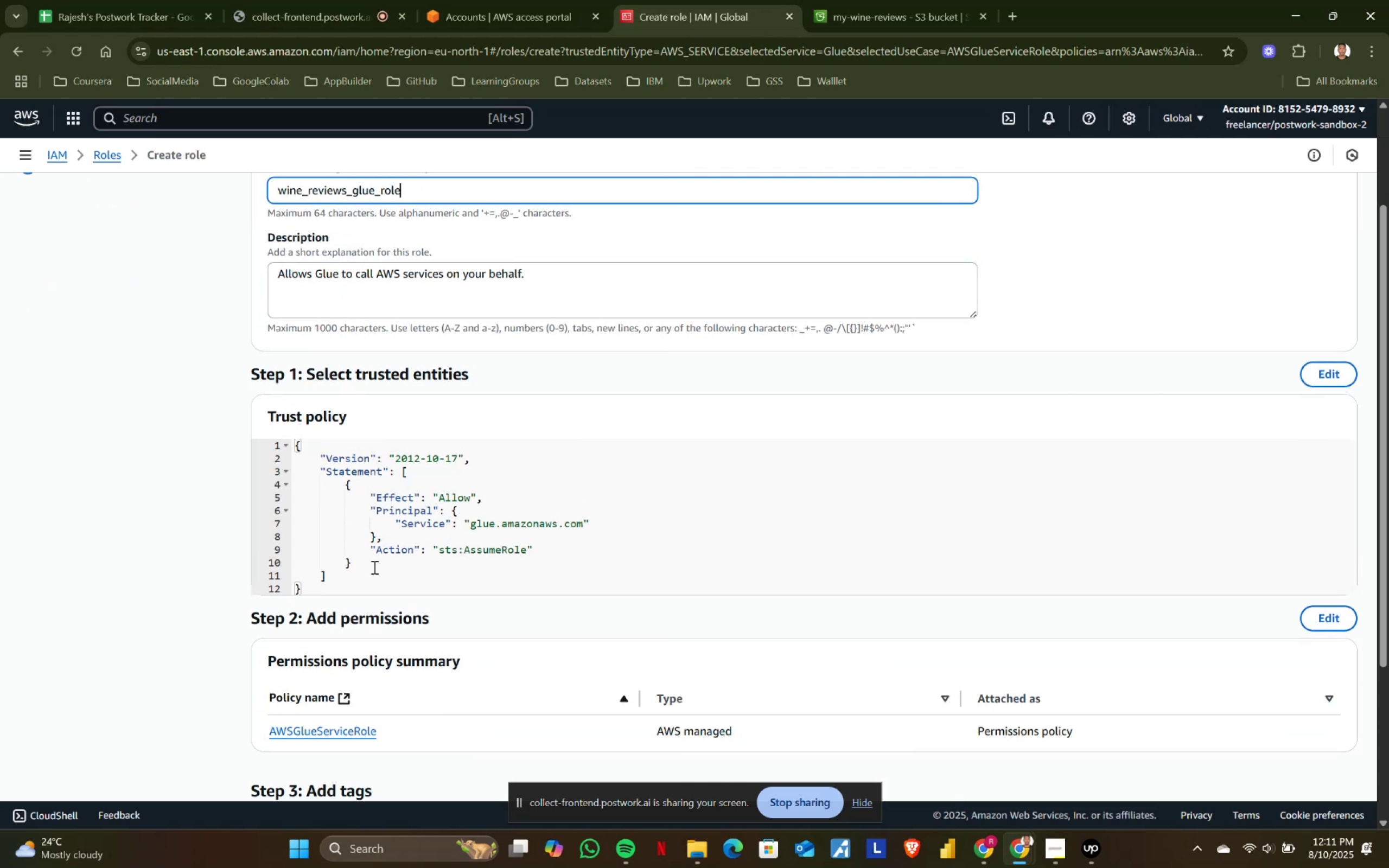 
left_click([373, 567])
 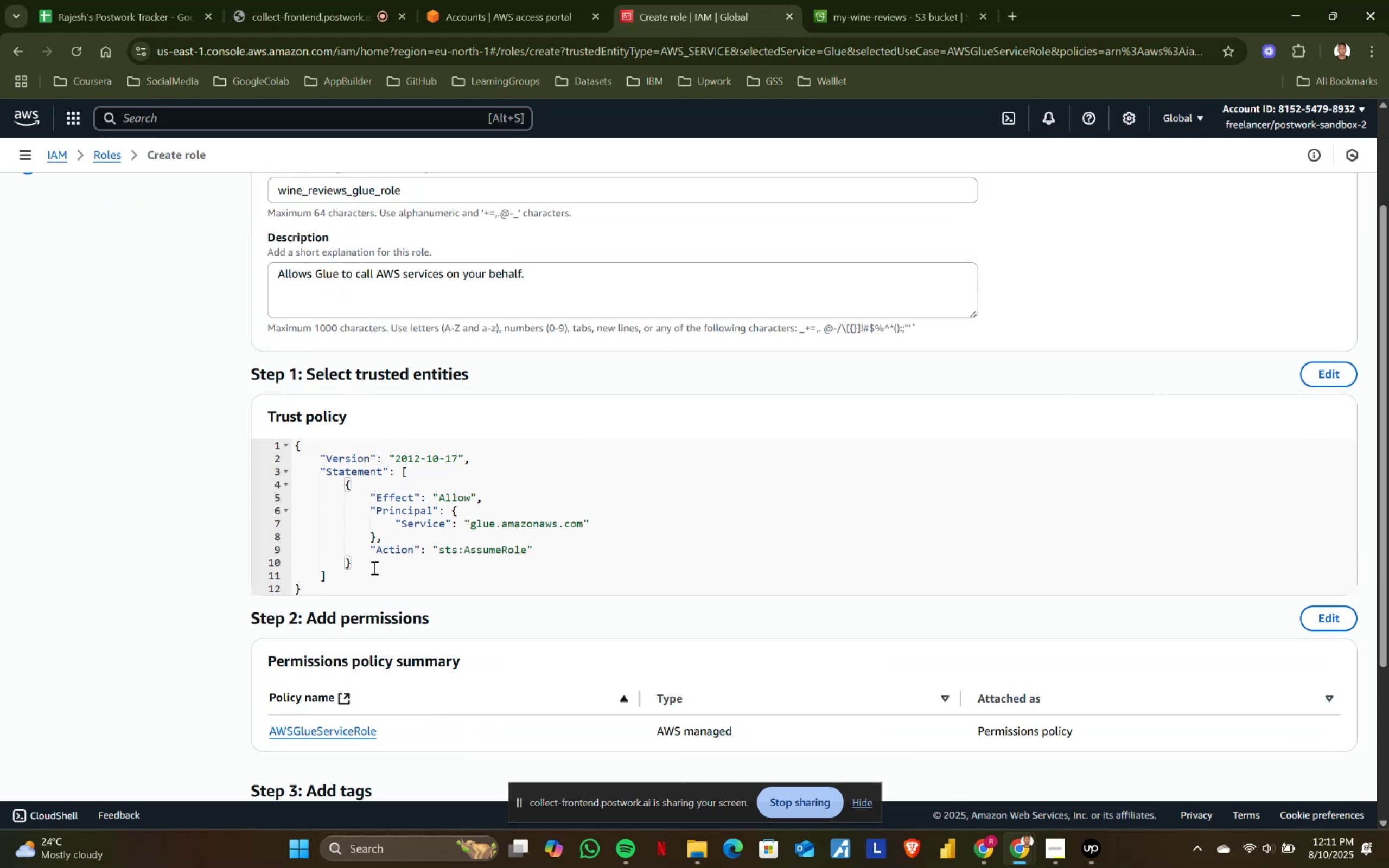 
key(Control+ControlLeft)
 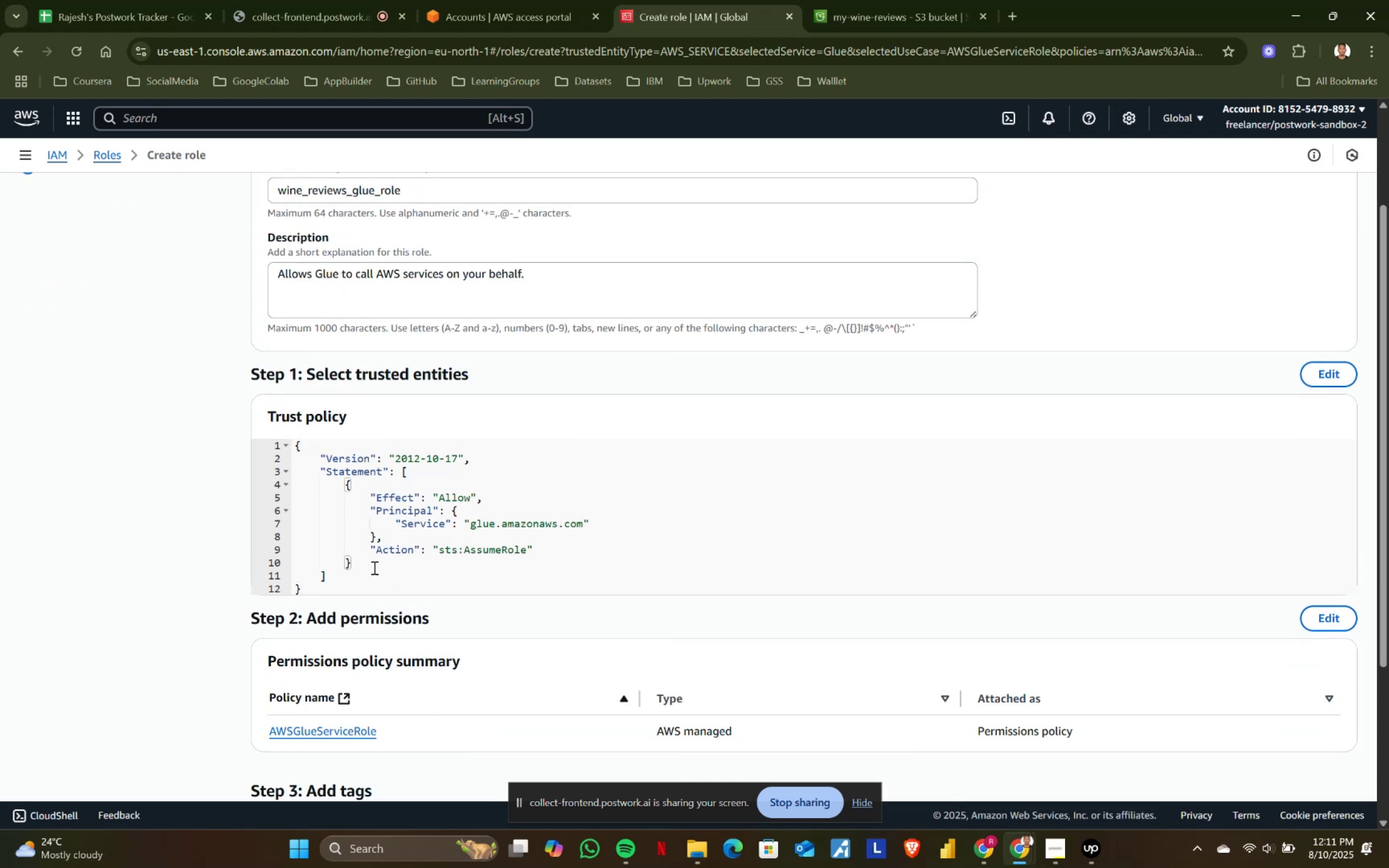 
key(Control+A)
 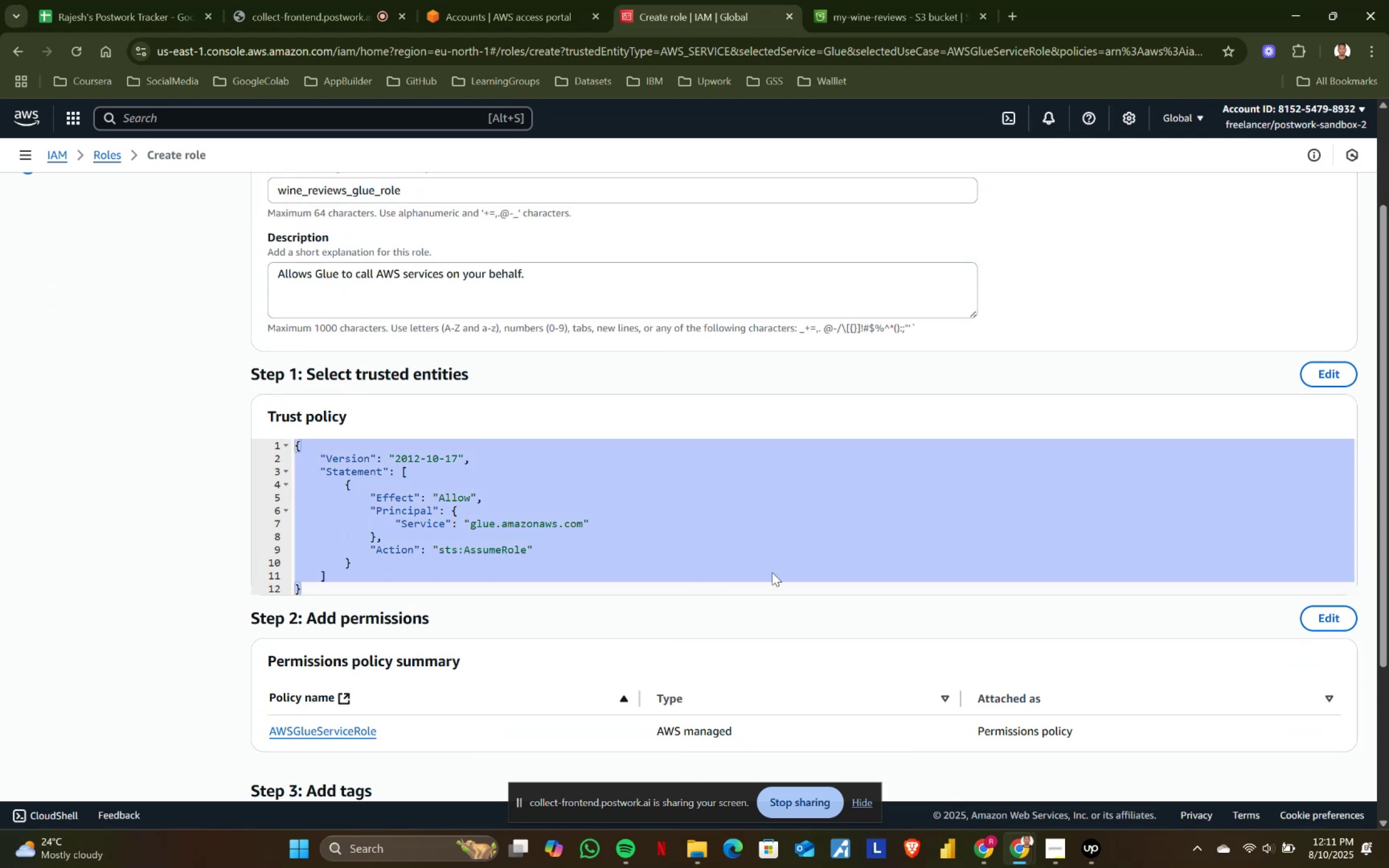 
scroll: coordinate [843, 564], scroll_direction: up, amount: 1.0
 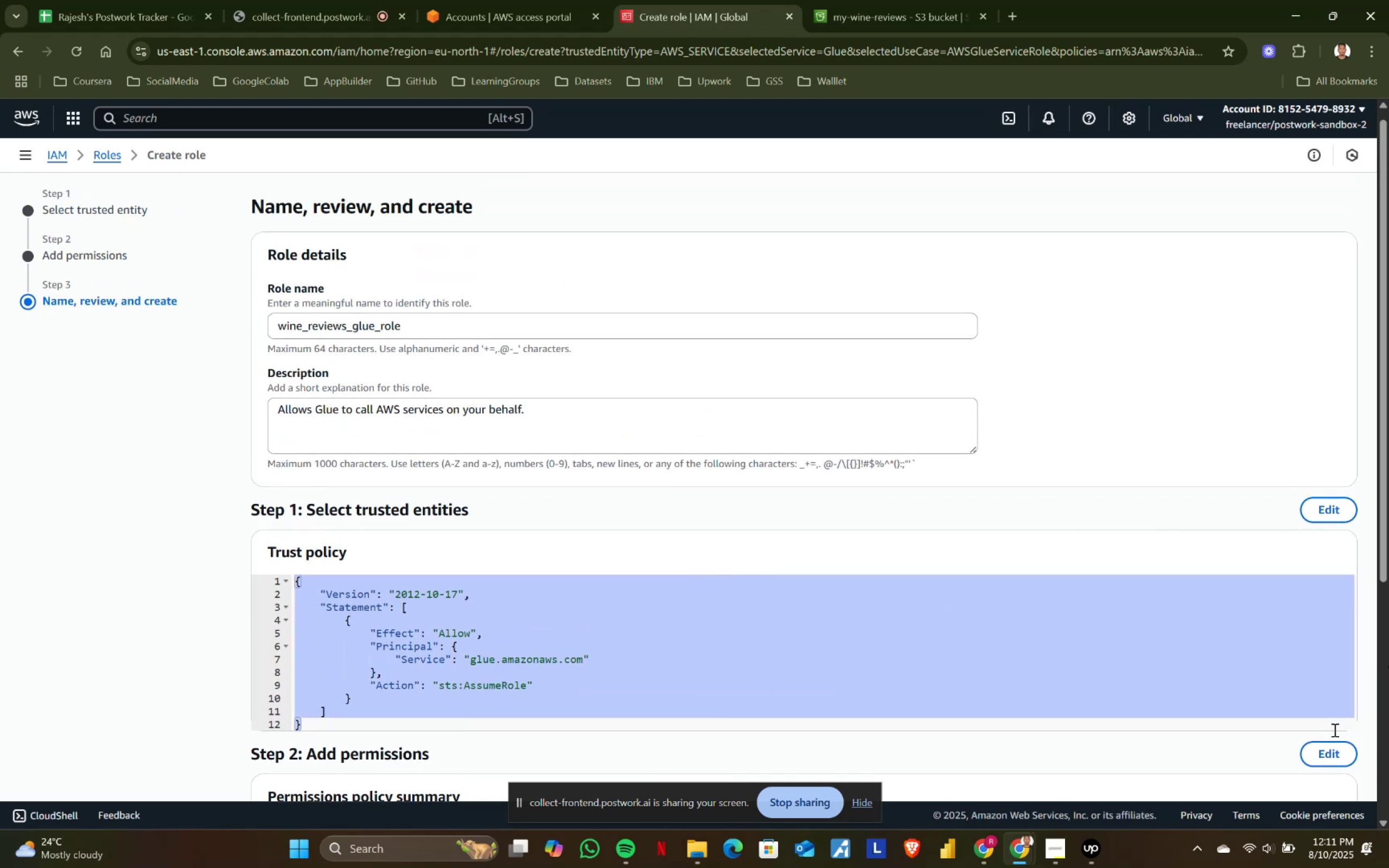 
scroll: coordinate [1275, 703], scroll_direction: down, amount: 6.0
 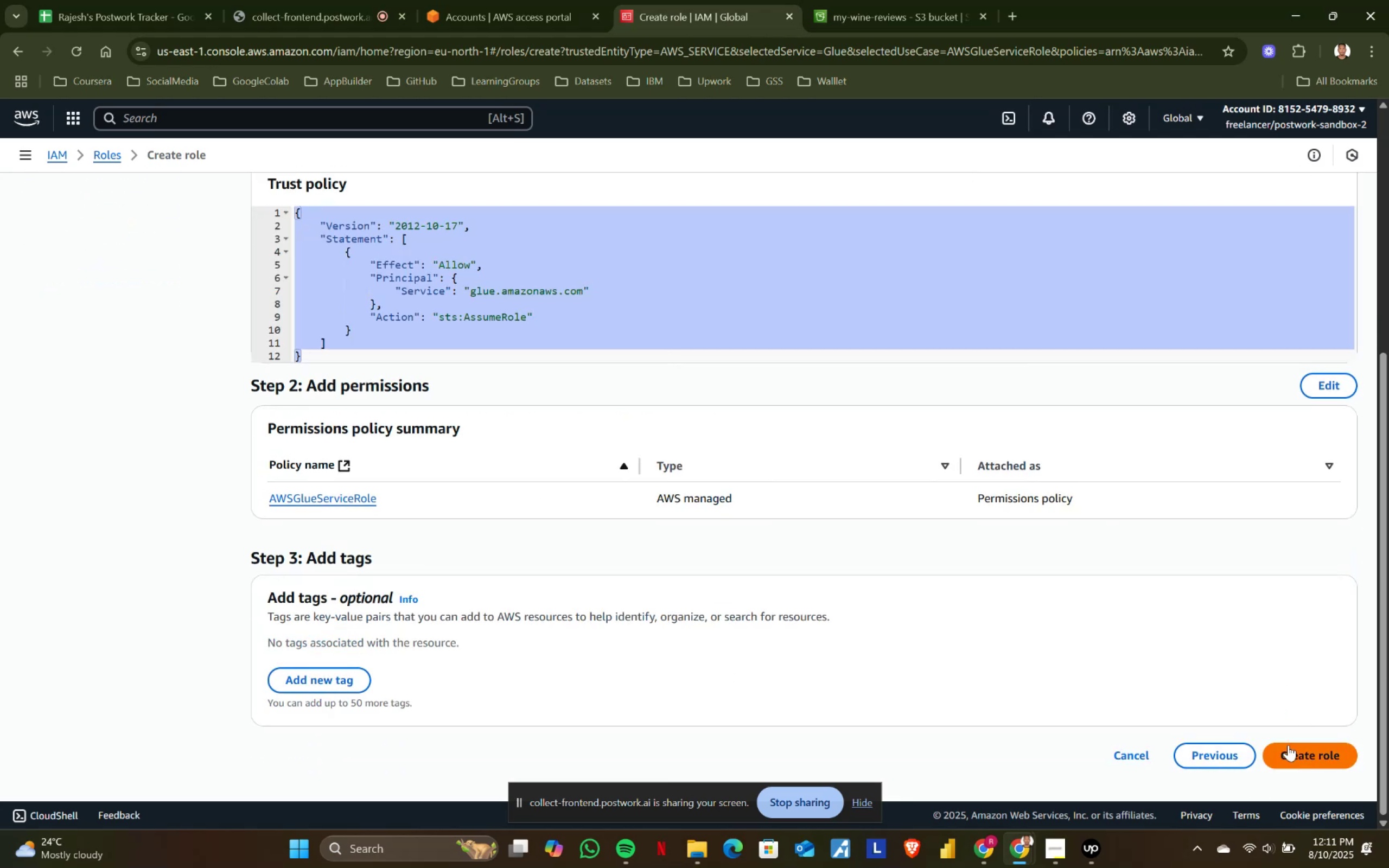 
left_click([1287, 751])
 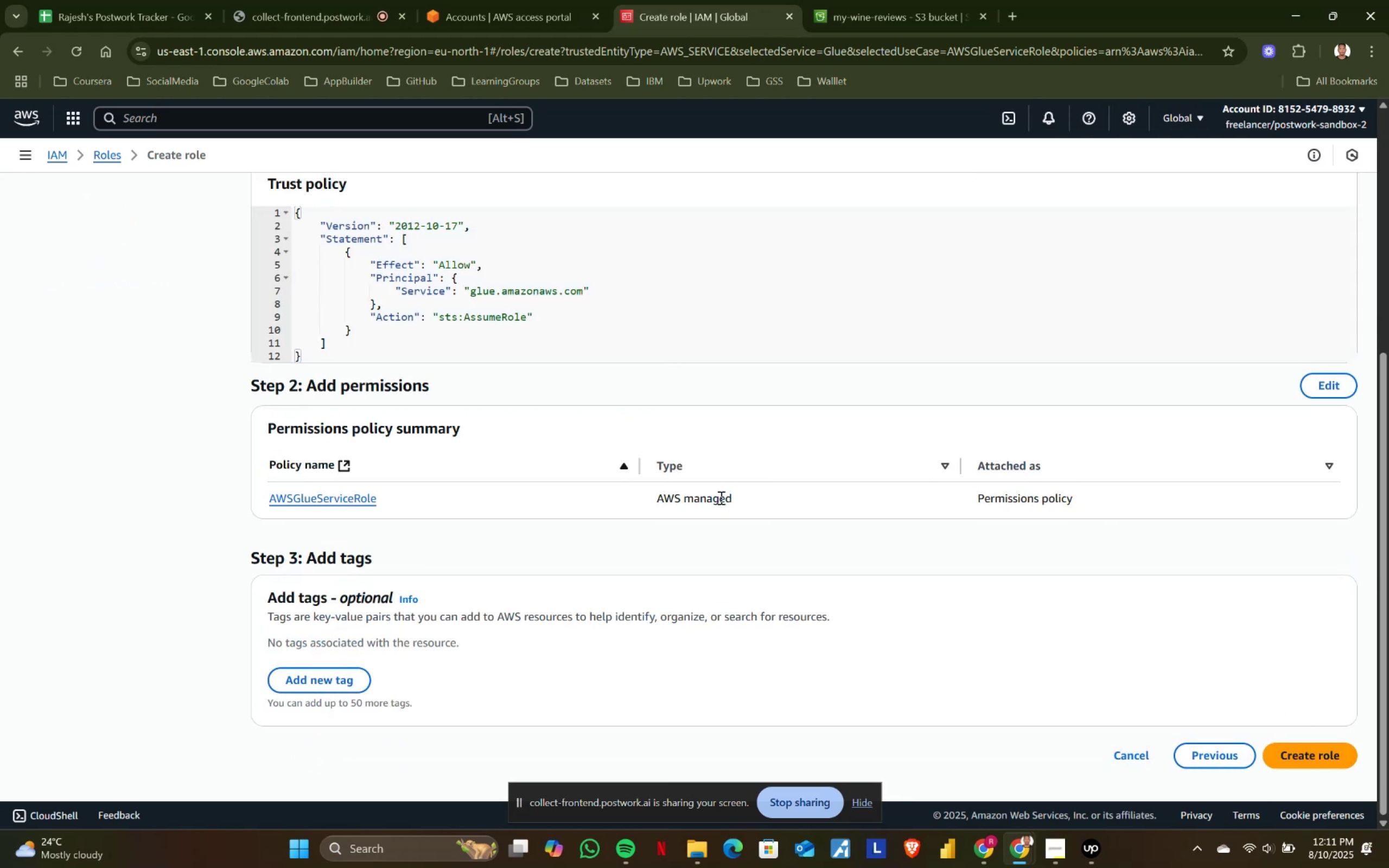 
scroll: coordinate [719, 497], scroll_direction: up, amount: 2.0
 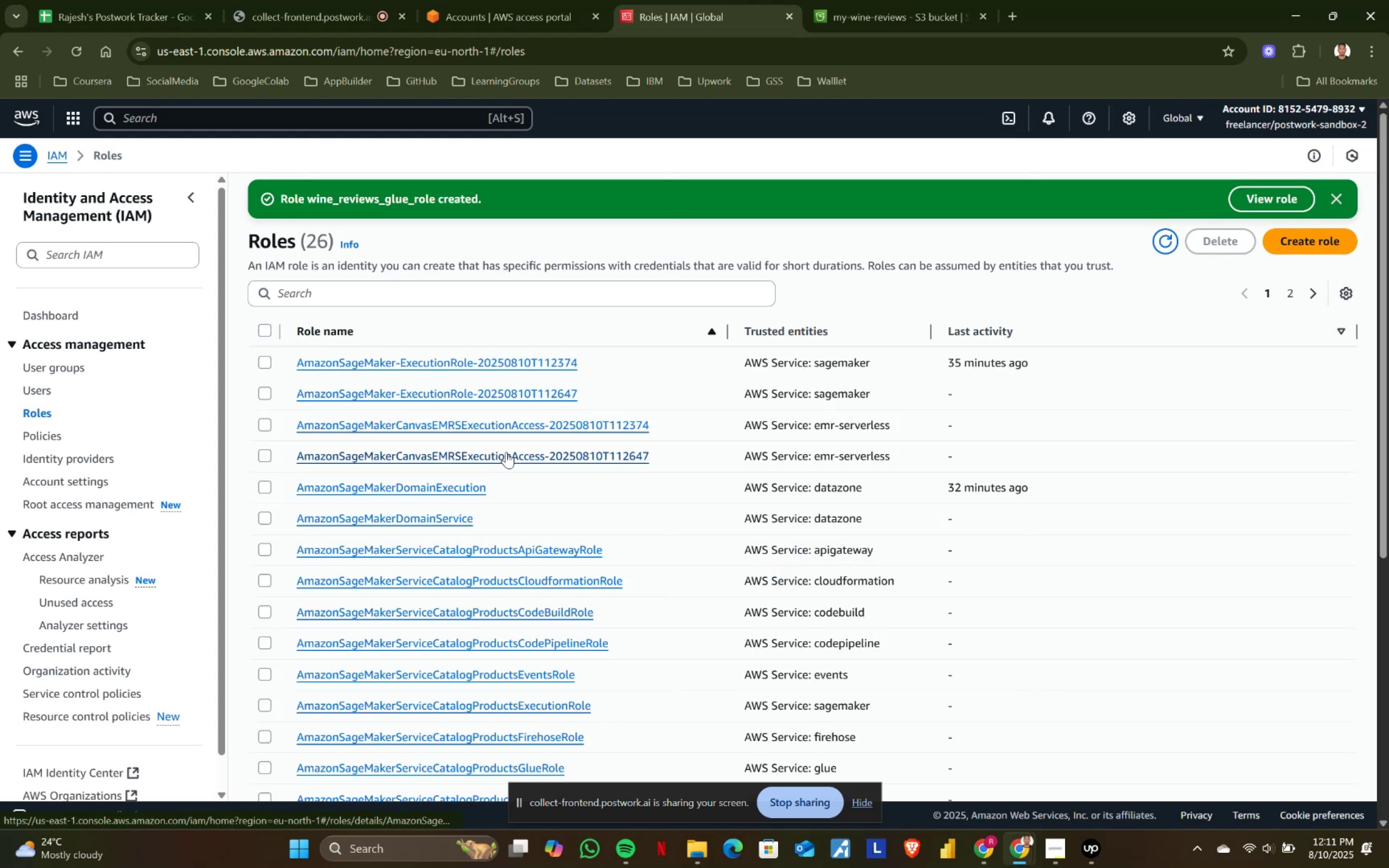 
scroll: coordinate [668, 532], scroll_direction: down, amount: 5.0
 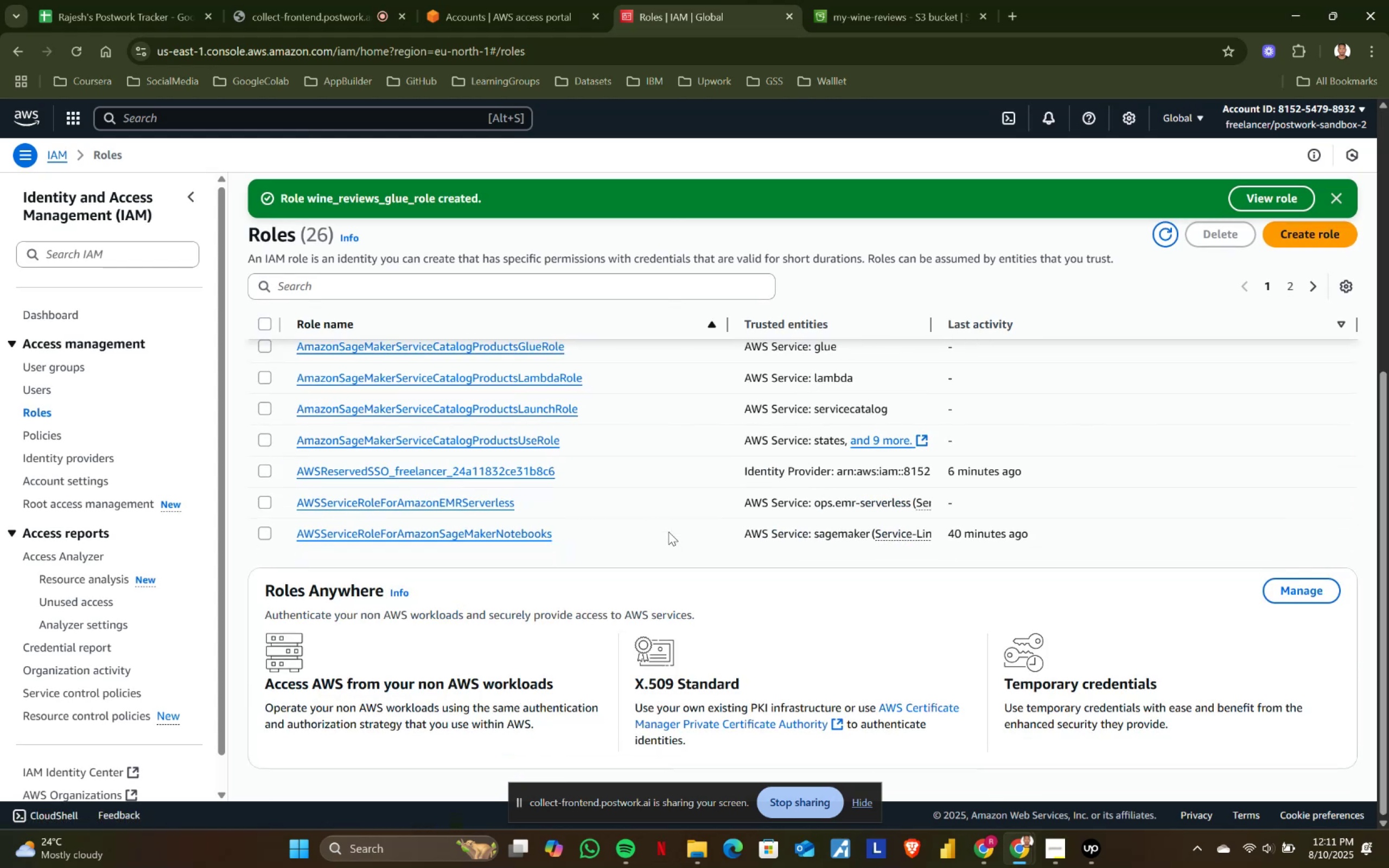 
scroll: coordinate [668, 532], scroll_direction: up, amount: 6.0
 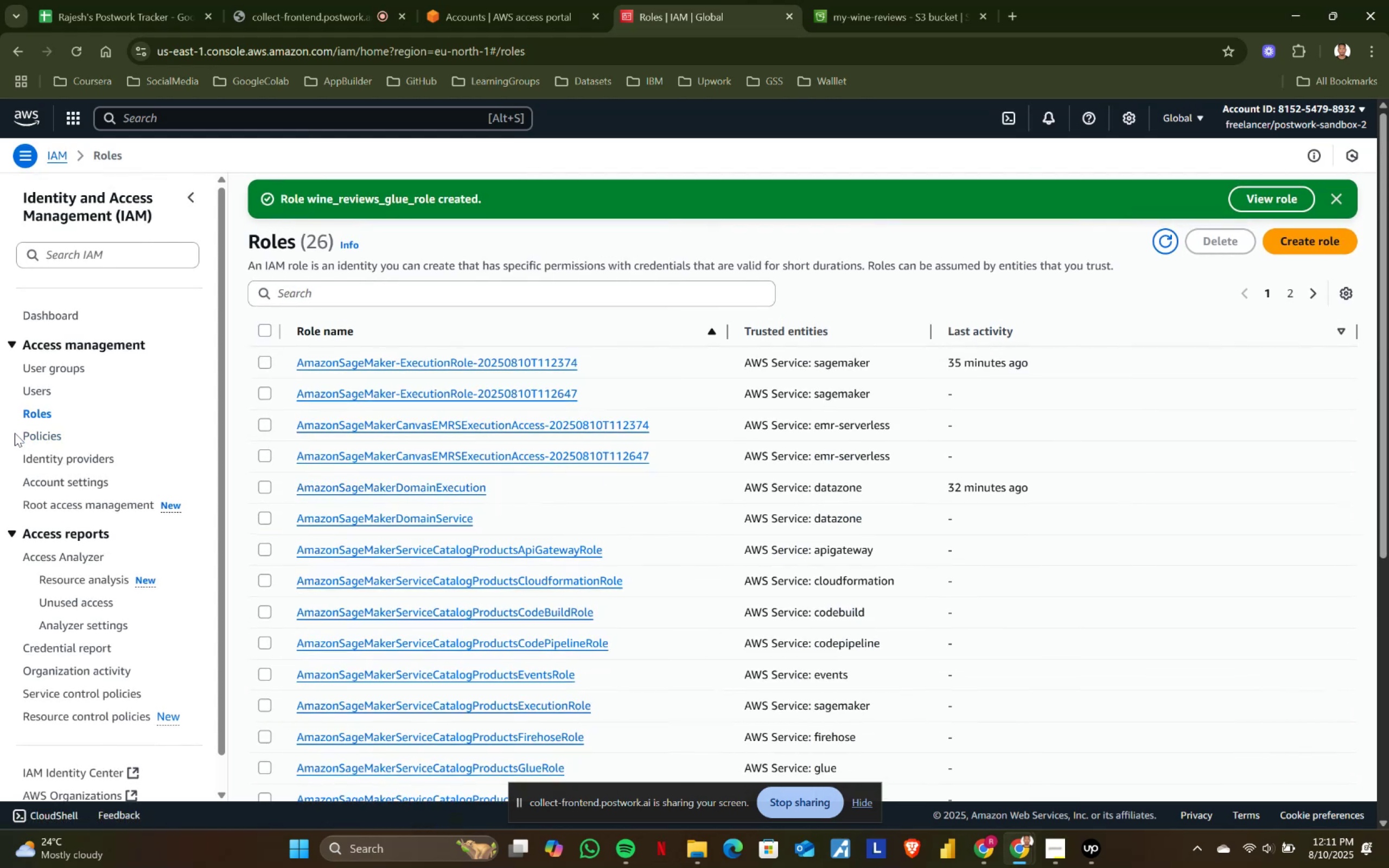 
left_click([44, 434])
 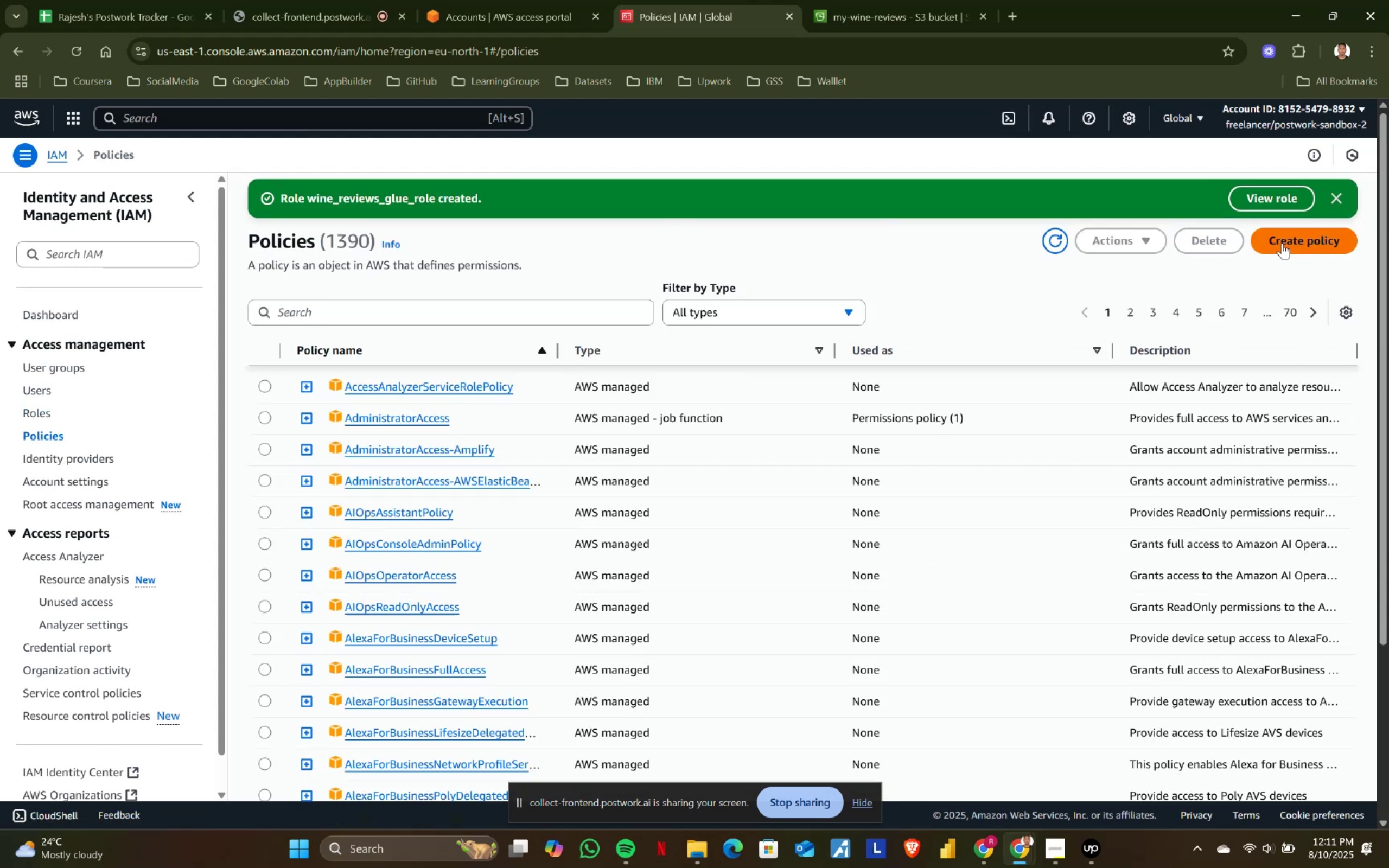 
left_click([1282, 243])
 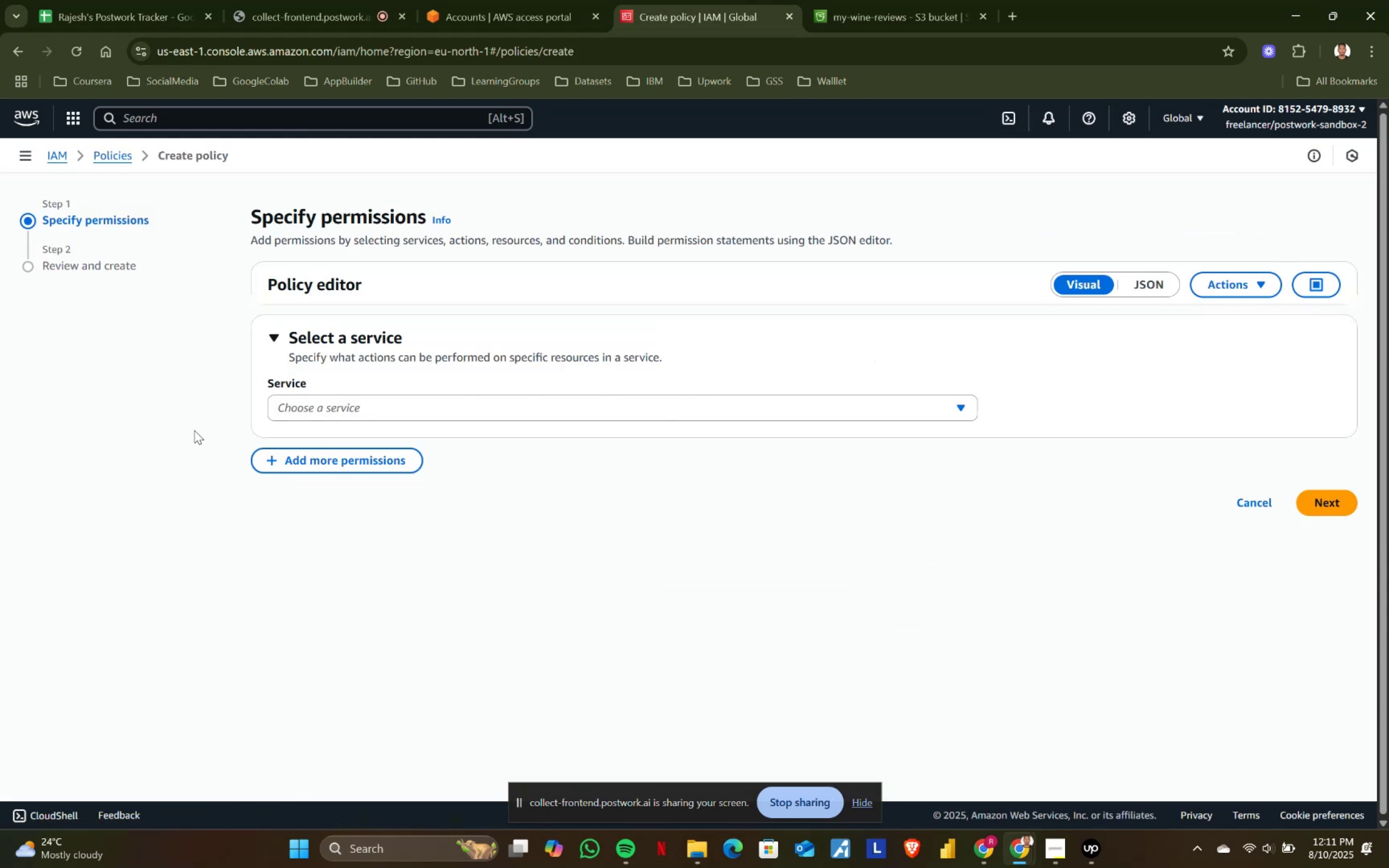 
left_click([329, 405])
 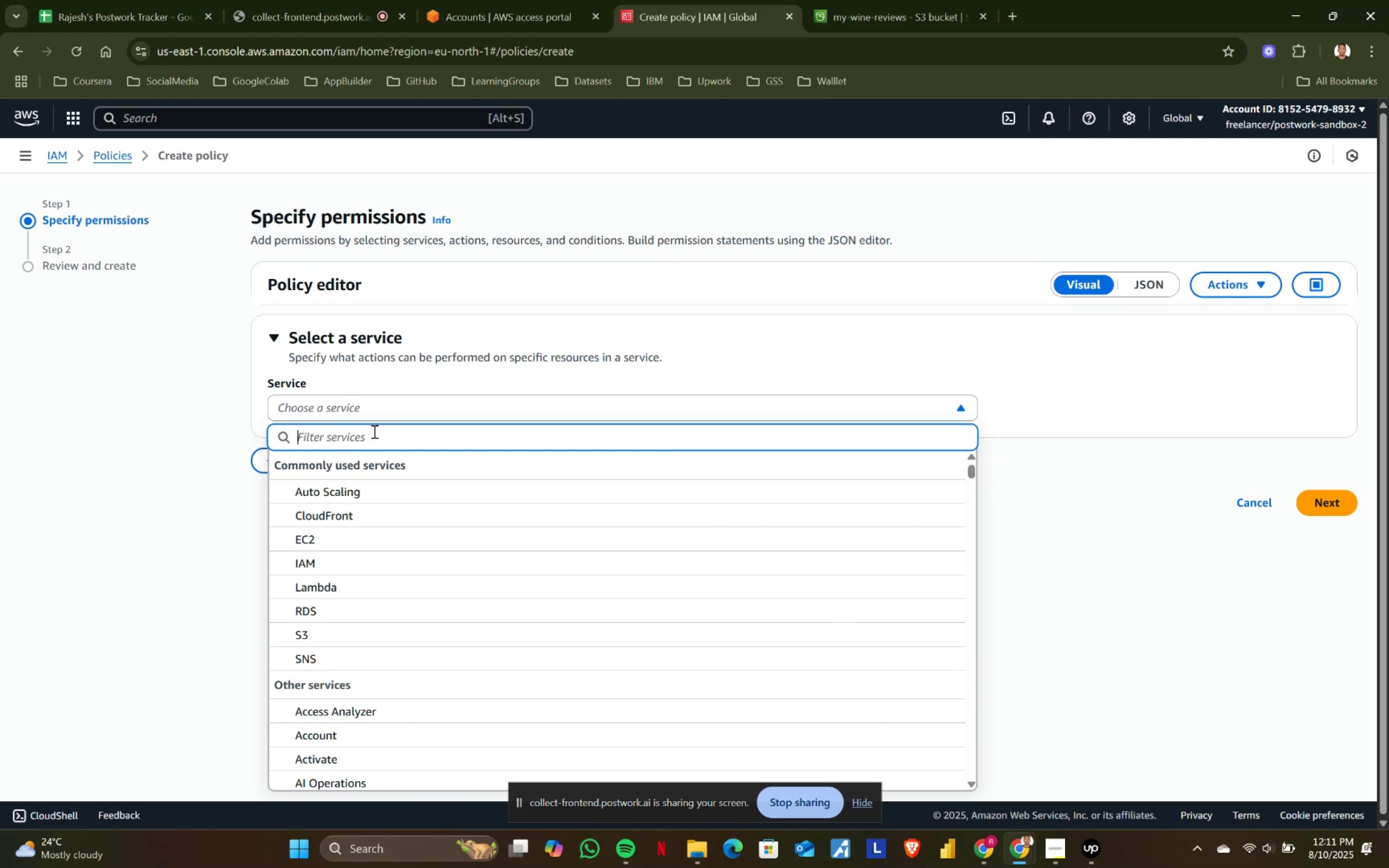 
wait(6.34)
 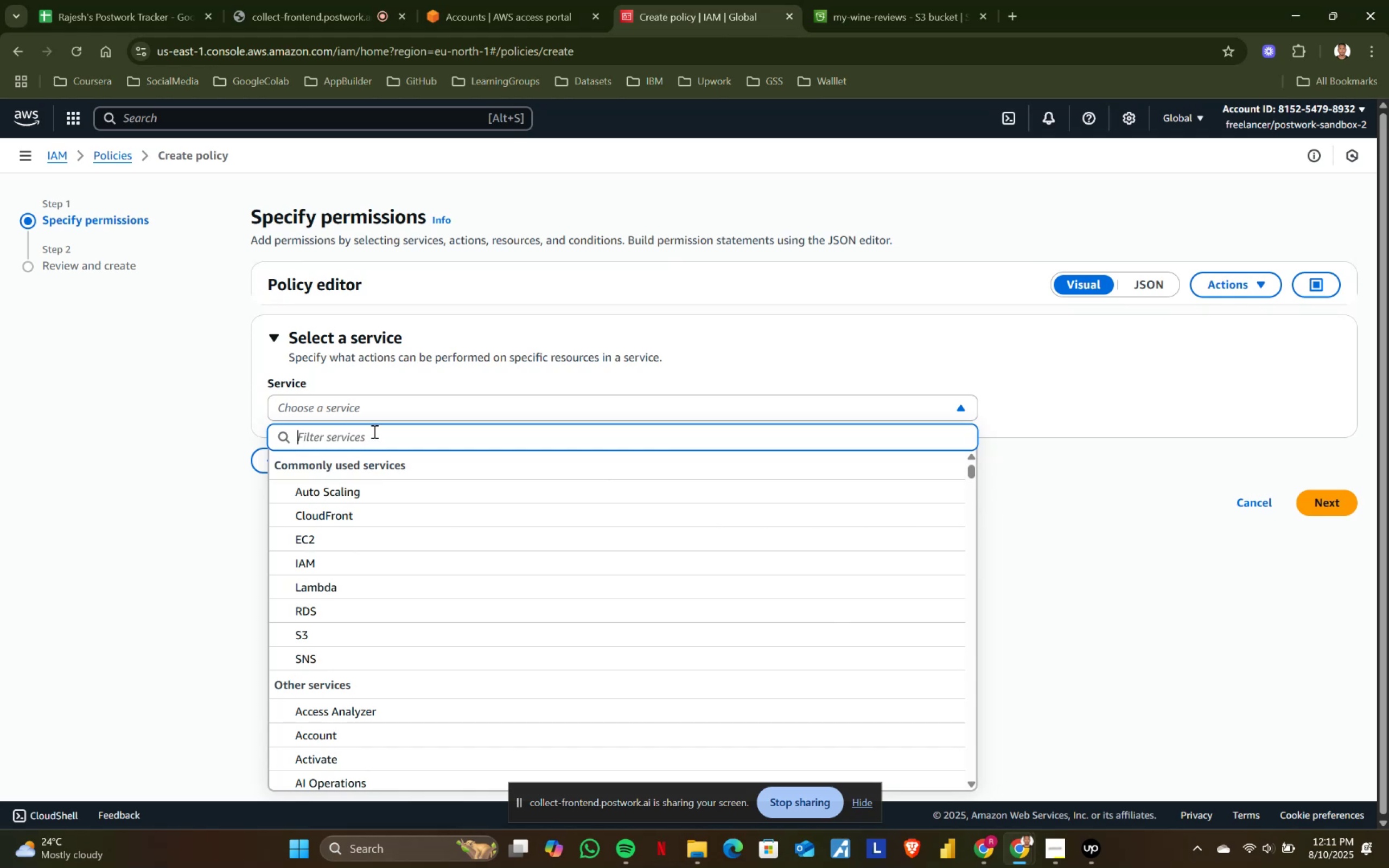 
type(glue)
 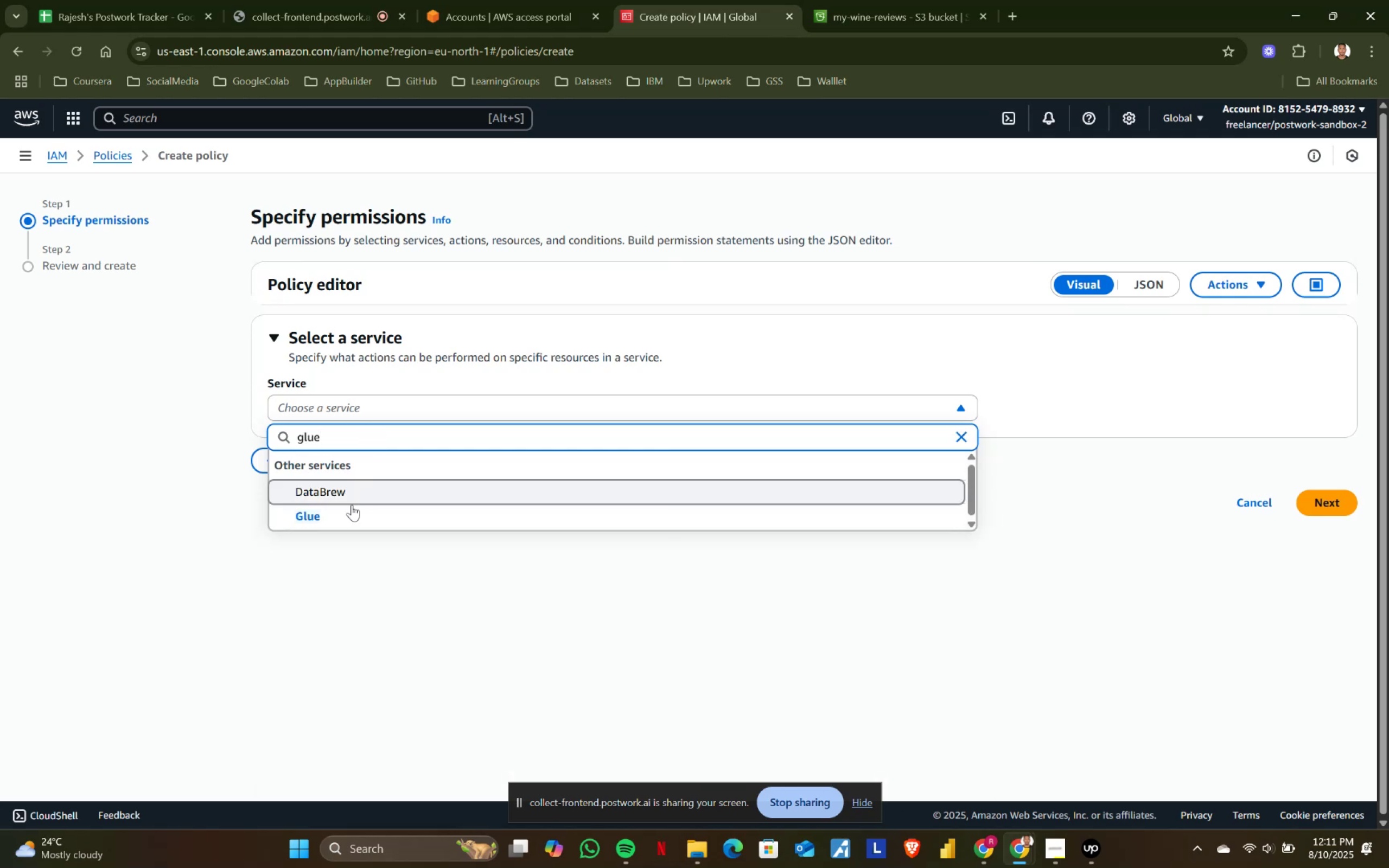 
left_click([345, 518])
 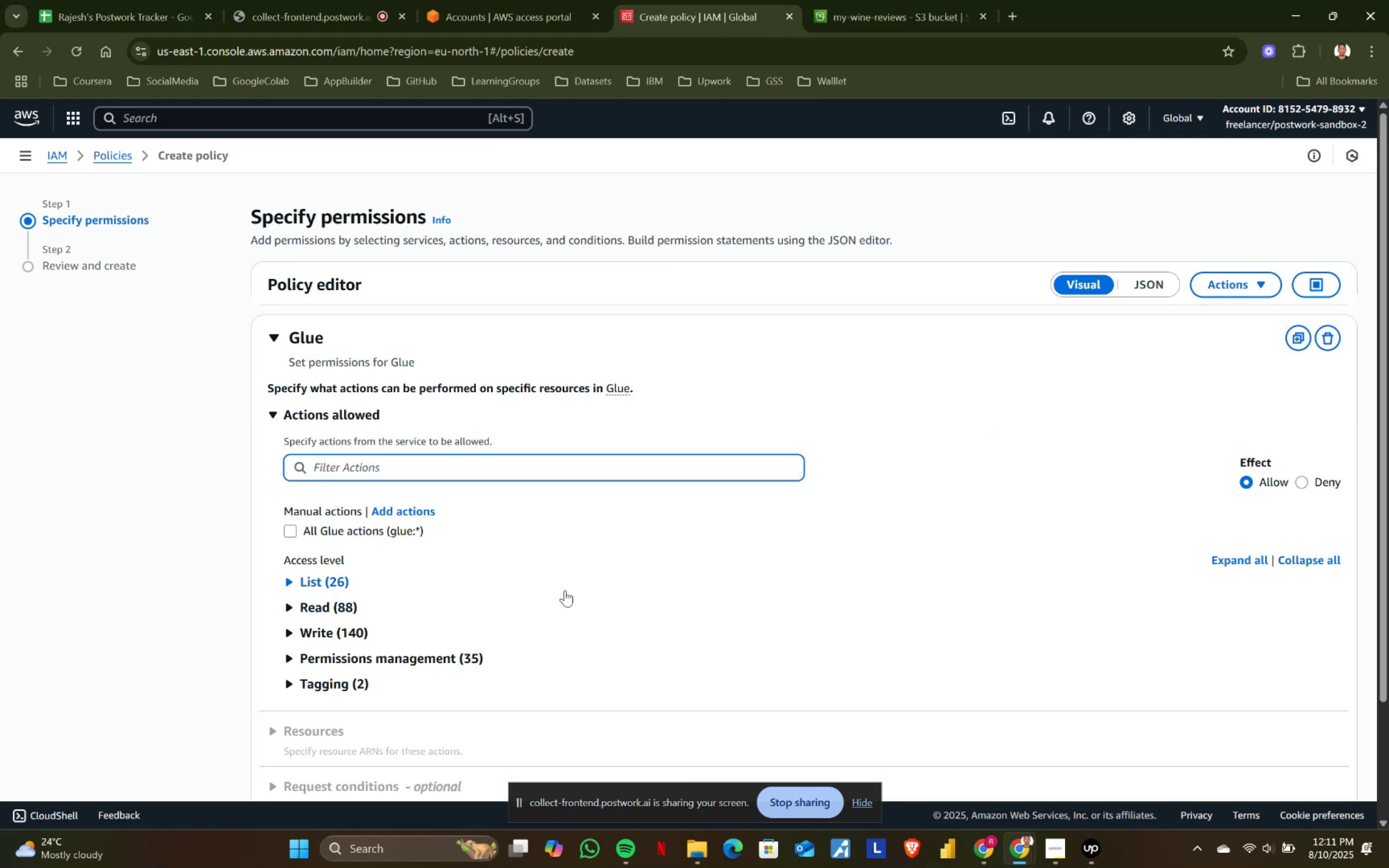 
scroll: coordinate [1010, 567], scroll_direction: down, amount: 2.0
 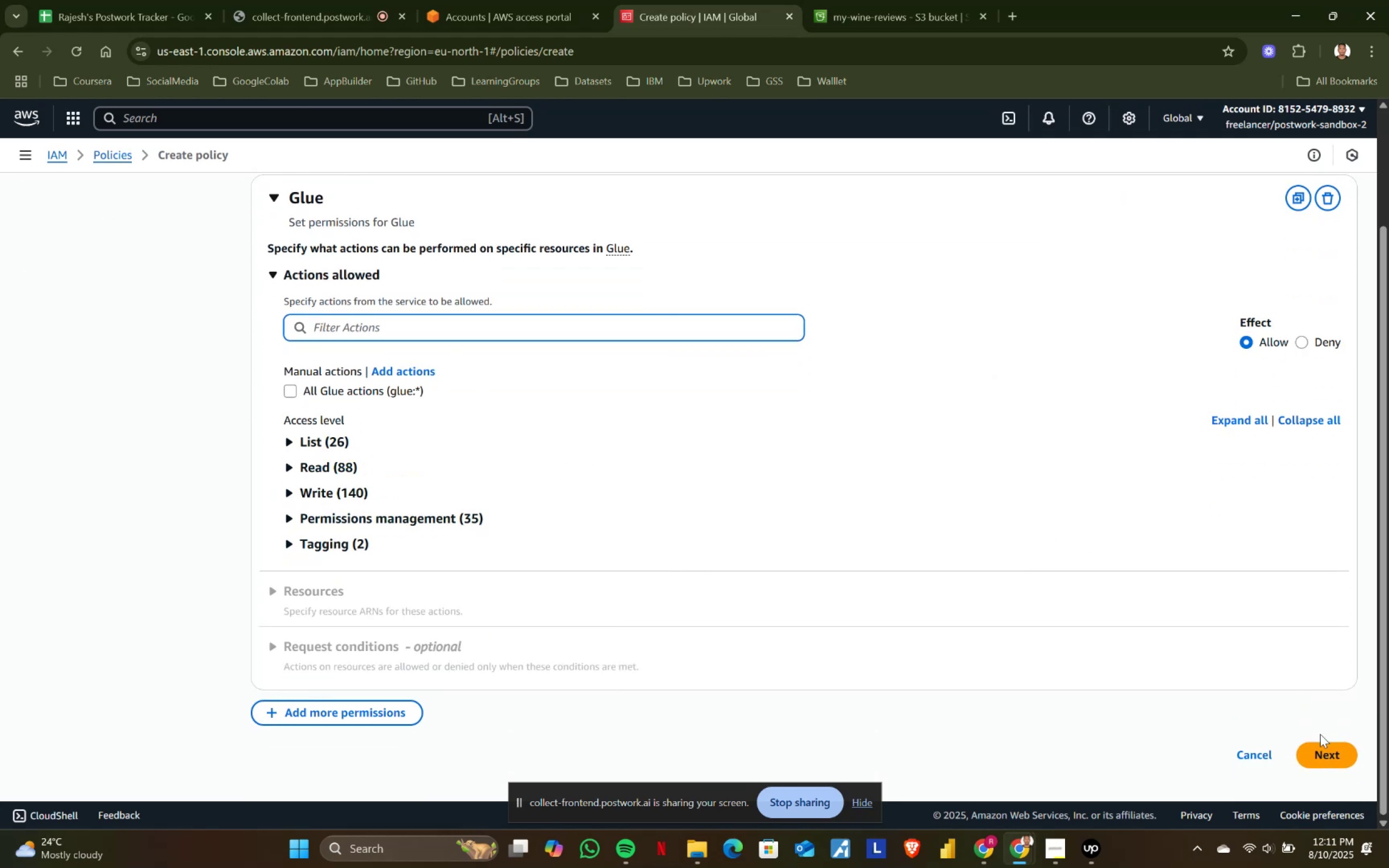 
left_click([1324, 745])
 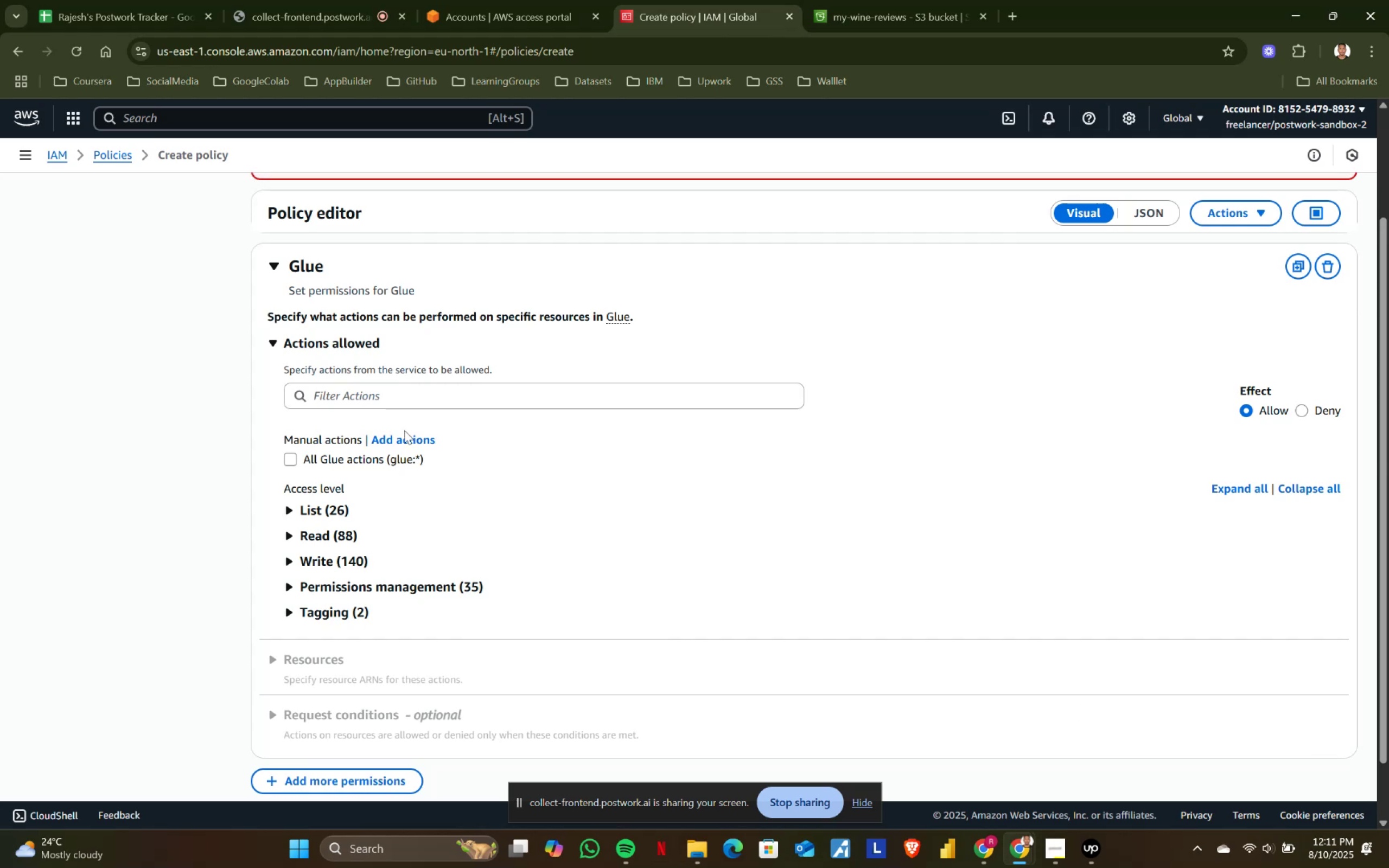 
scroll: coordinate [375, 394], scroll_direction: up, amount: 2.0
 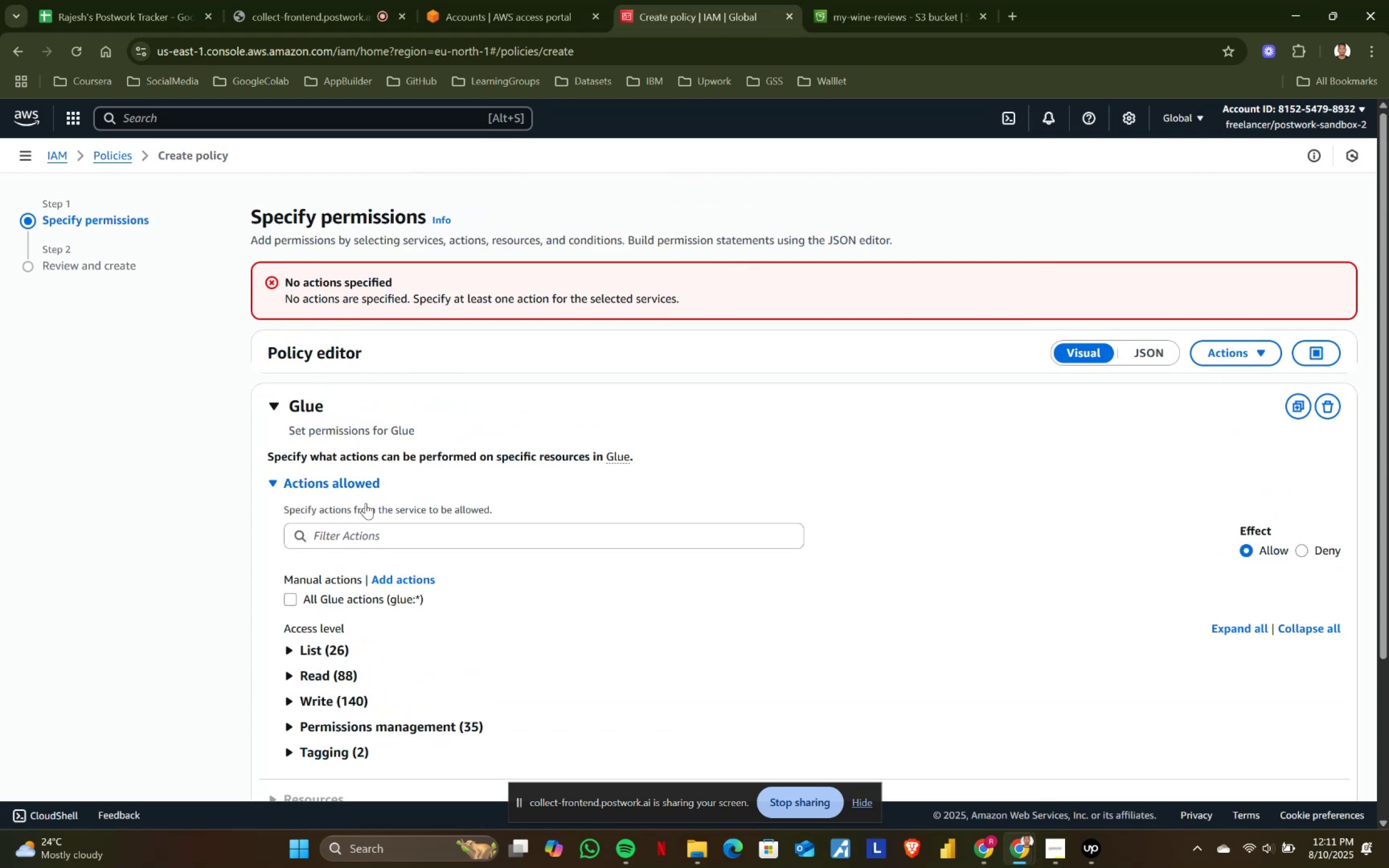 
left_click([366, 533])
 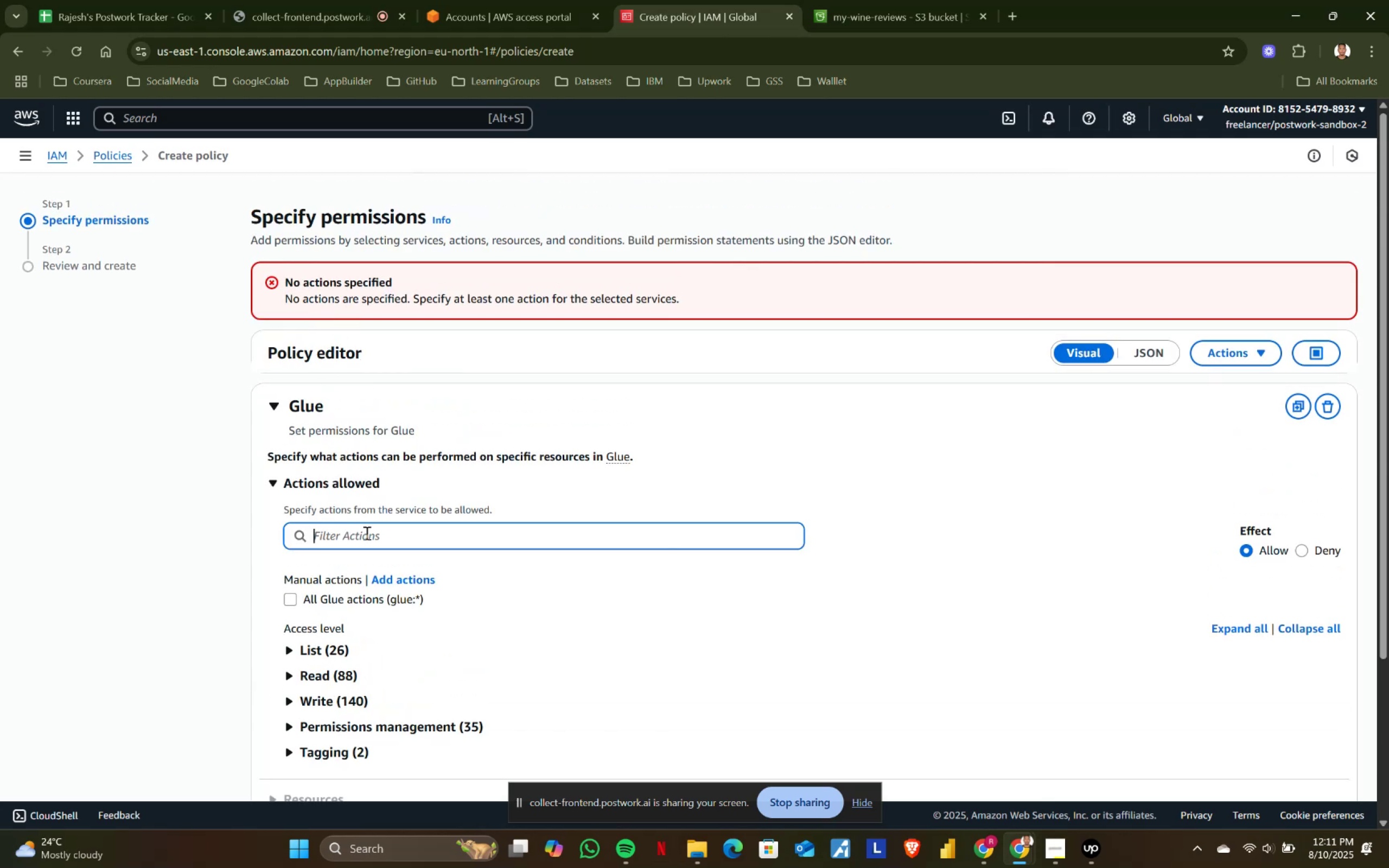 
scroll: coordinate [366, 533], scroll_direction: down, amount: 1.0
 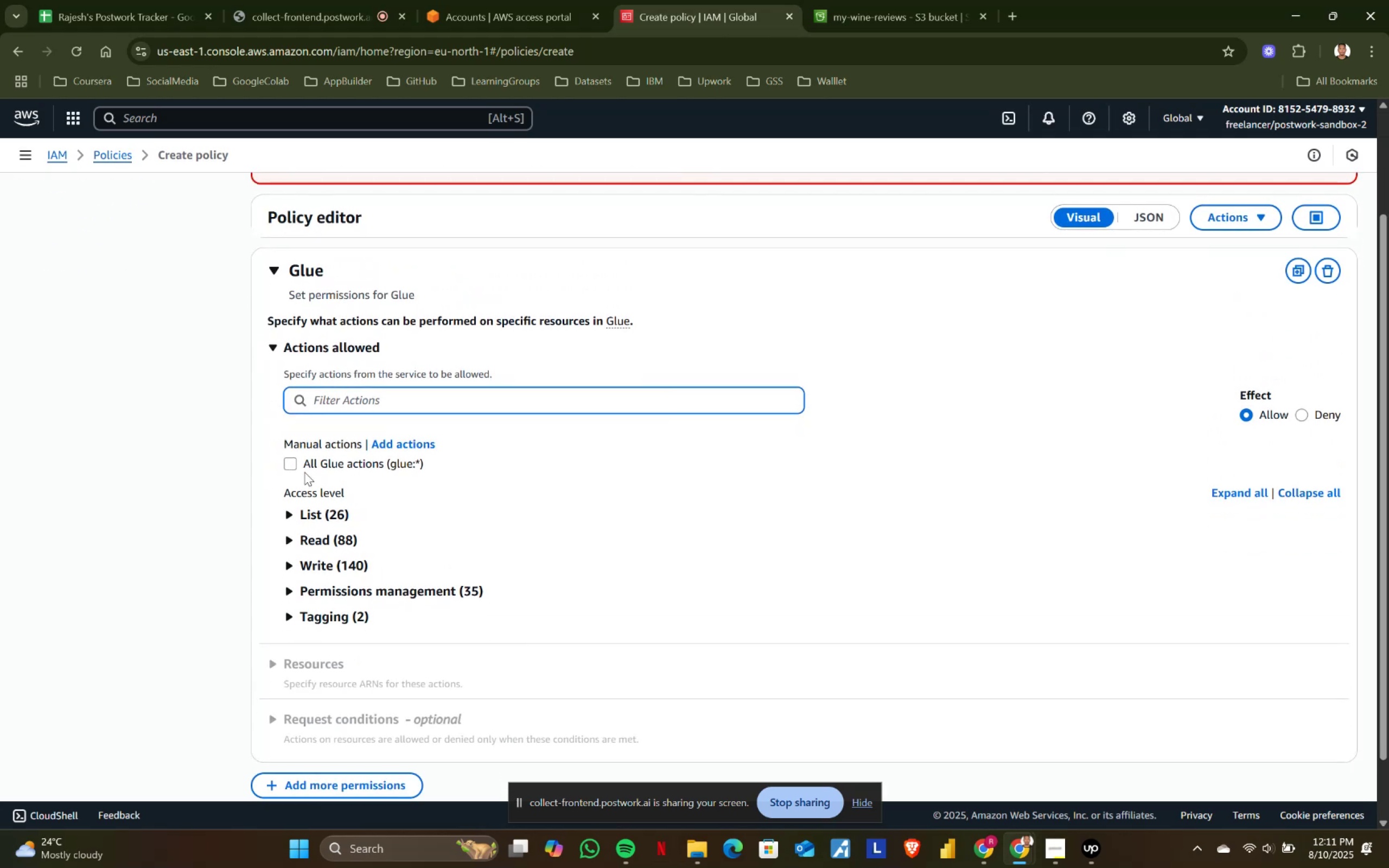 
left_click([289, 465])
 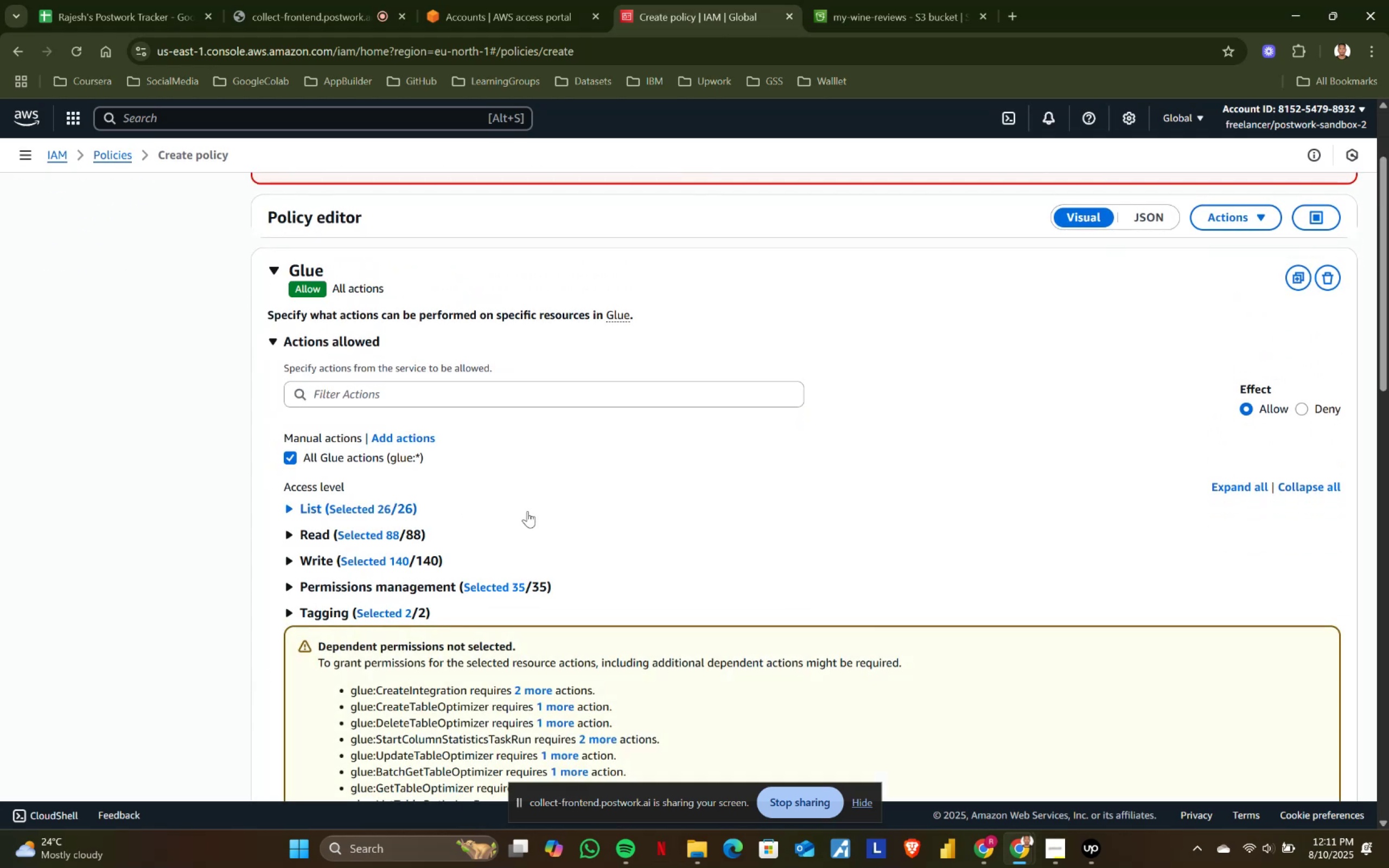 
scroll: coordinate [529, 514], scroll_direction: down, amount: 3.0
 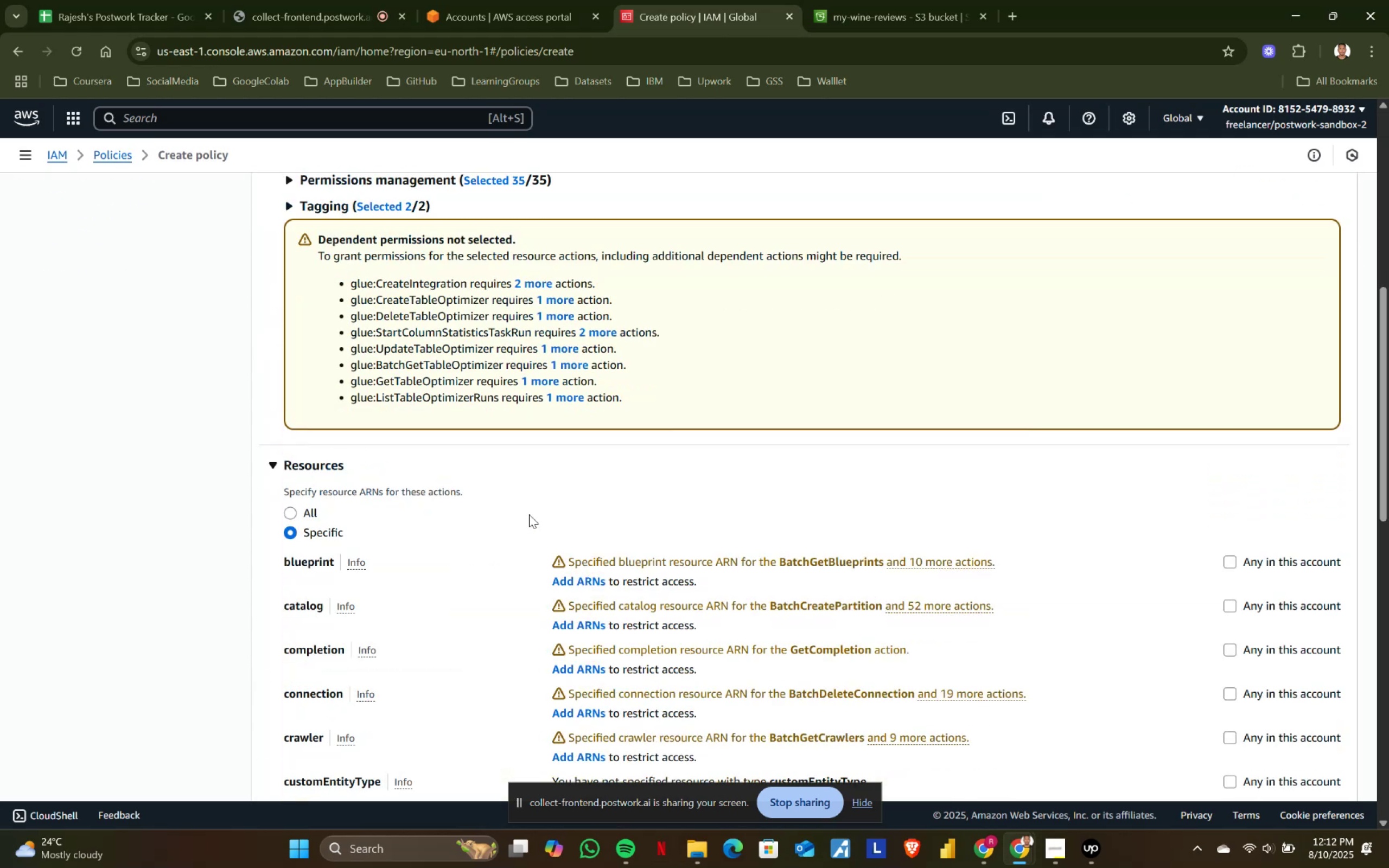 
scroll: coordinate [529, 514], scroll_direction: up, amount: 4.0
 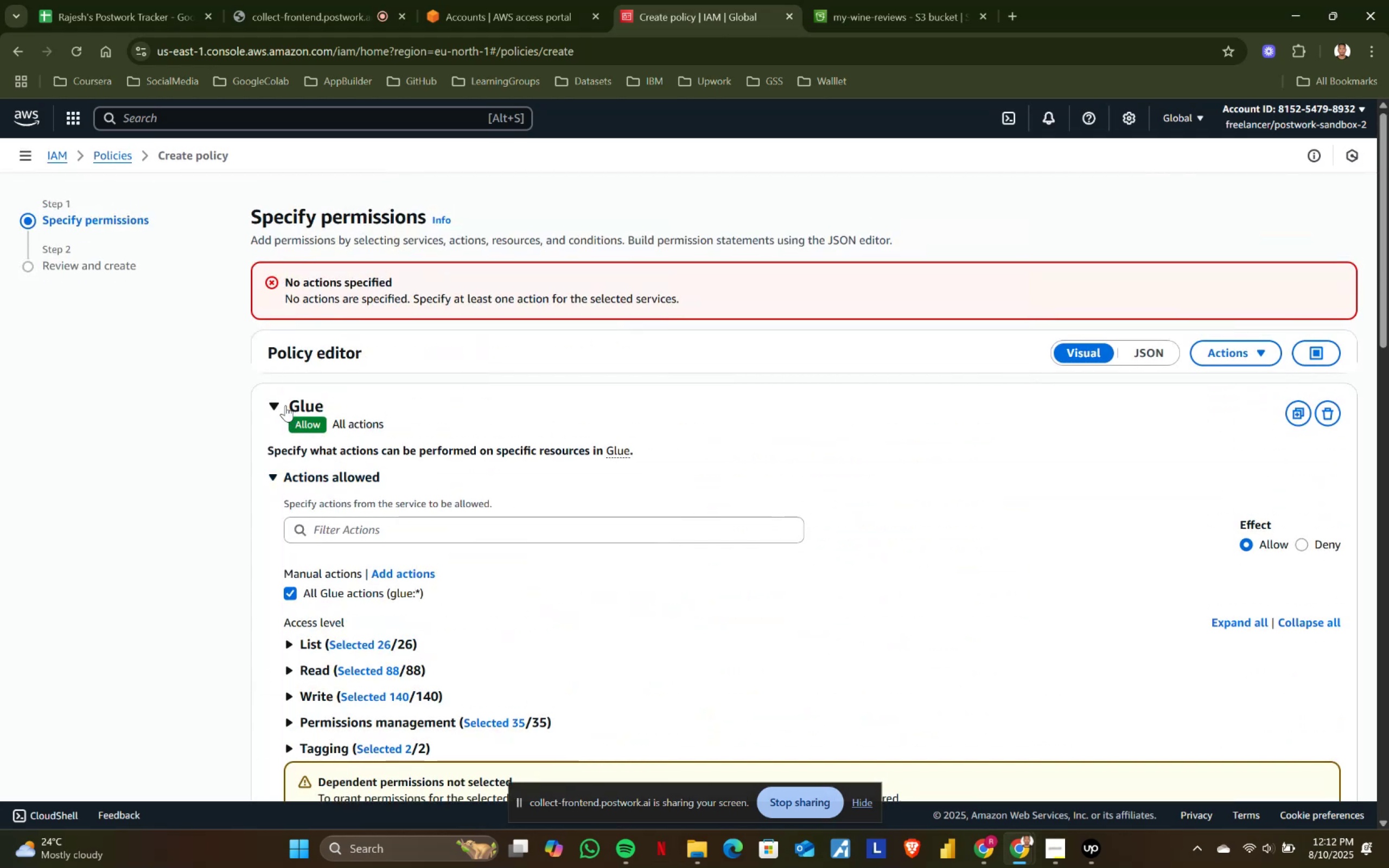 
left_click([1142, 349])
 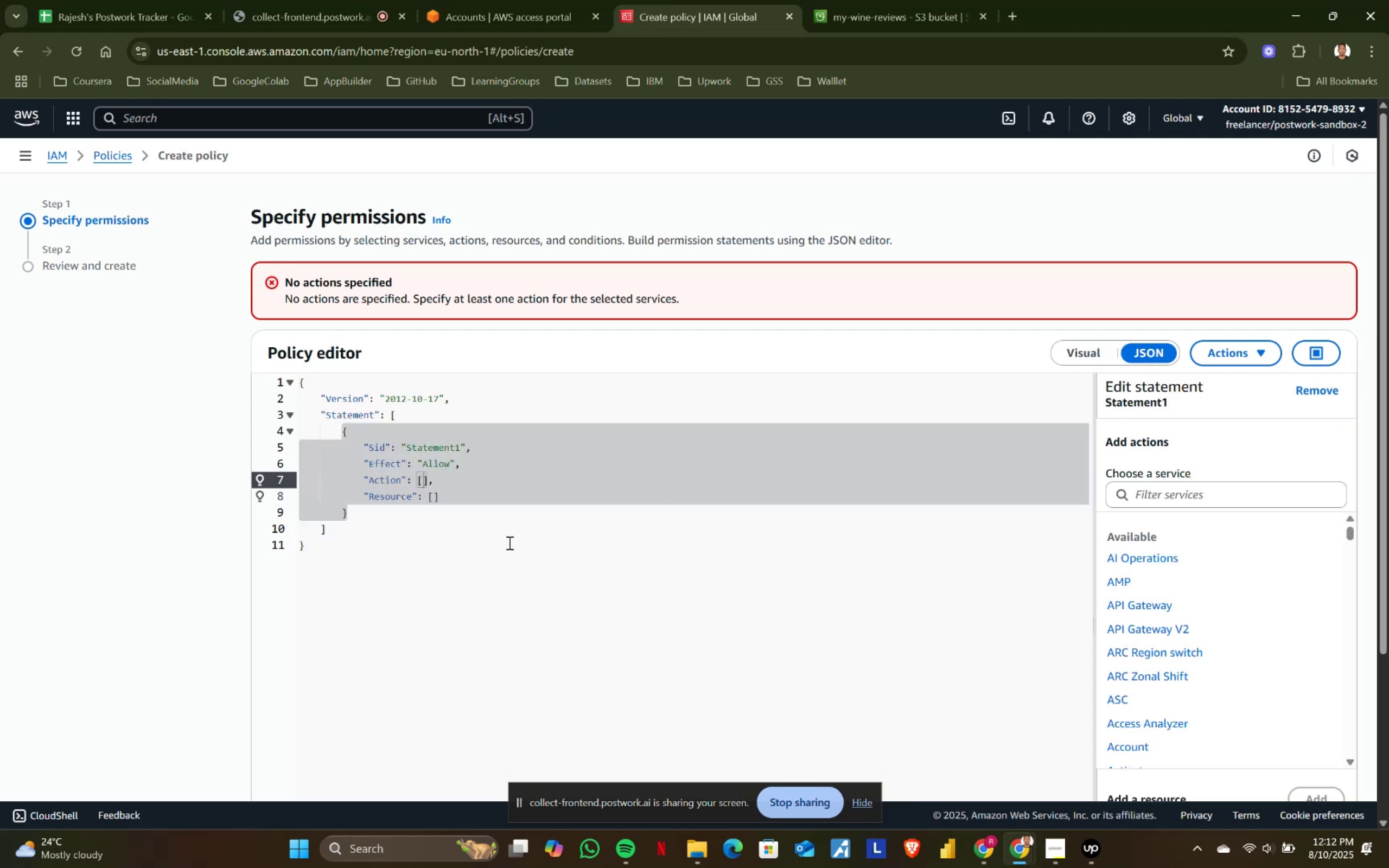 
left_click([417, 534])
 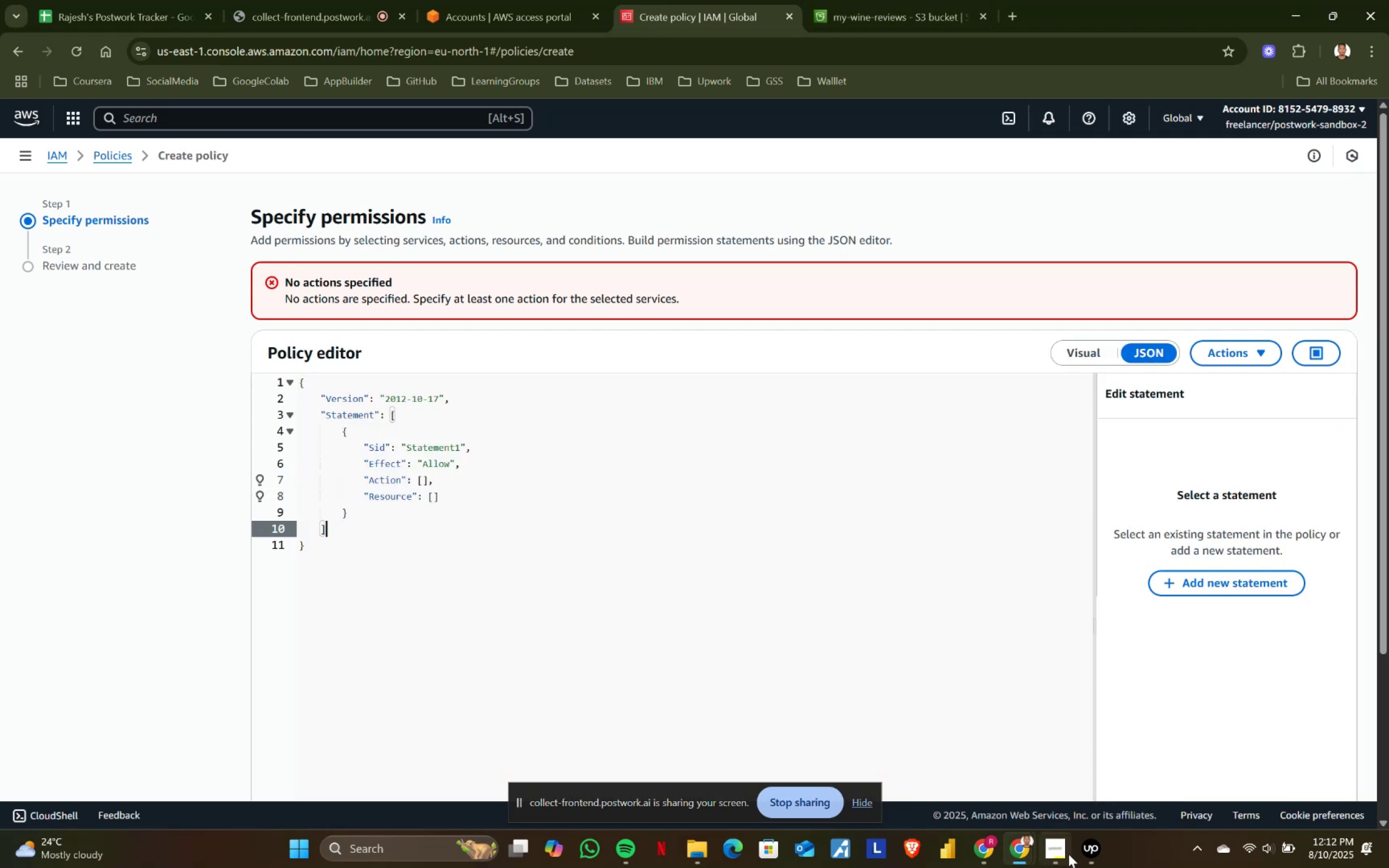 
left_click([976, 844])
 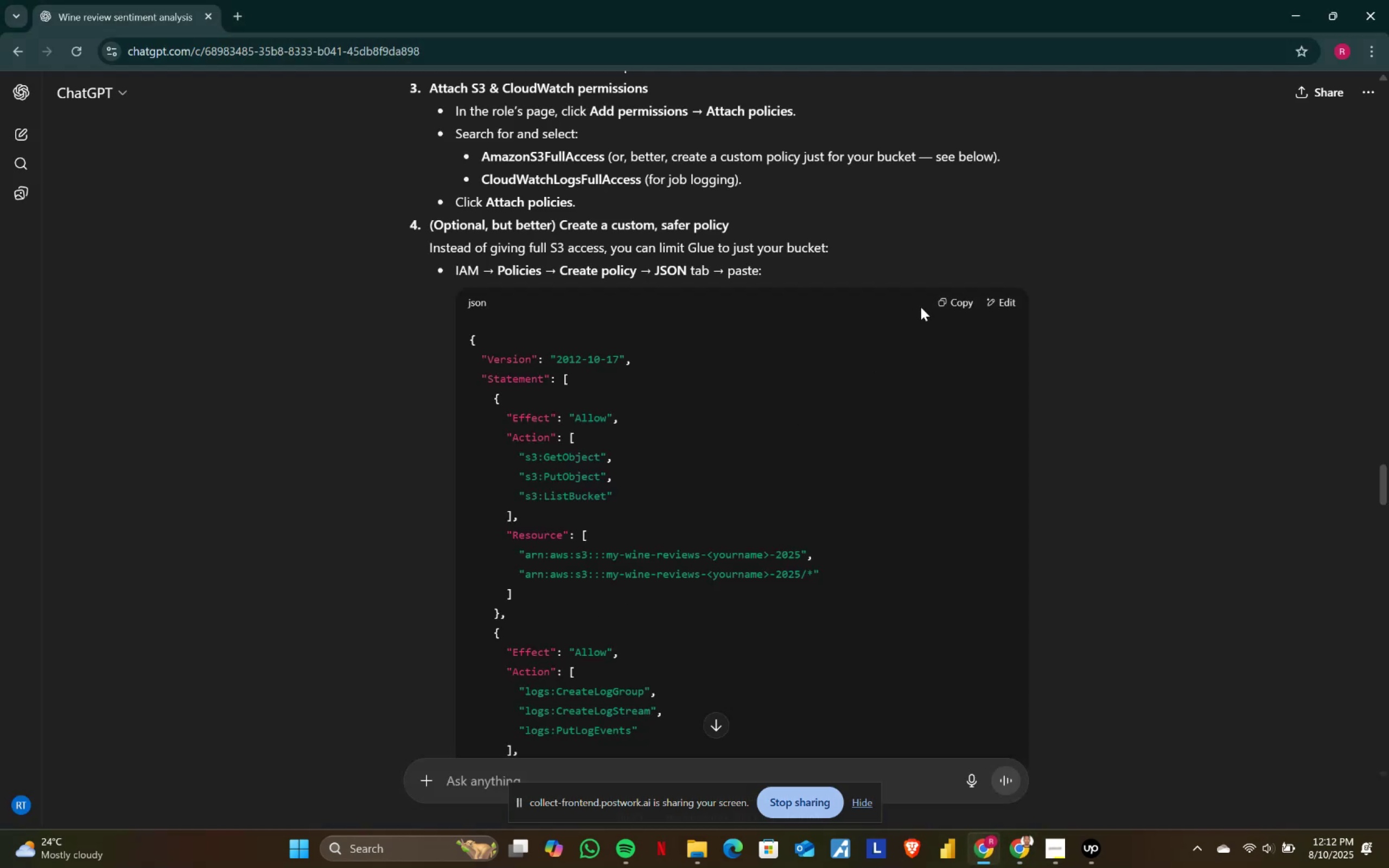 
left_click([949, 298])
 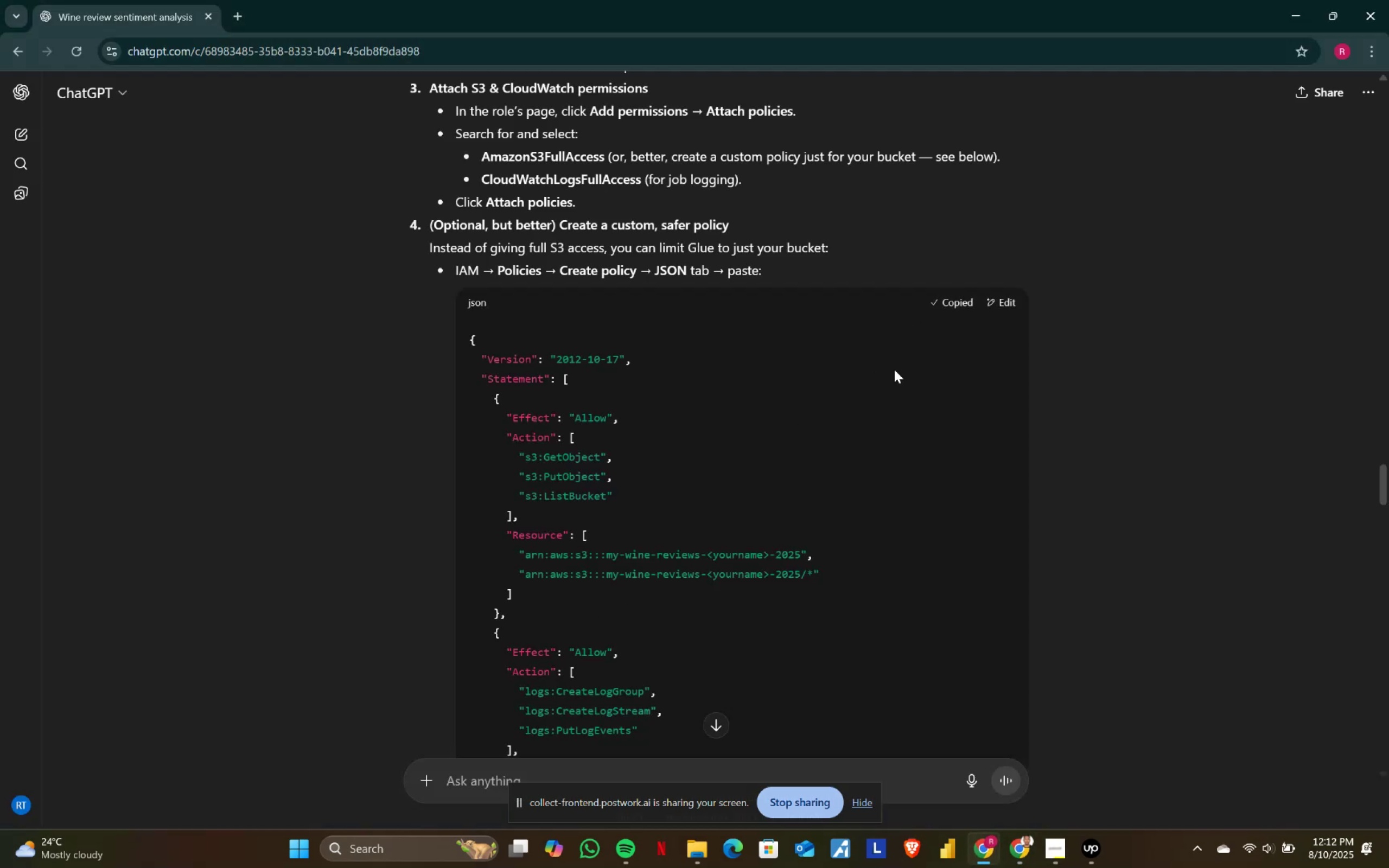 
key(Alt+AltLeft)
 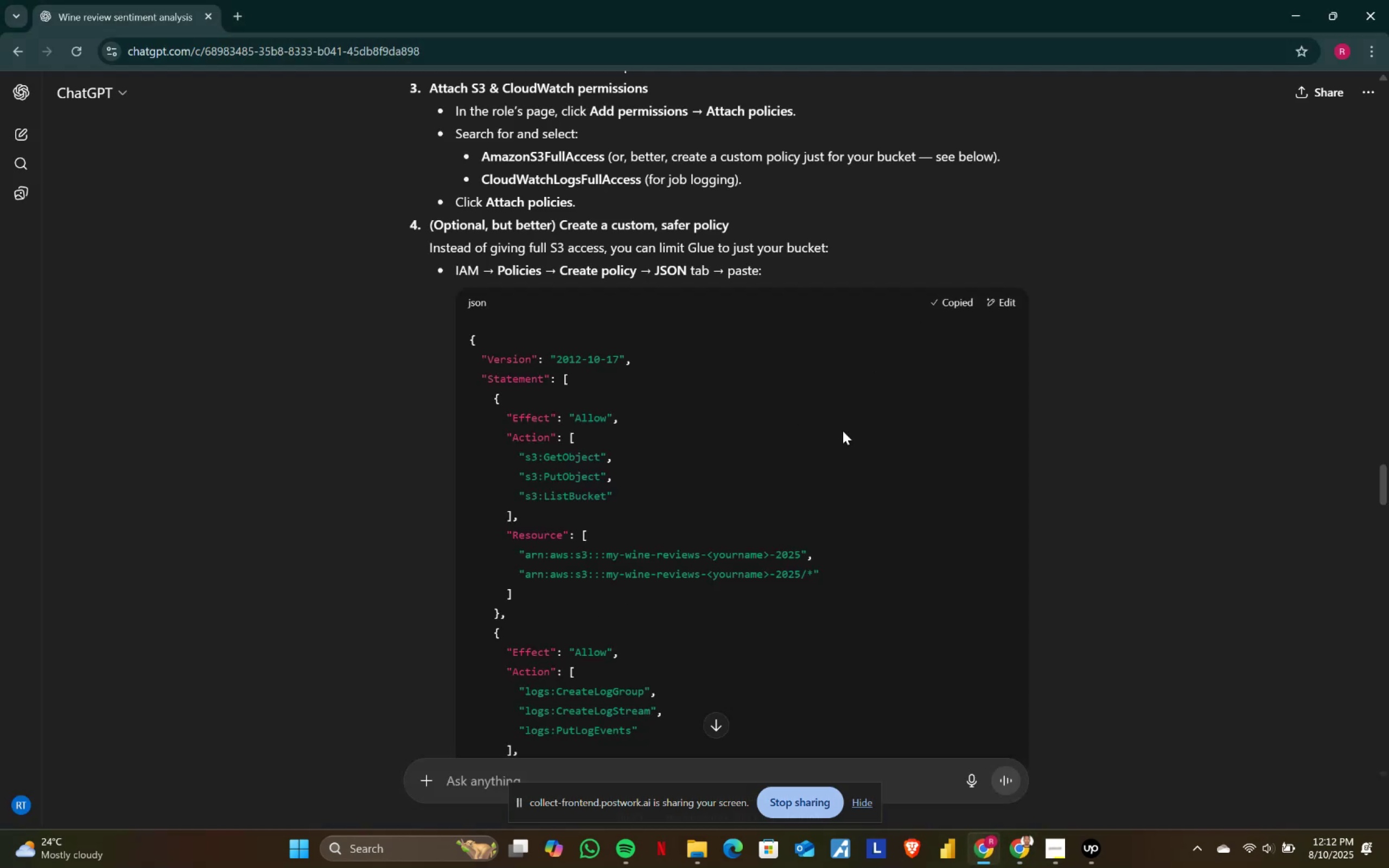 
key(Alt+Tab)
 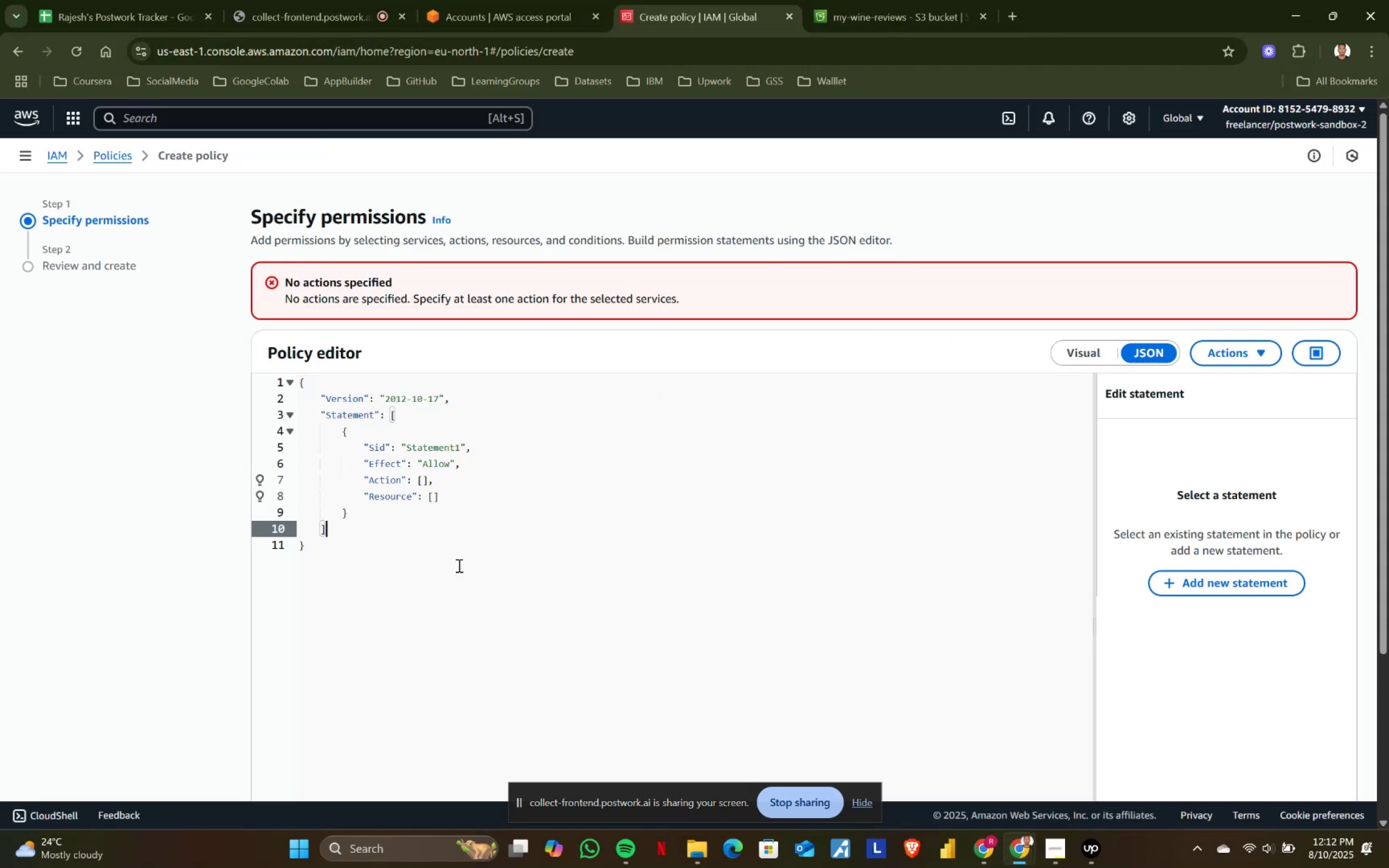 
left_click([410, 562])
 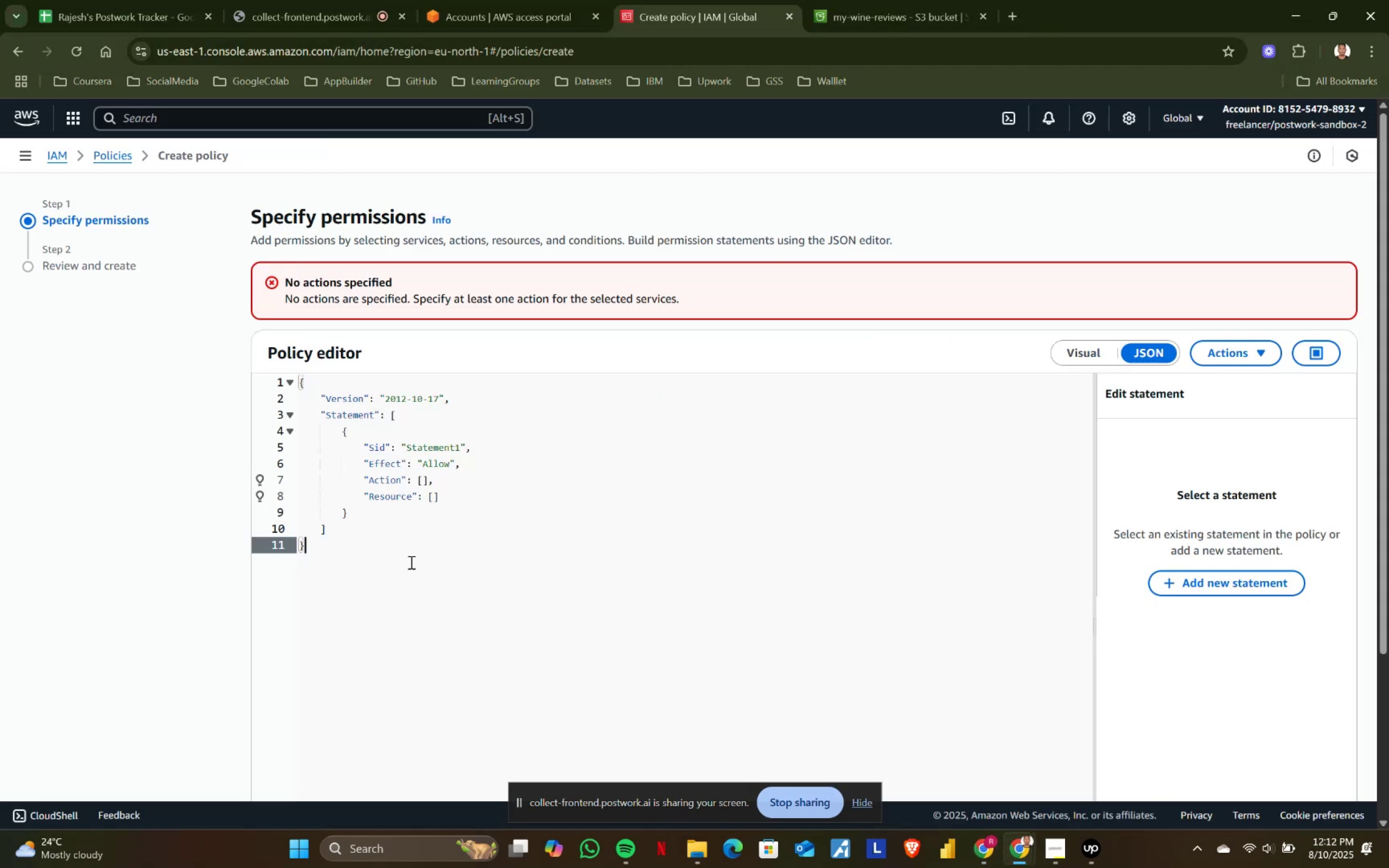 
key(Control+ControlLeft)
 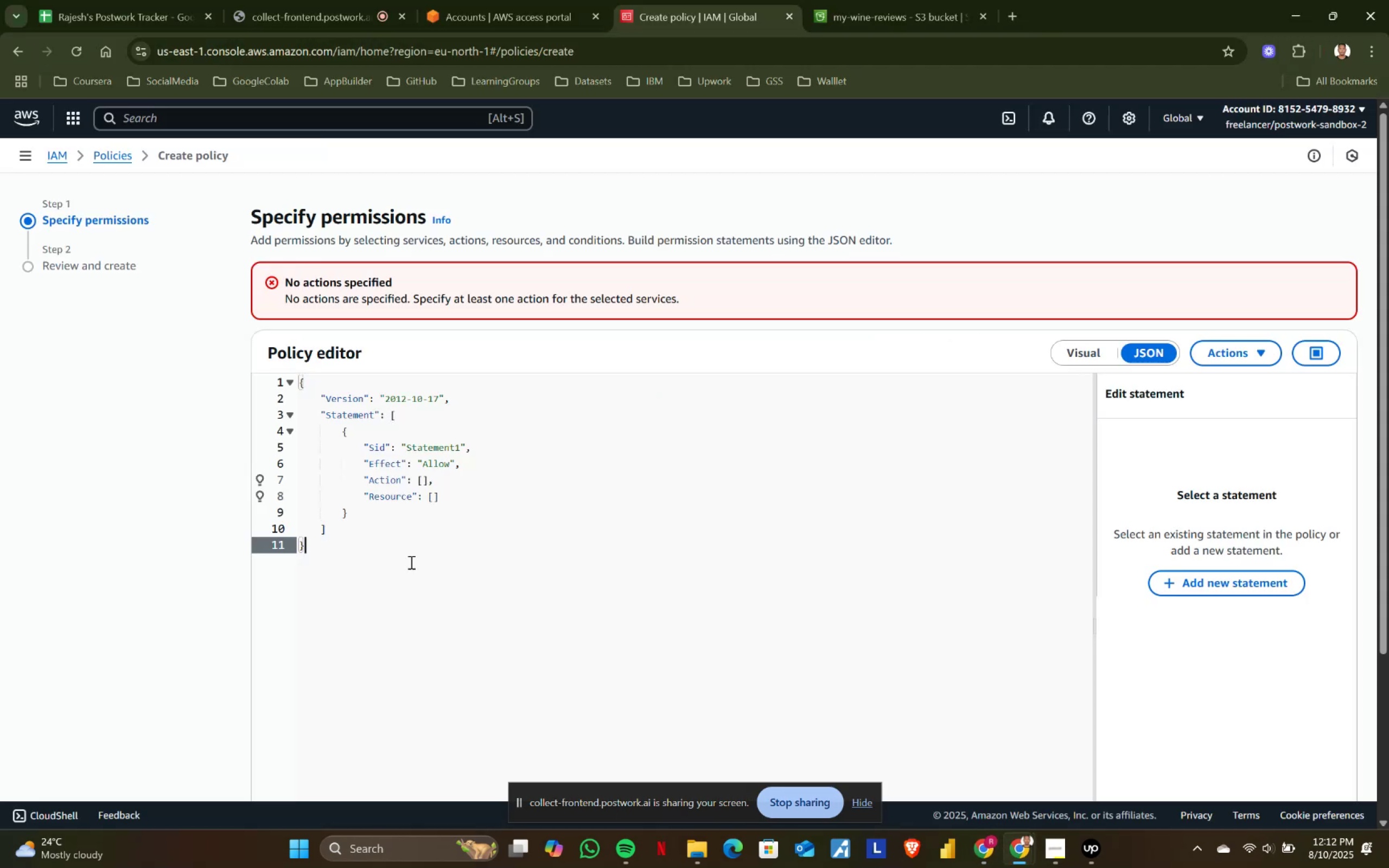 
key(Control+A)
 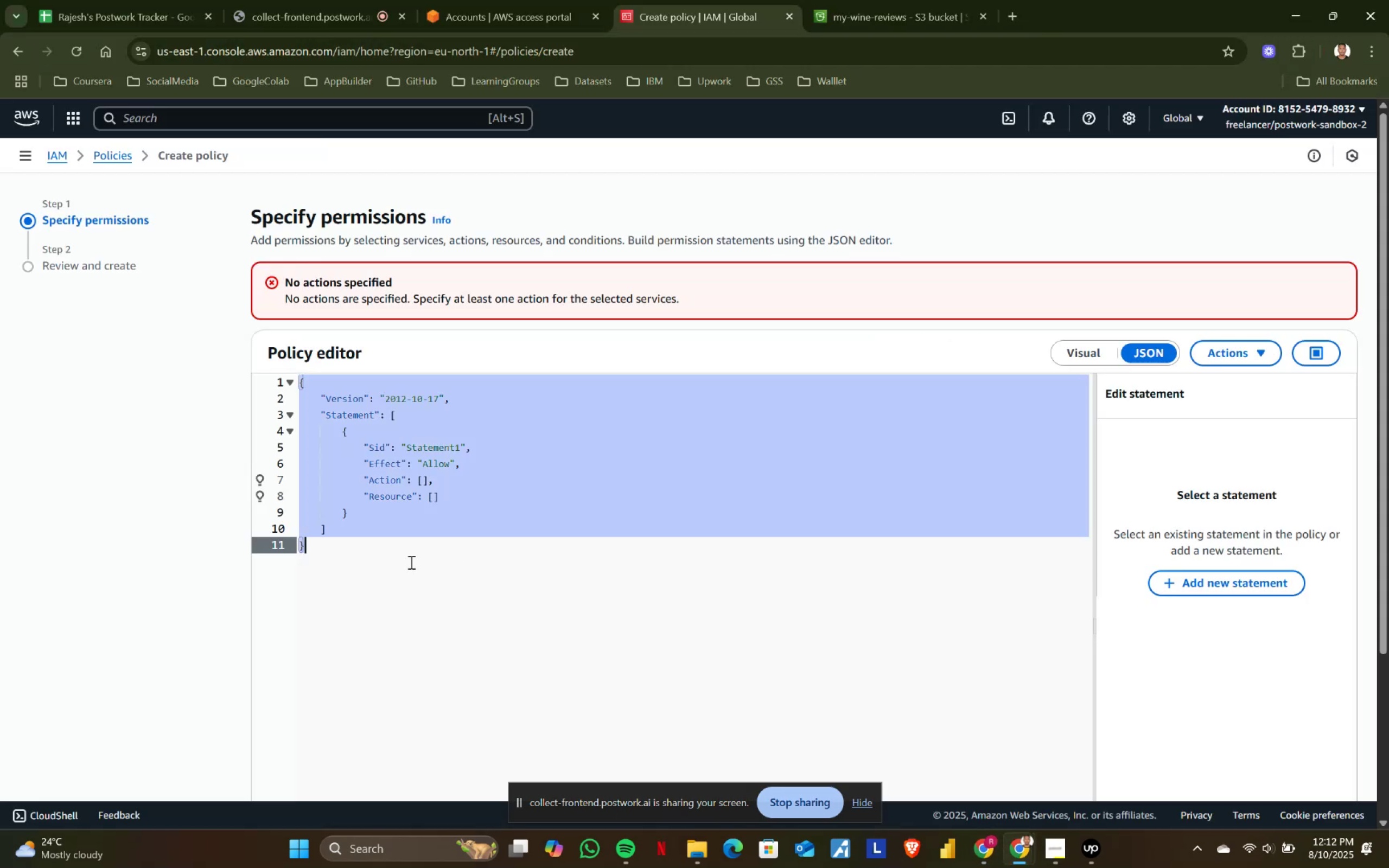 
key(Control+ControlLeft)
 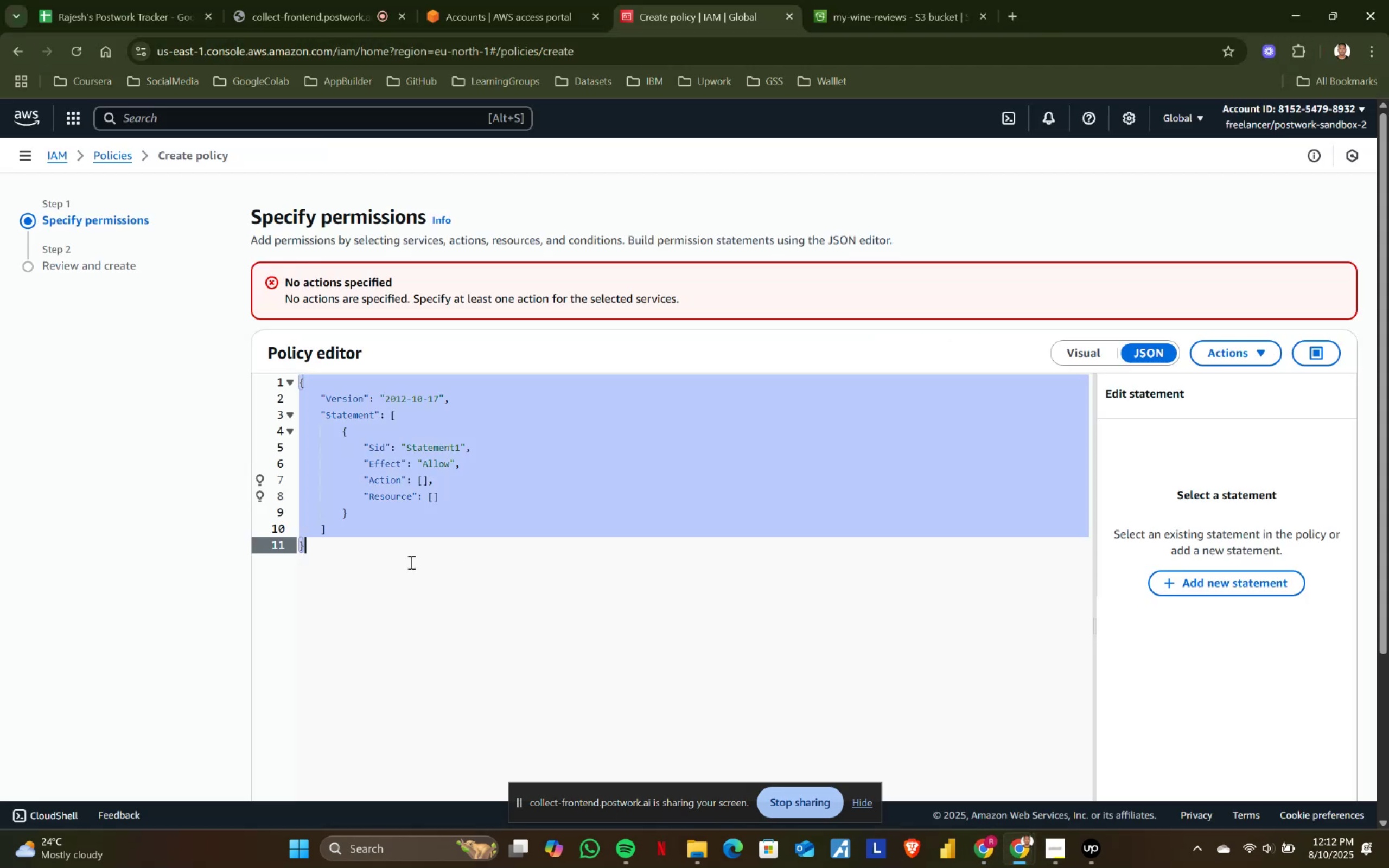 
key(Control+V)
 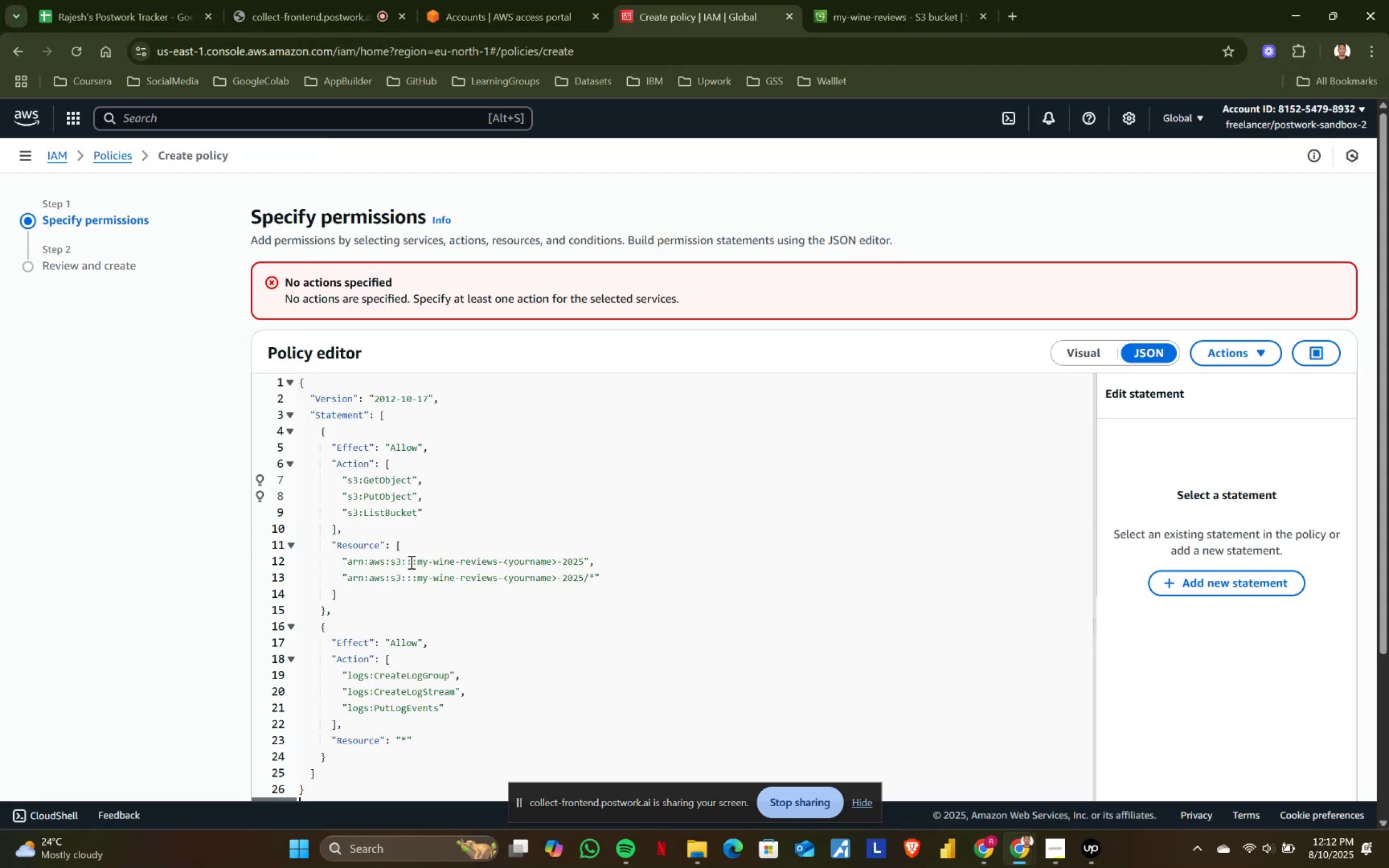 
scroll: coordinate [526, 566], scroll_direction: down, amount: 2.0
 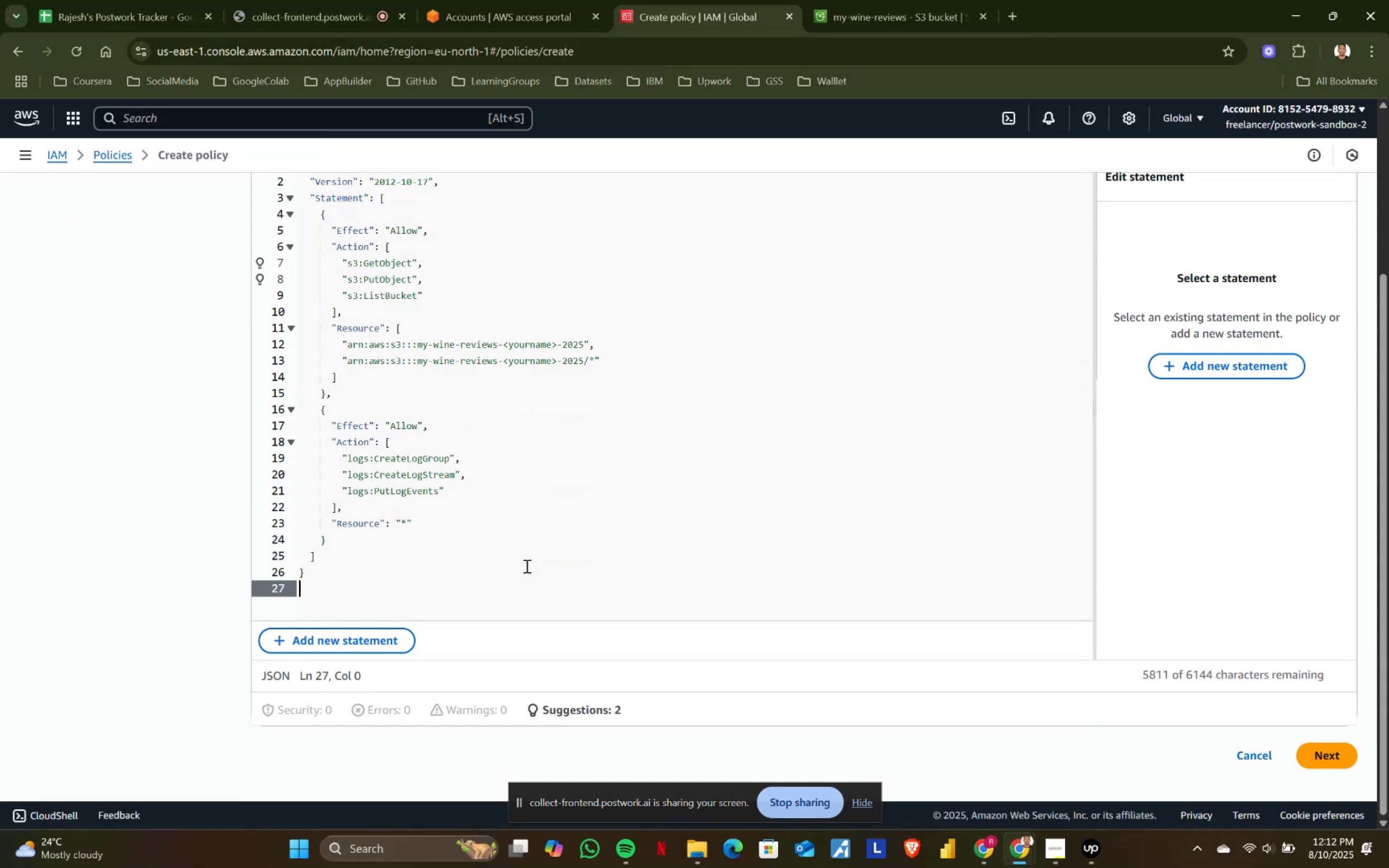 
key(Backspace)
 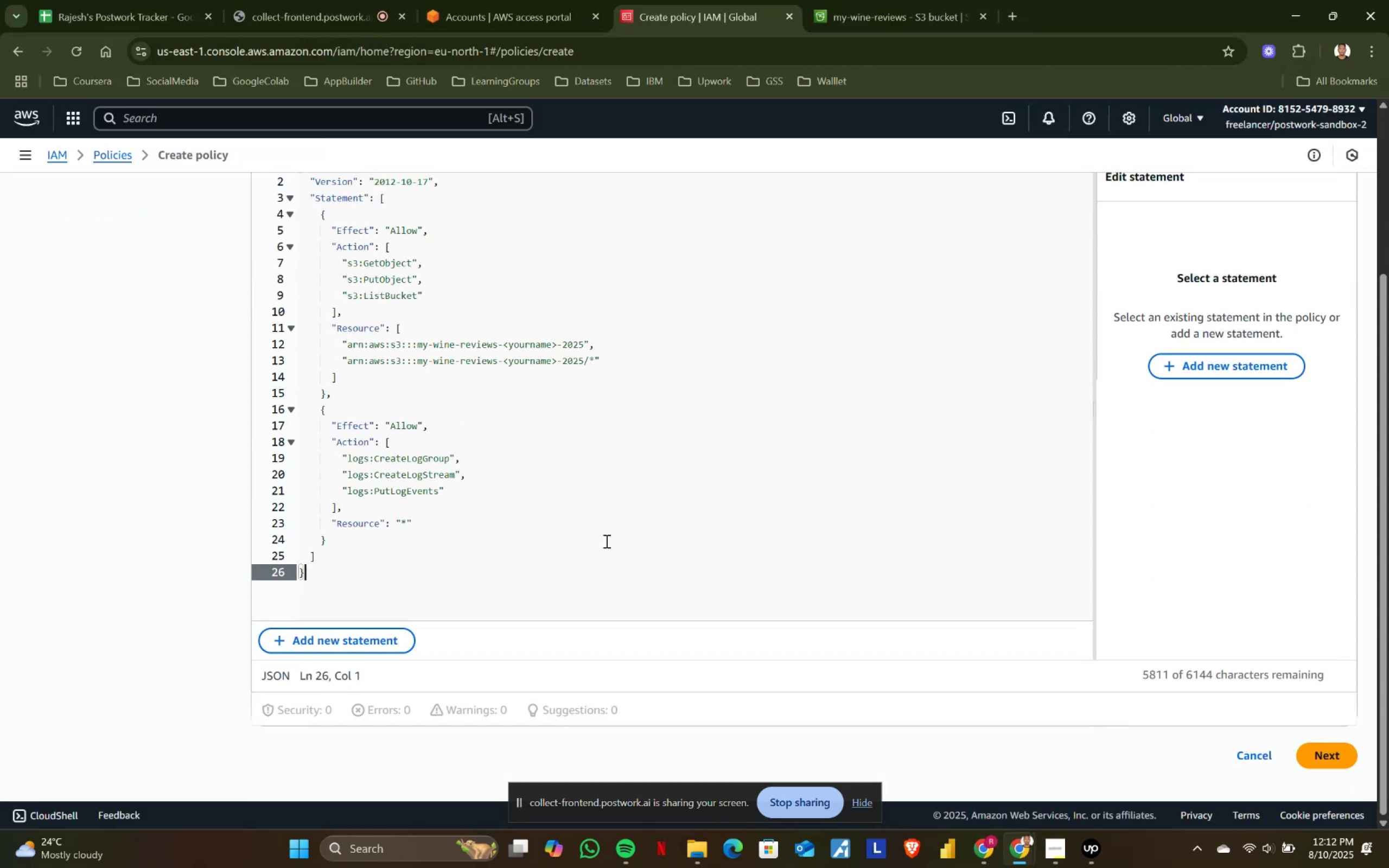 
scroll: coordinate [628, 532], scroll_direction: up, amount: 3.0
 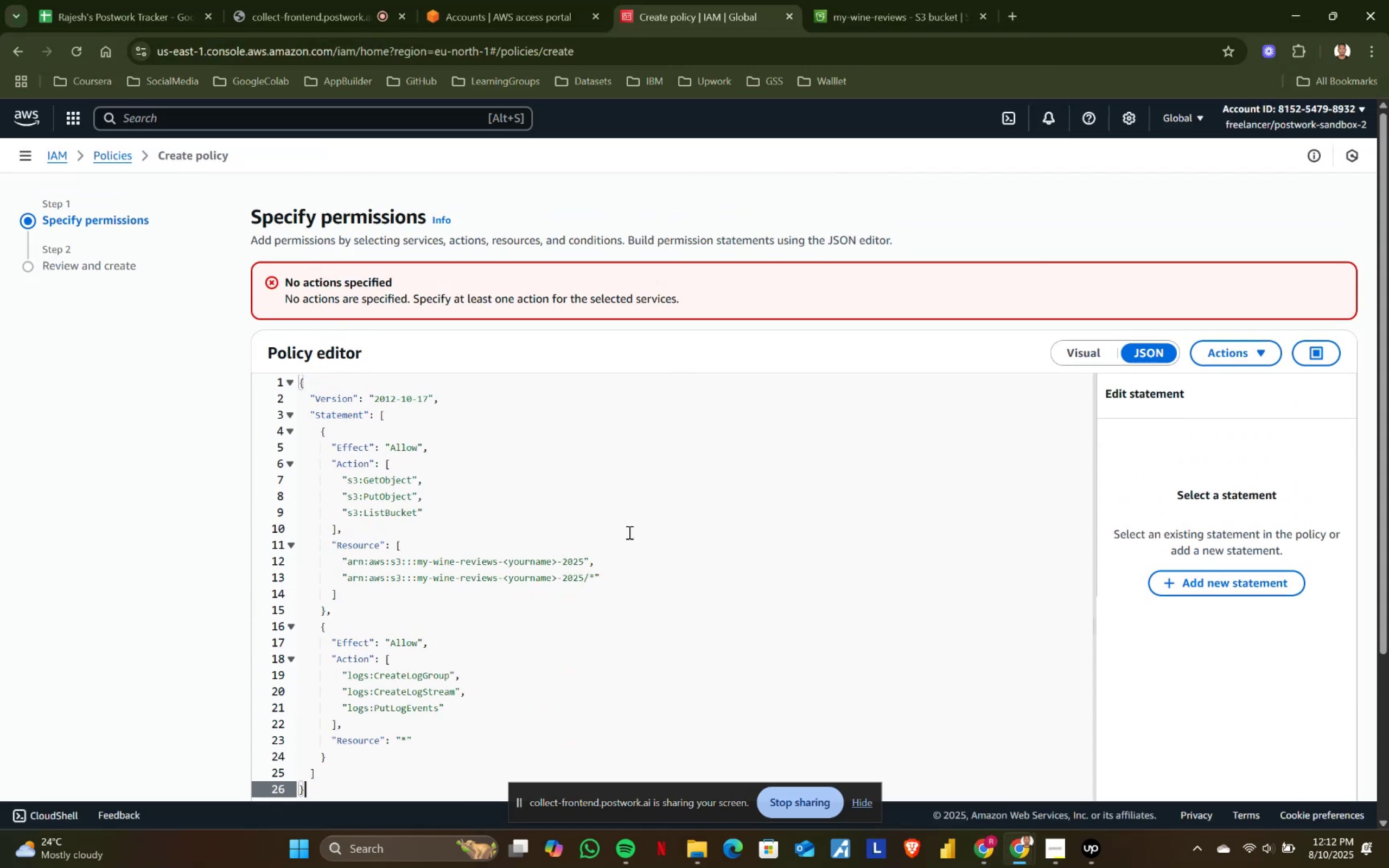 
scroll: coordinate [628, 532], scroll_direction: down, amount: 1.0
 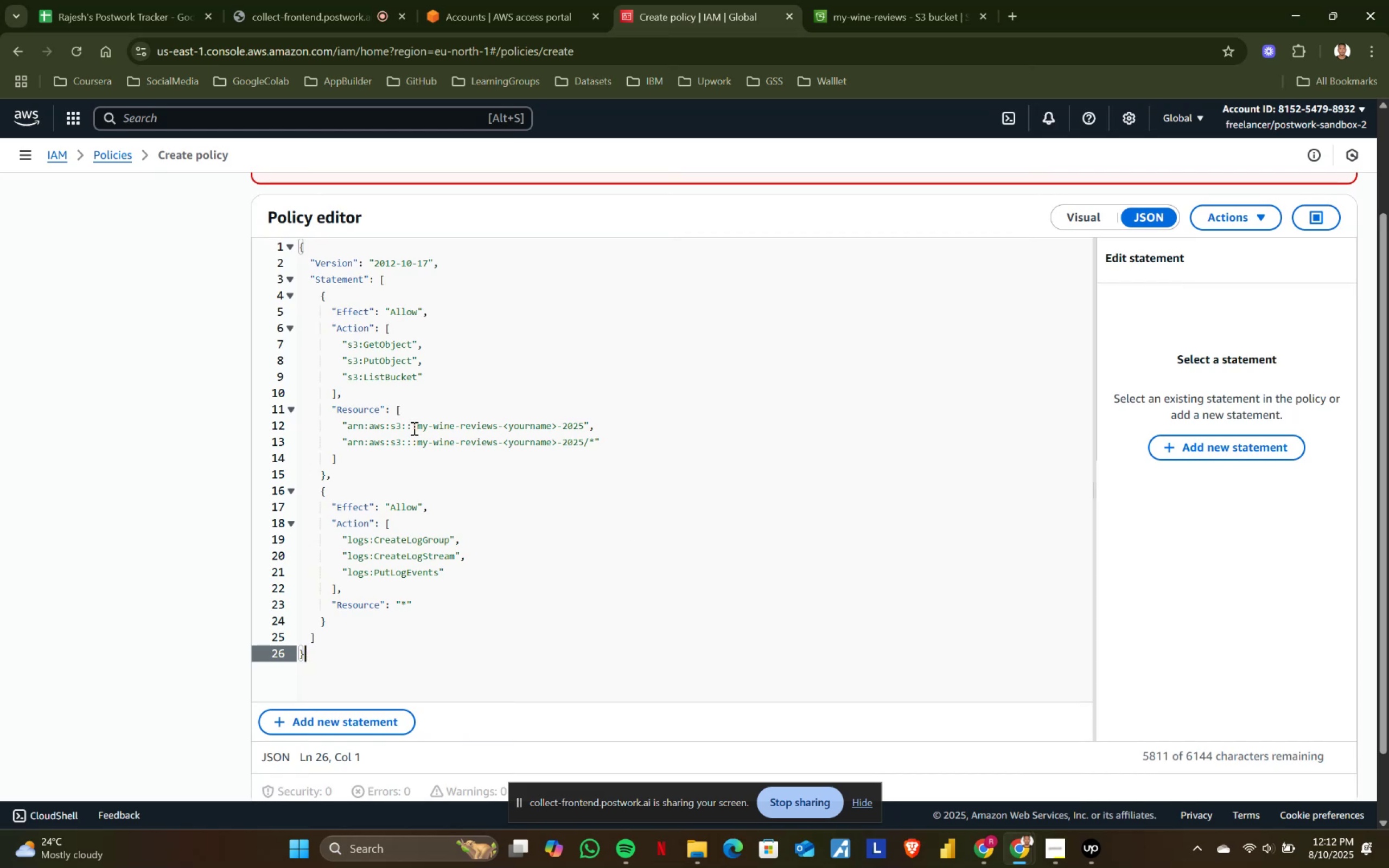 
left_click_drag(start_coordinate=[417, 423], to_coordinate=[541, 423])
 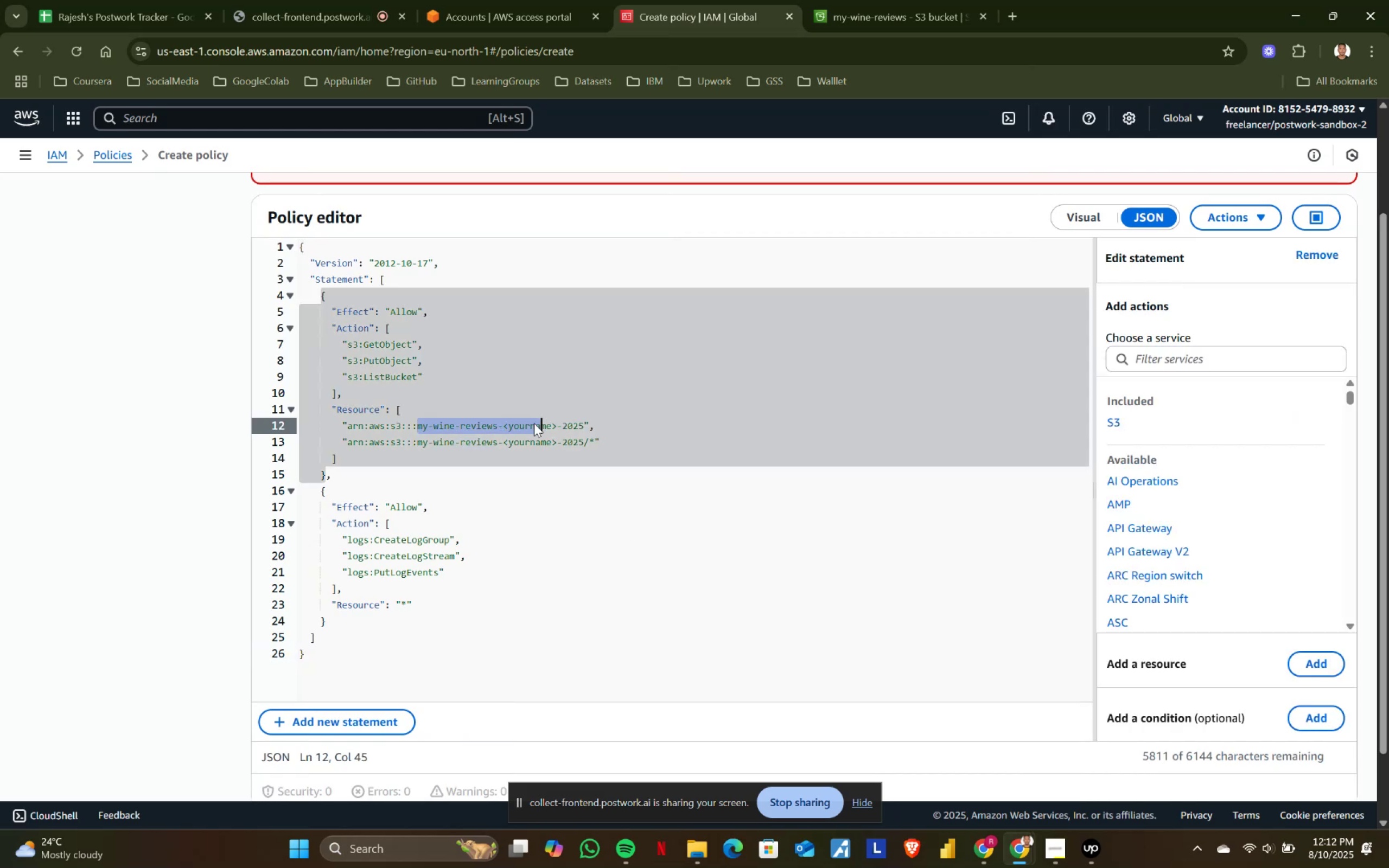 
left_click([534, 423])
 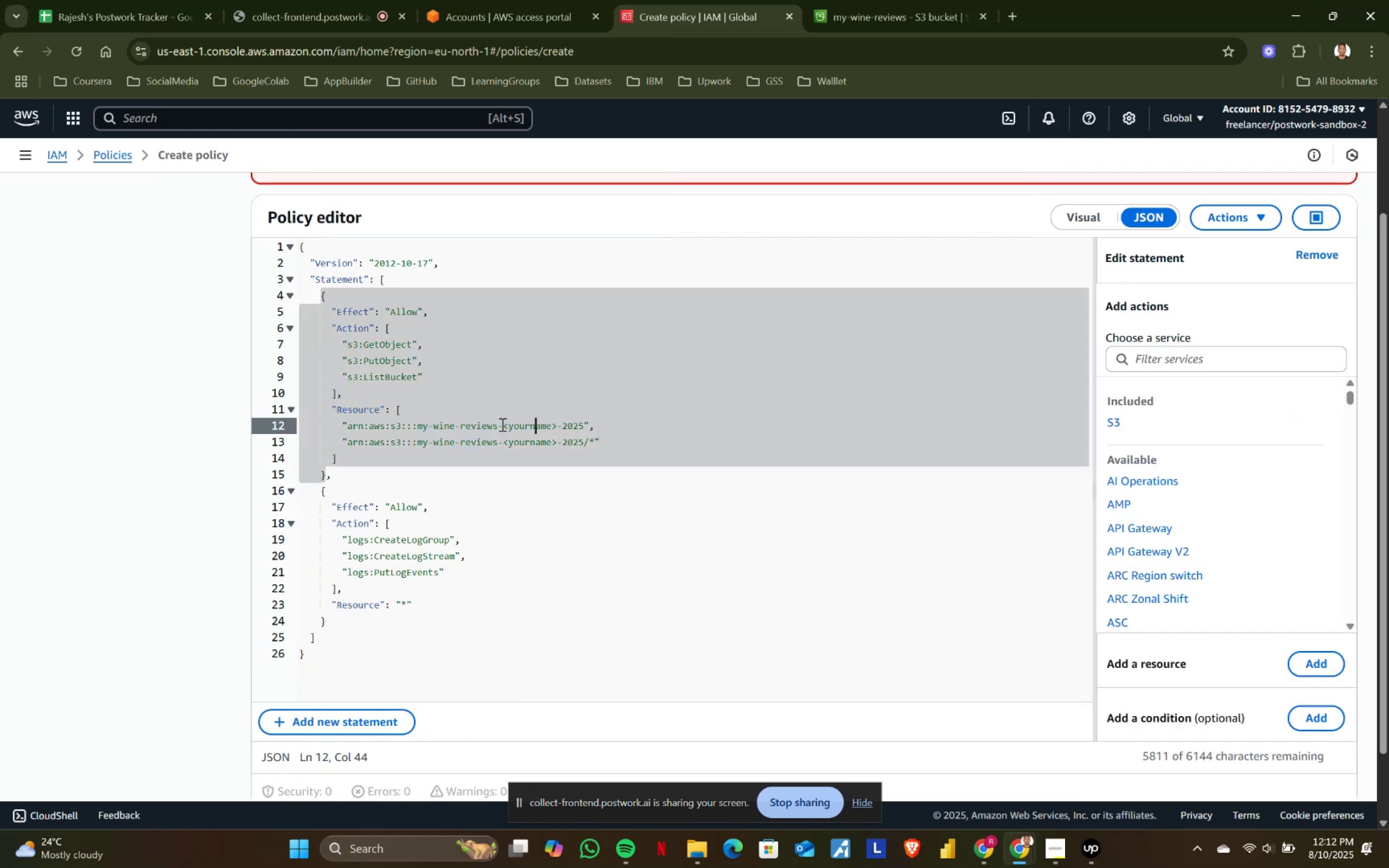 
left_click_drag(start_coordinate=[499, 424], to_coordinate=[583, 426])
 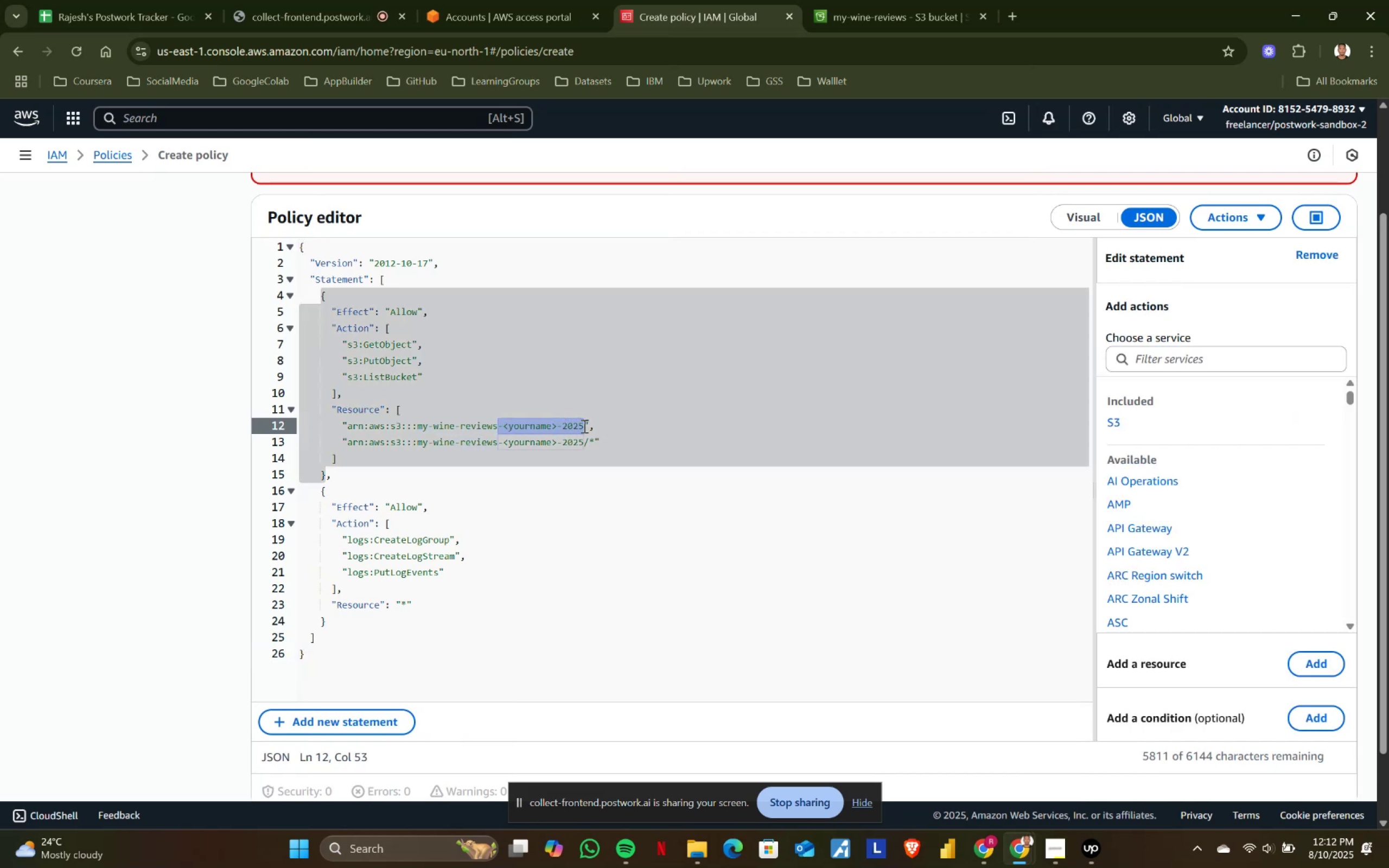 
key(Backspace)
 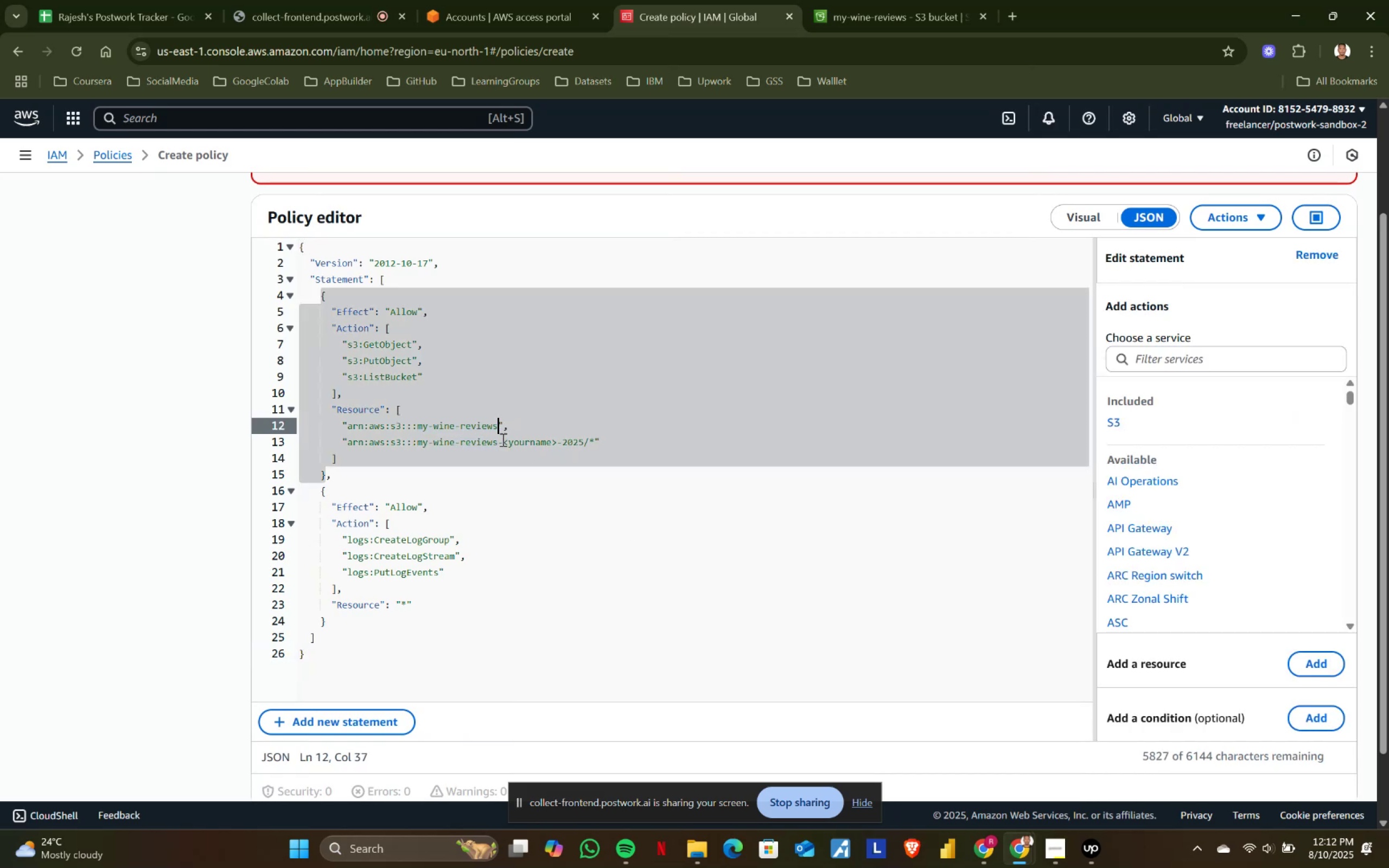 
left_click_drag(start_coordinate=[500, 439], to_coordinate=[582, 443])
 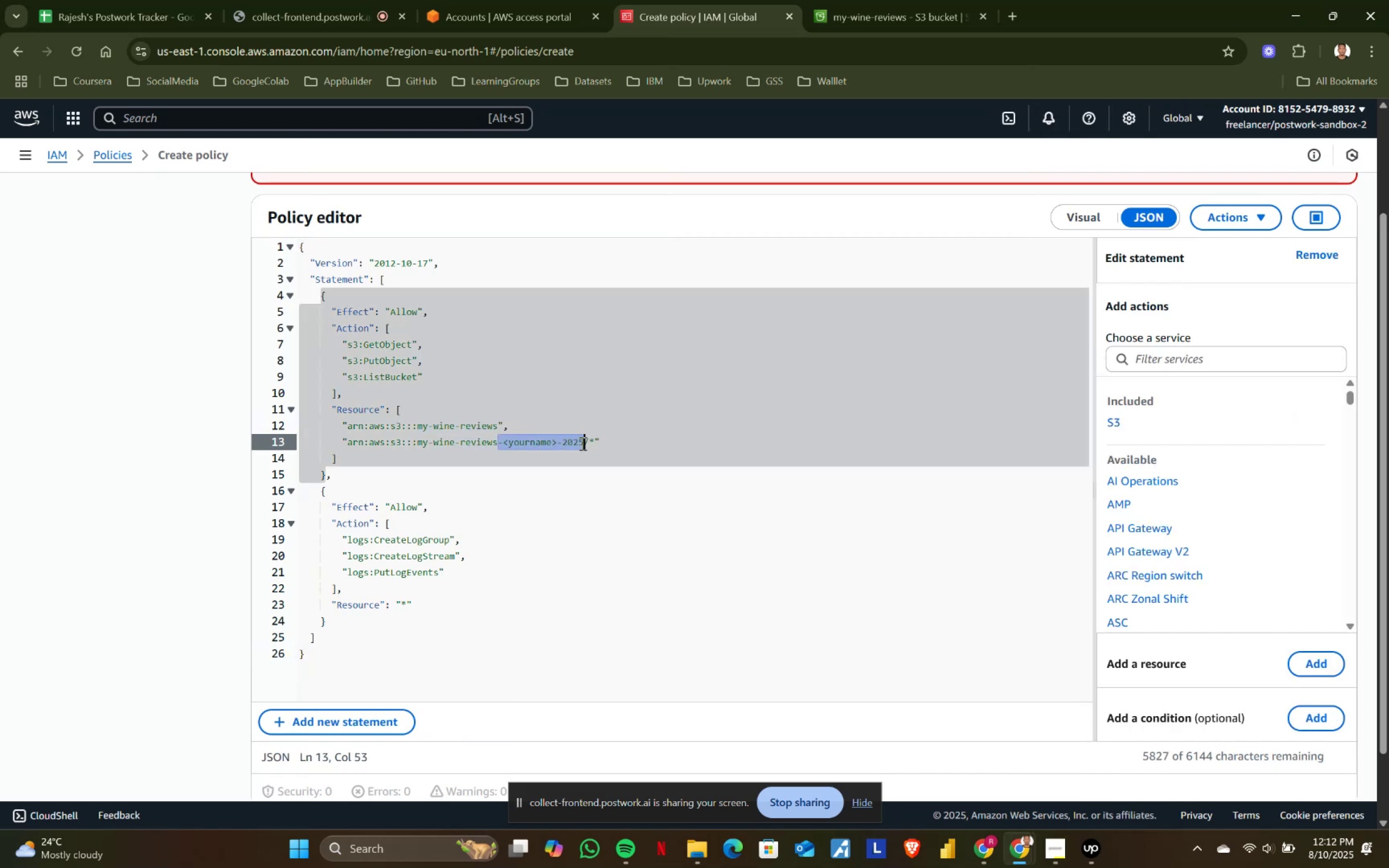 
key(Backspace)
 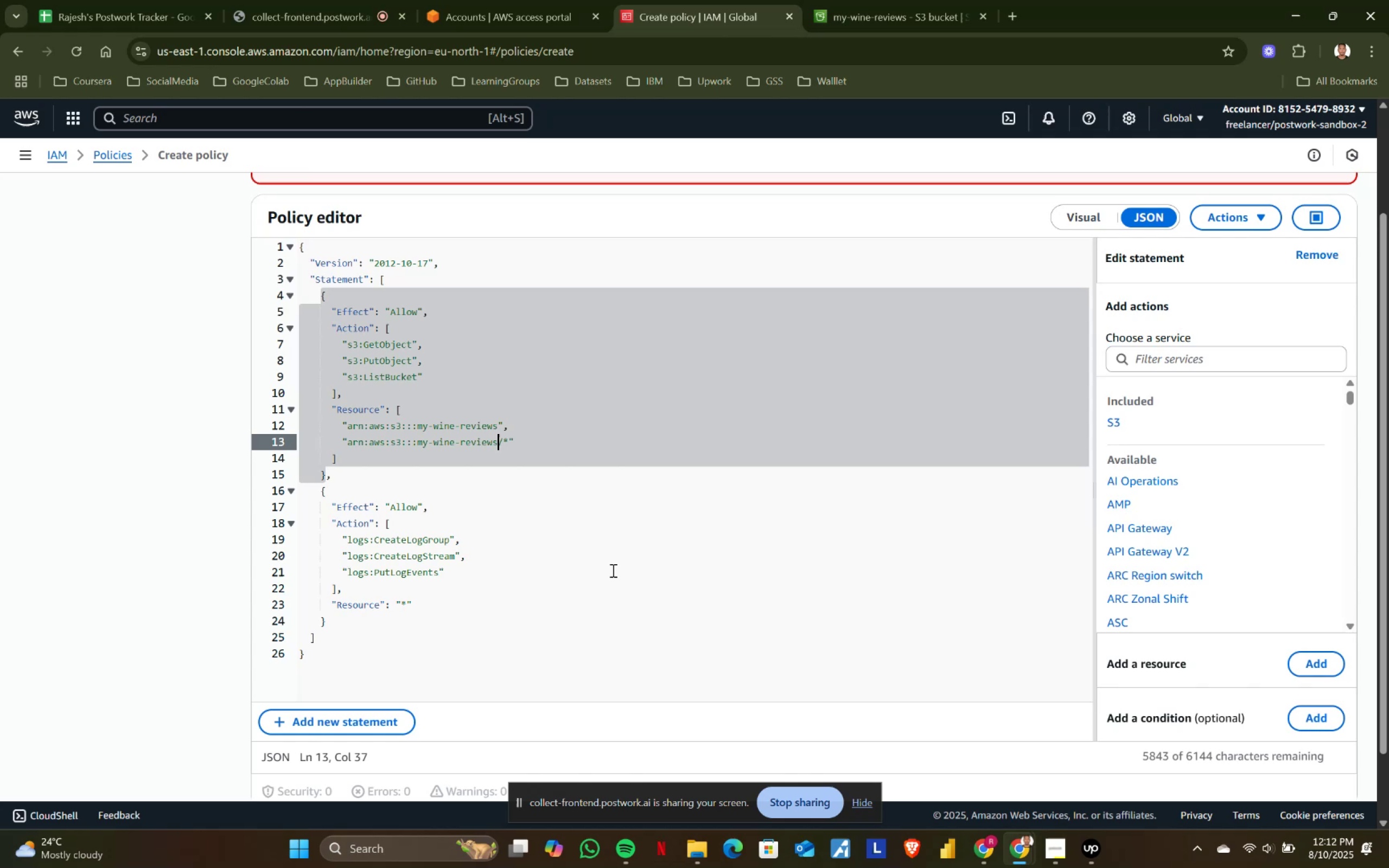 
left_click([598, 576])
 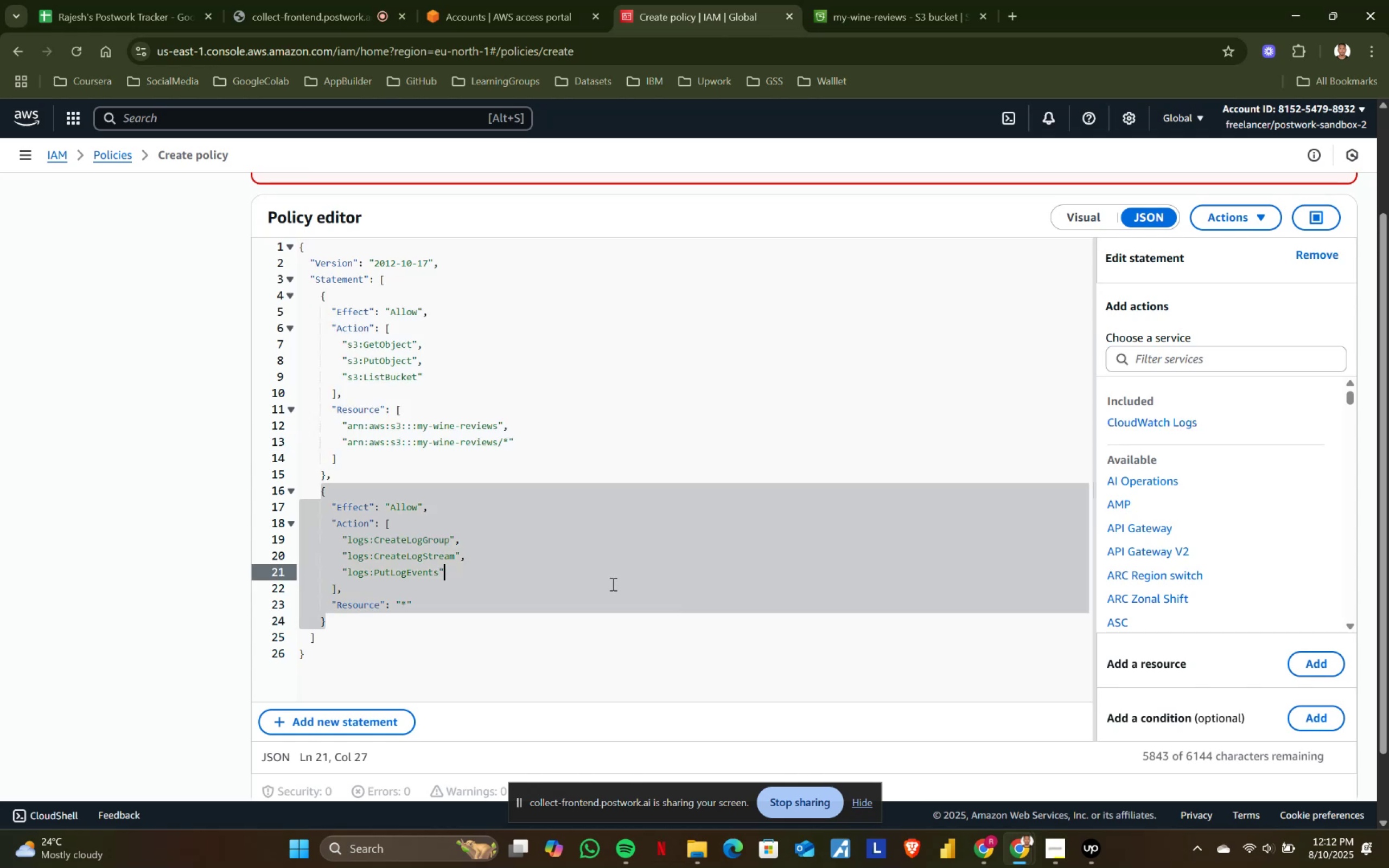 
scroll: coordinate [767, 633], scroll_direction: down, amount: 3.0
 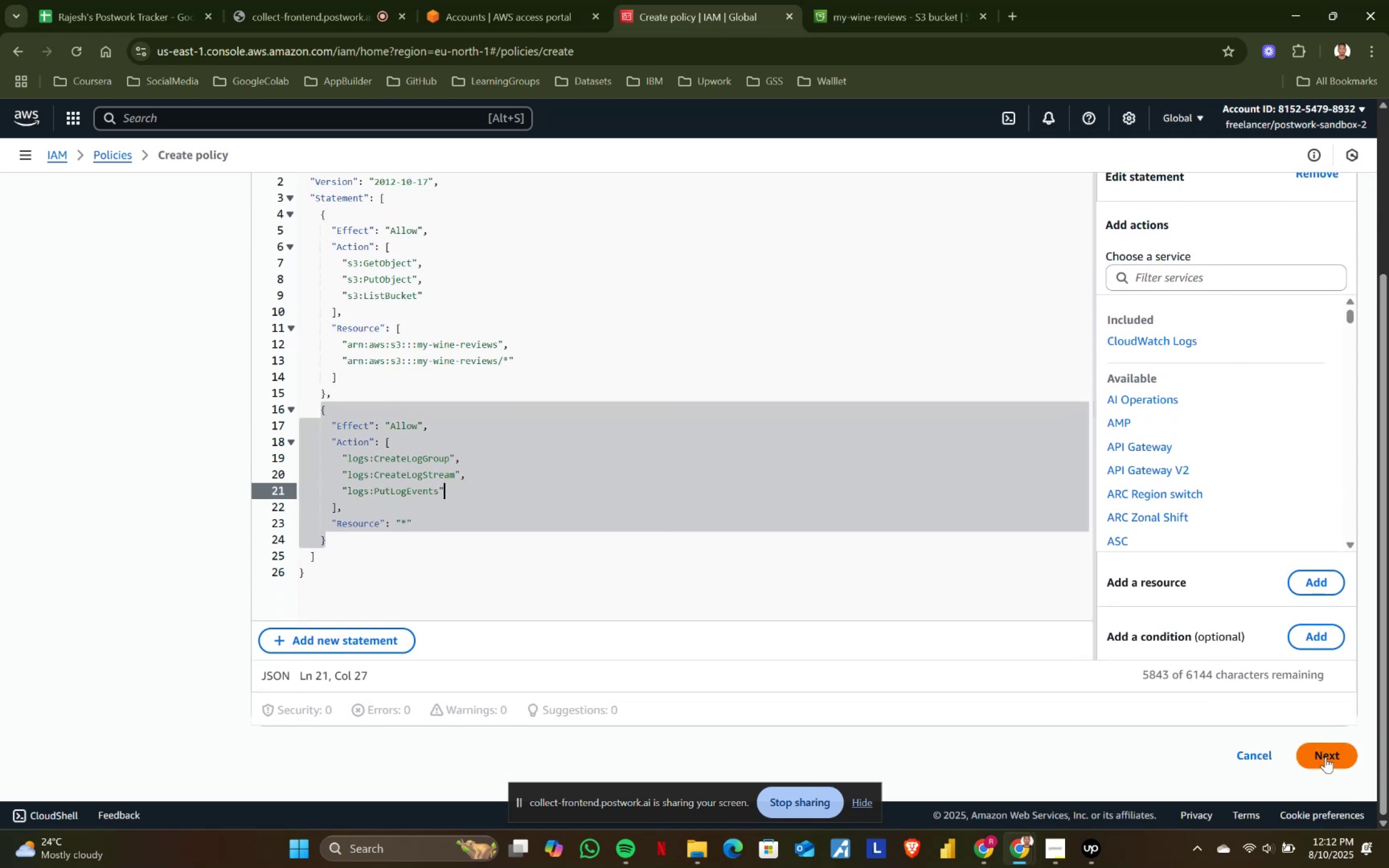 
left_click([1320, 755])
 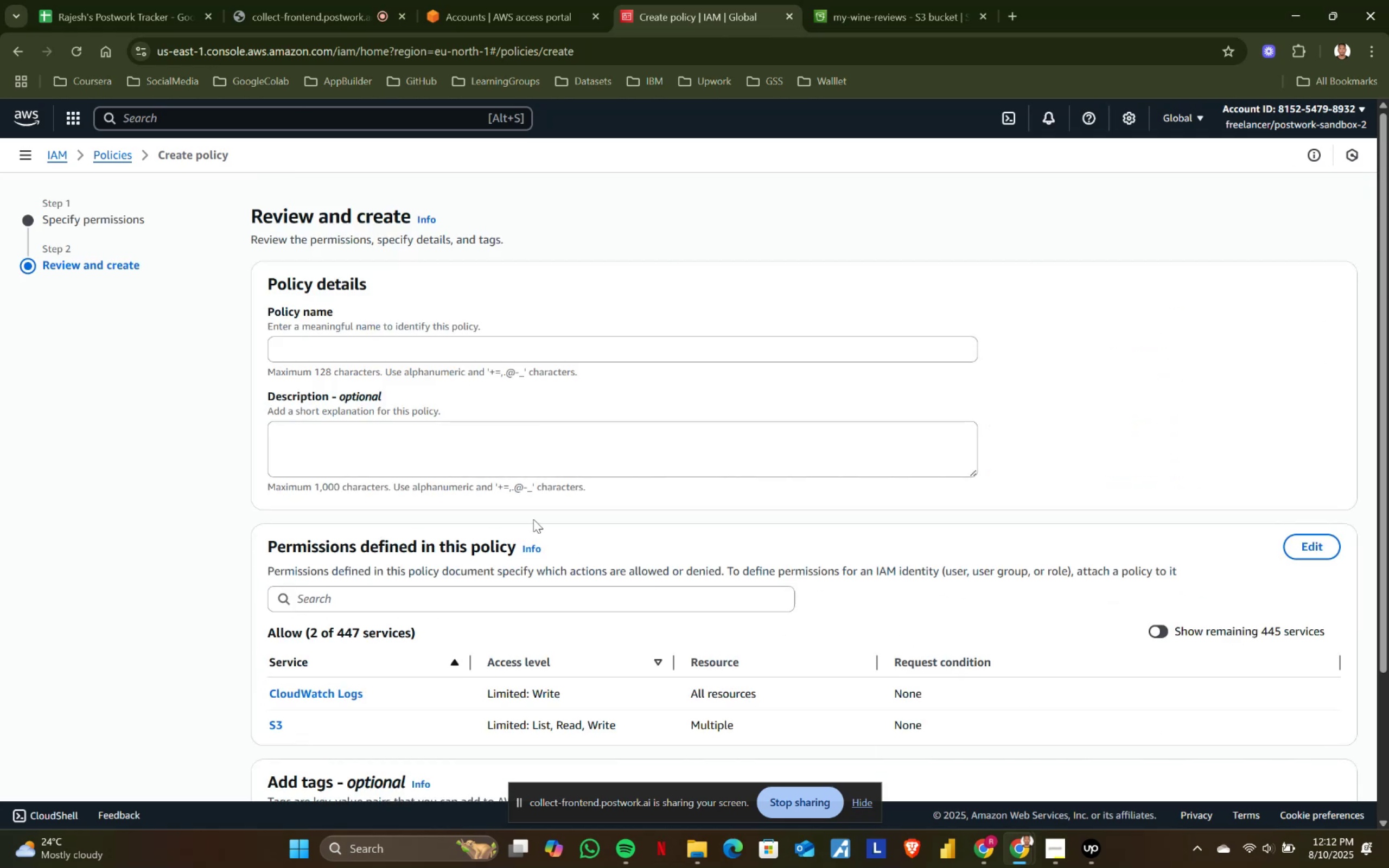 
left_click([346, 353])
 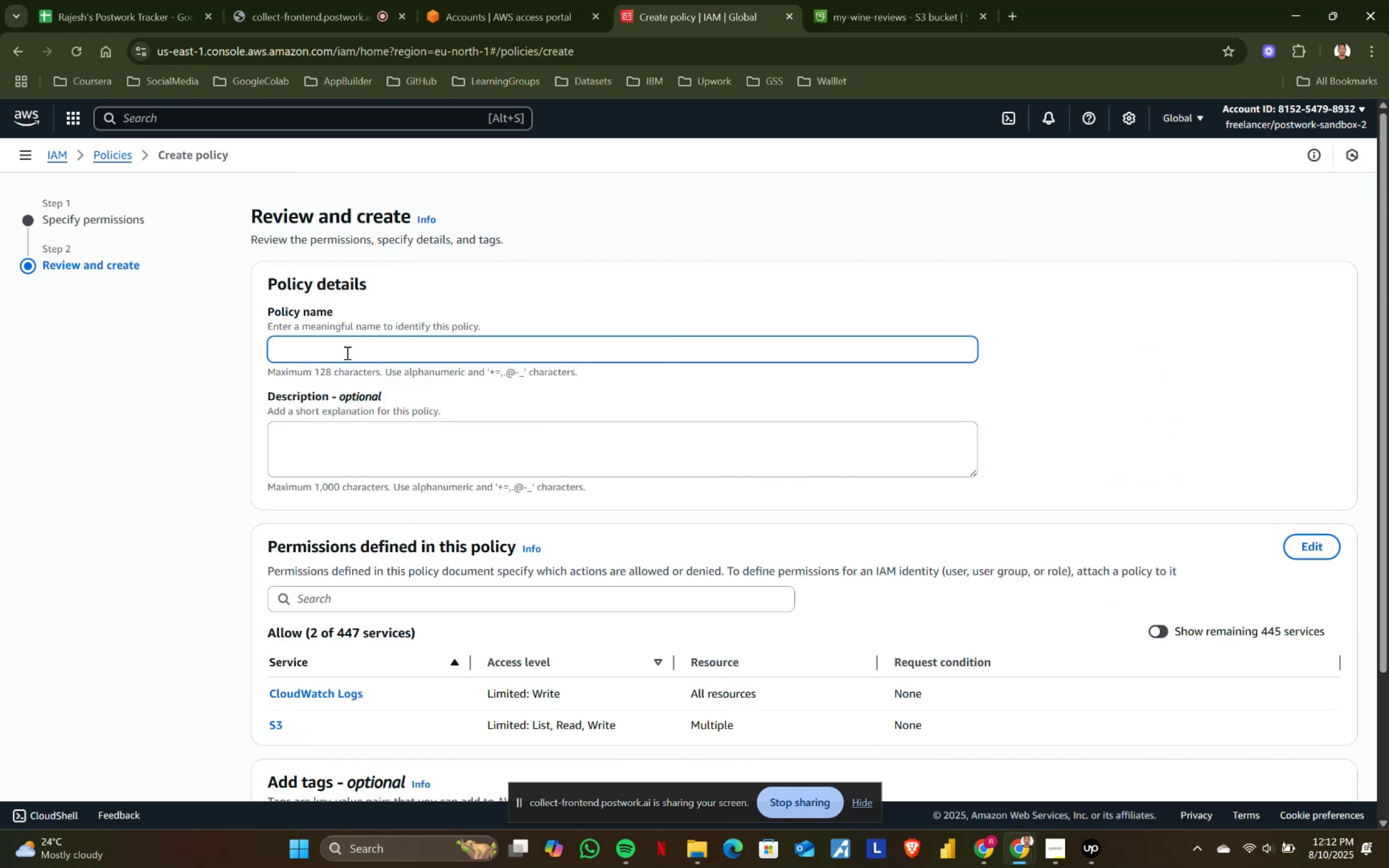 
type(wine_review_policy)
 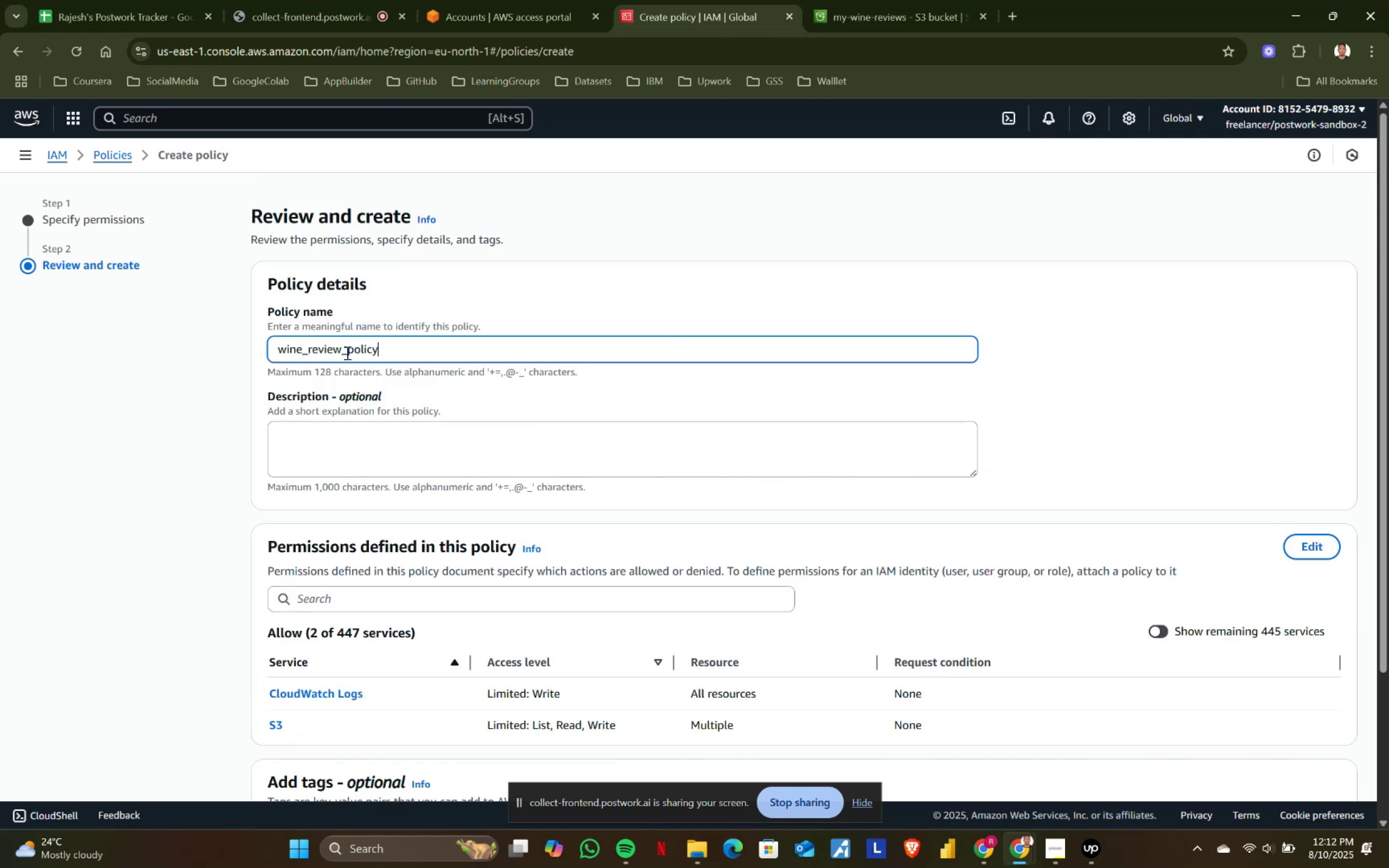 
scroll: coordinate [665, 481], scroll_direction: down, amount: 5.0
 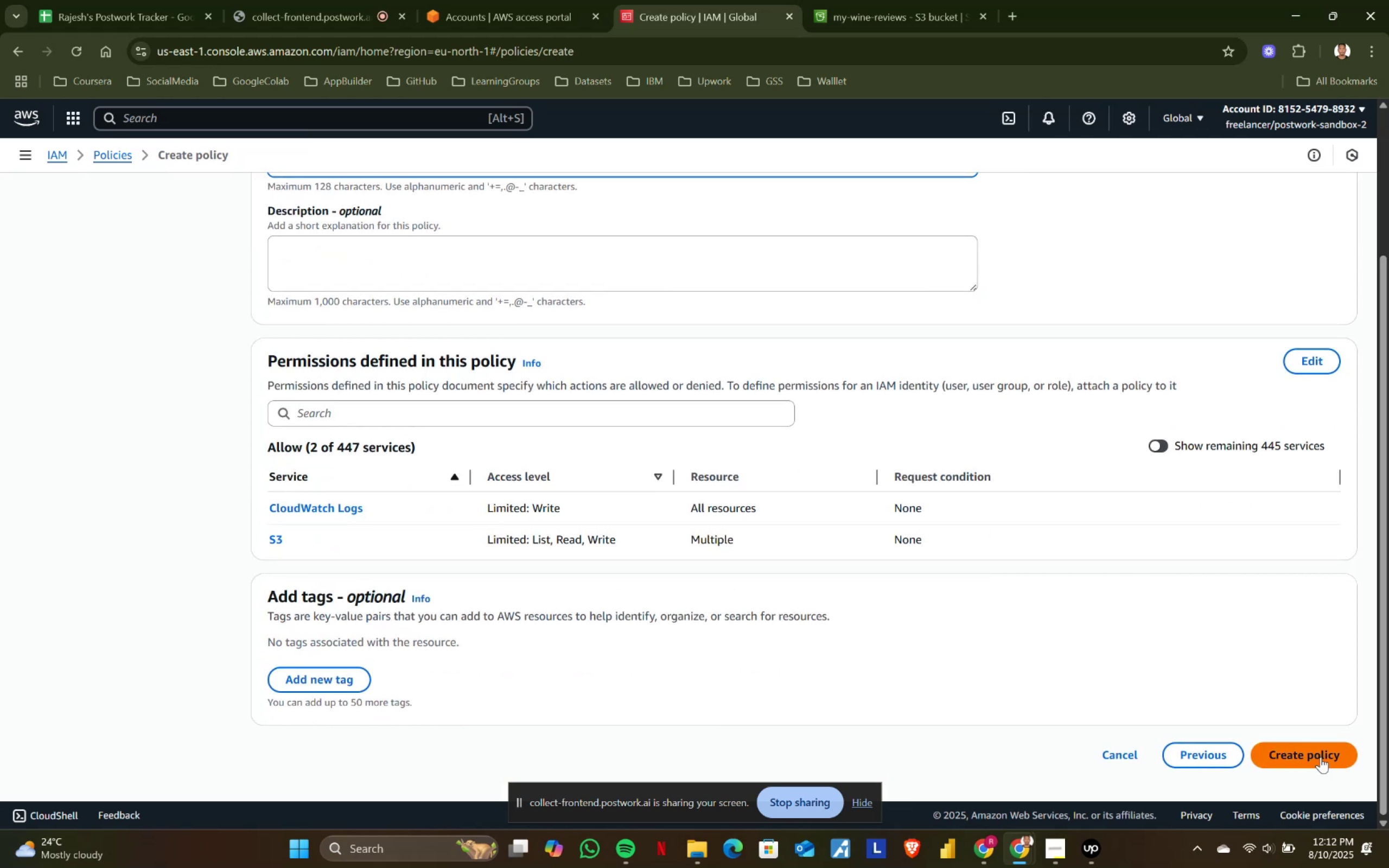 
left_click([1320, 751])
 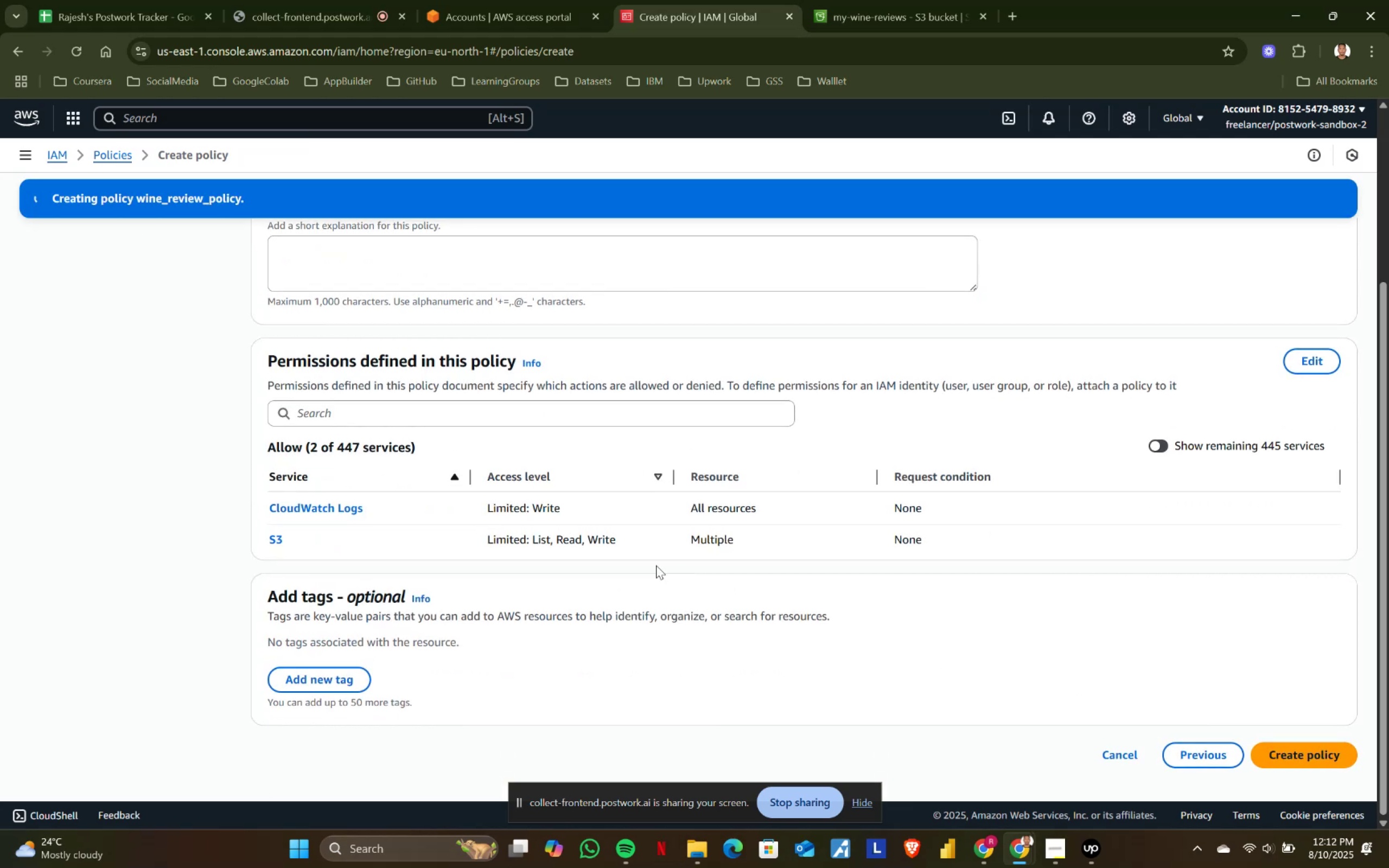 
scroll: coordinate [632, 559], scroll_direction: up, amount: 2.0
 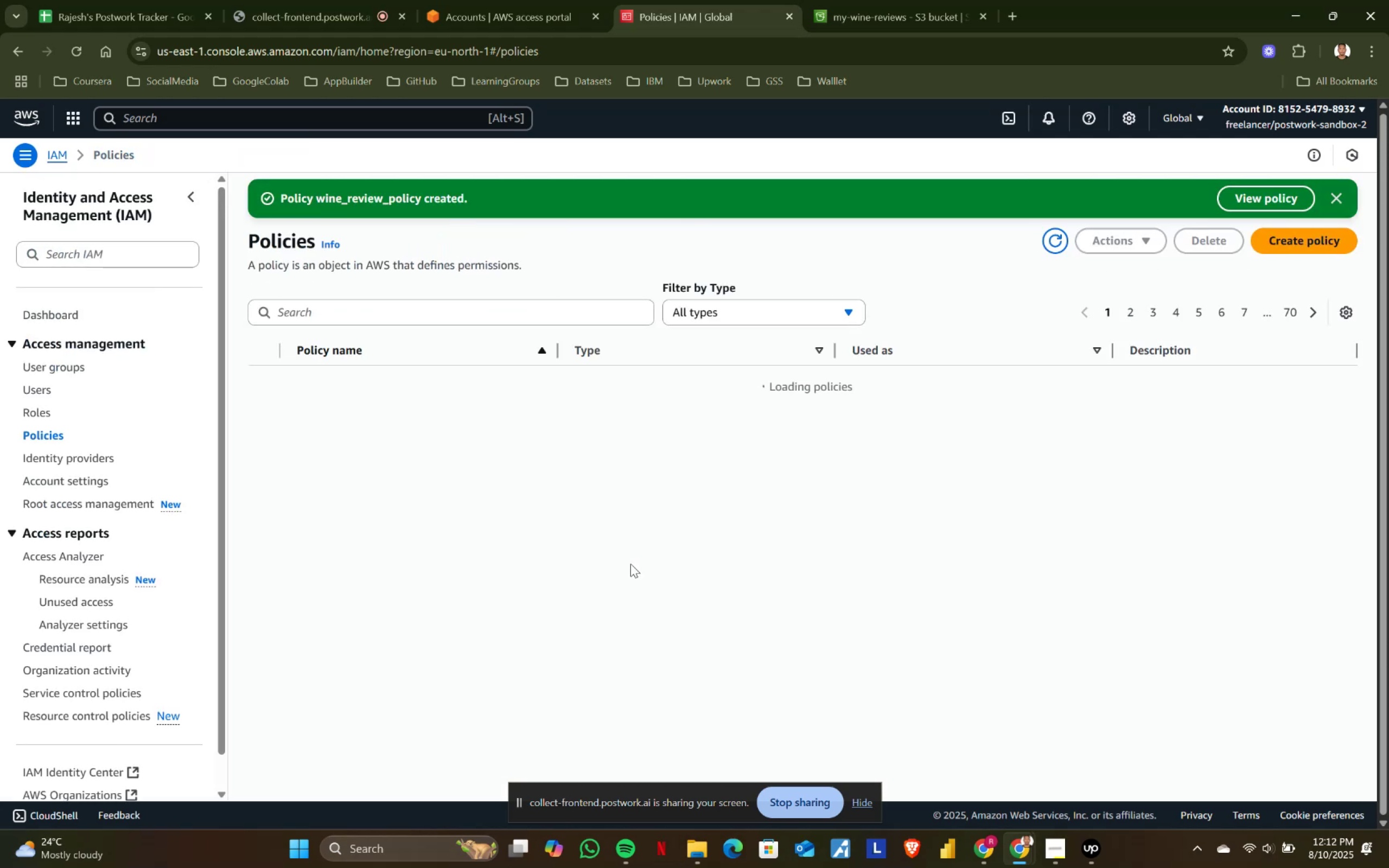 
scroll: coordinate [630, 564], scroll_direction: none, amount: 0.0
 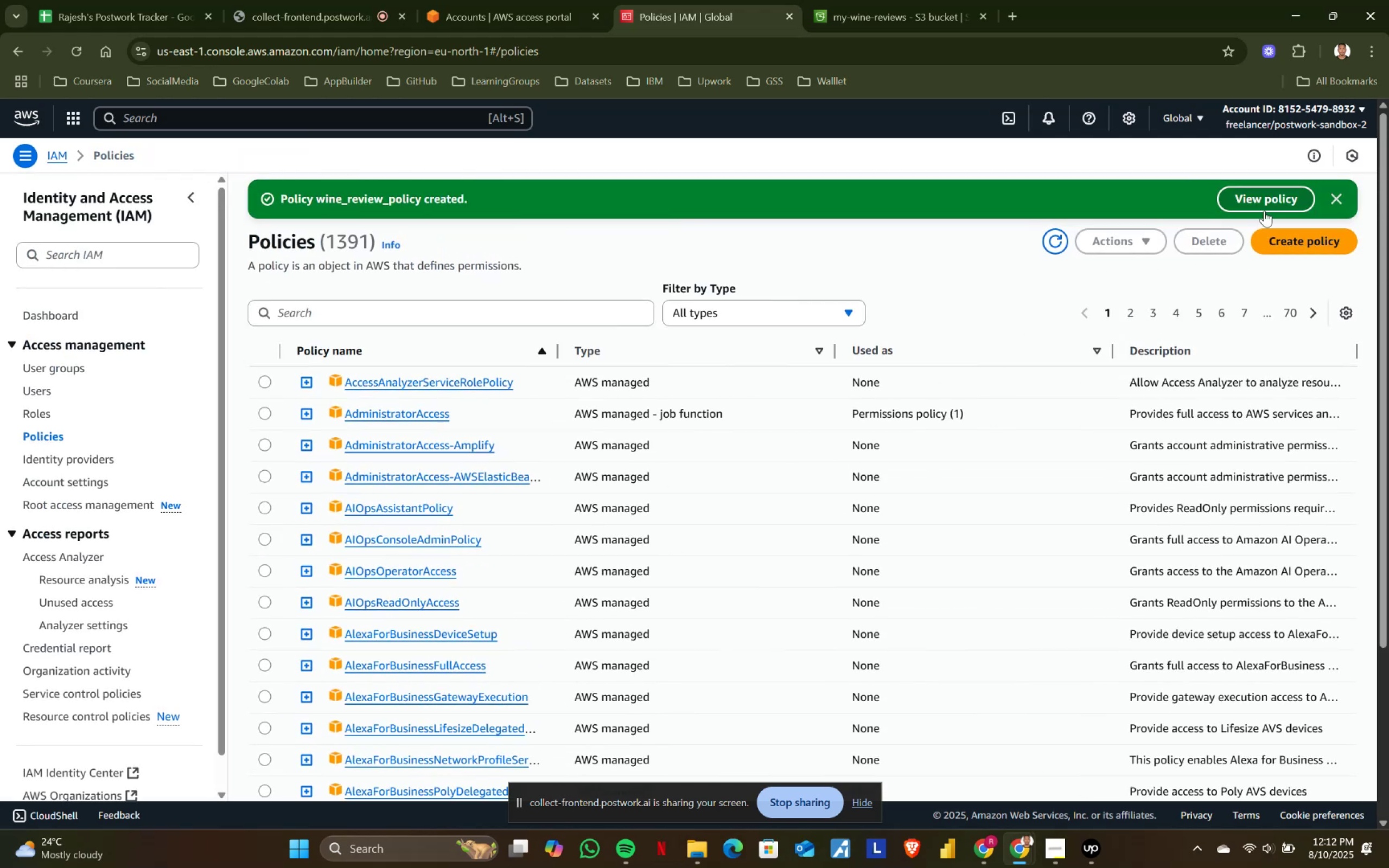 
left_click([1264, 200])
 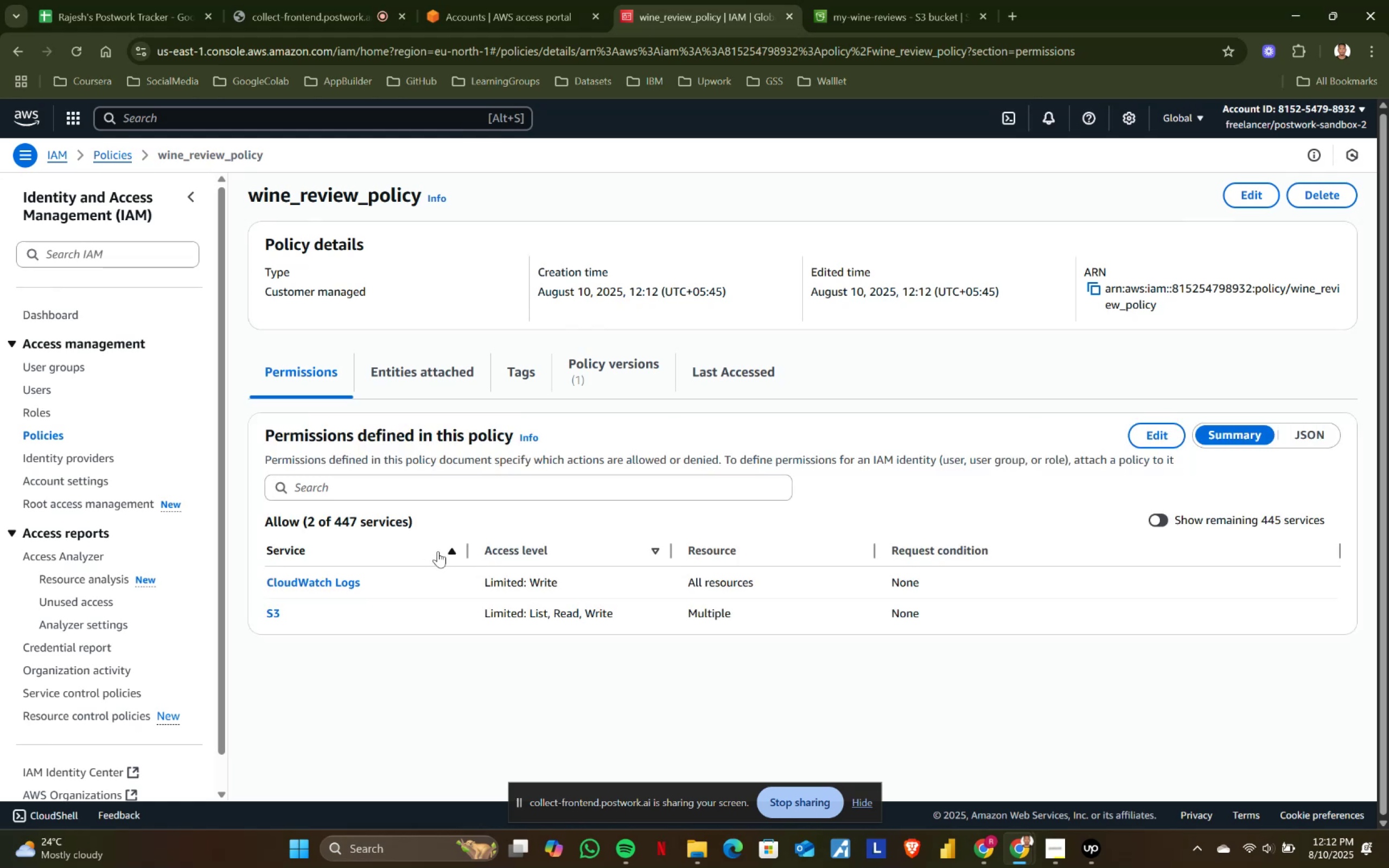 
scroll: coordinate [438, 551], scroll_direction: down, amount: 1.0
 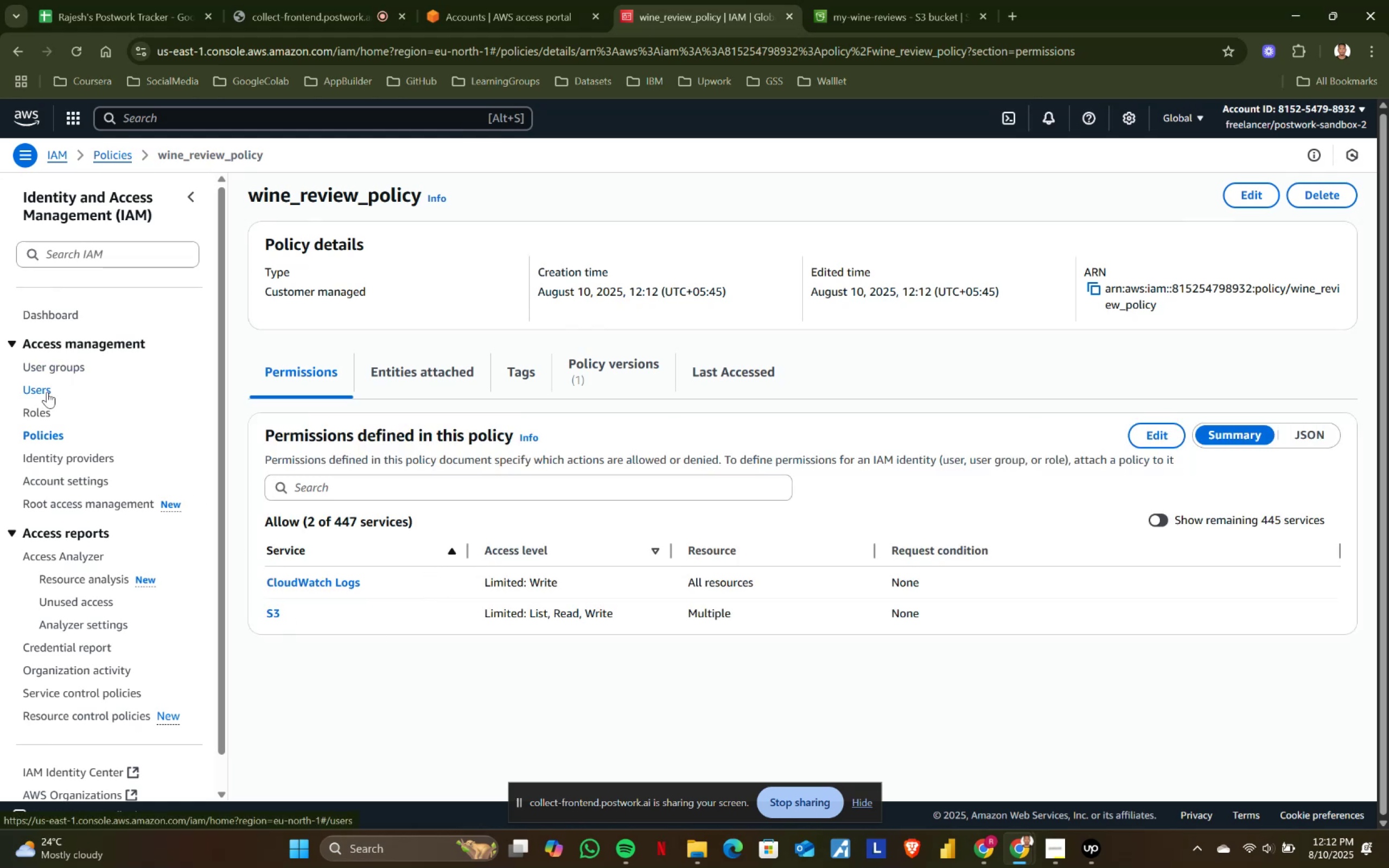 
left_click([40, 411])
 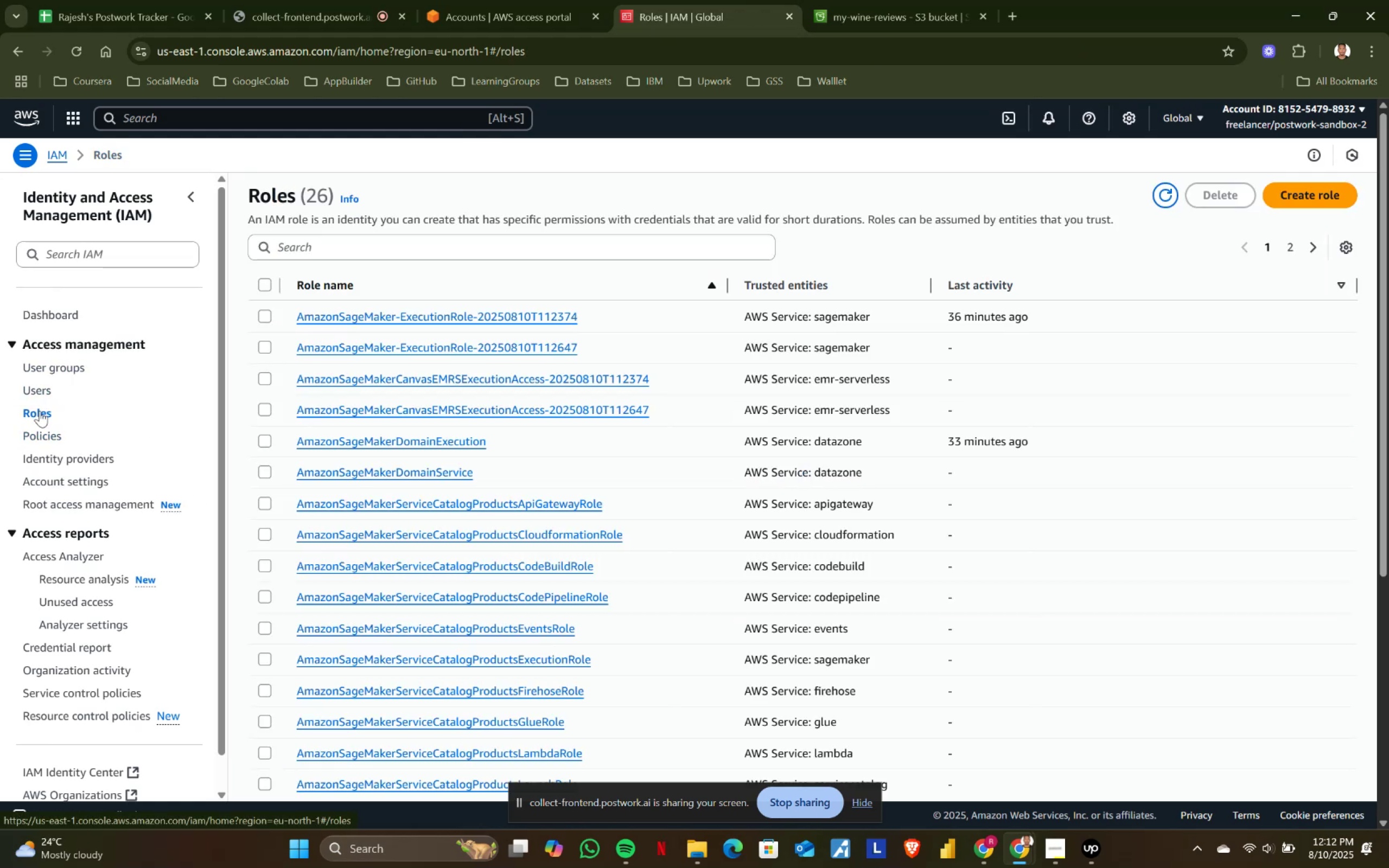 
scroll: coordinate [596, 524], scroll_direction: down, amount: 6.0
 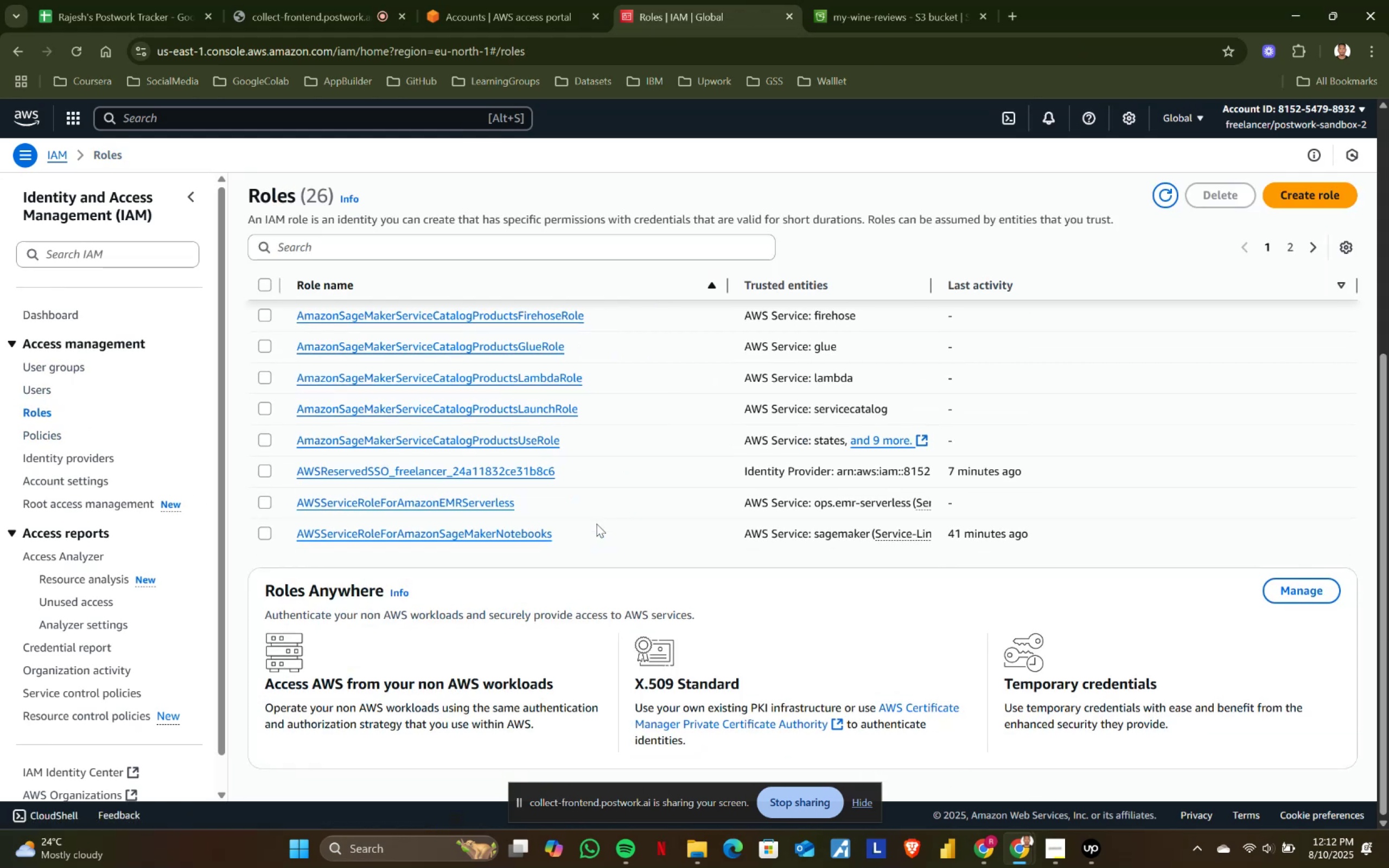 
scroll: coordinate [596, 524], scroll_direction: up, amount: 8.0
 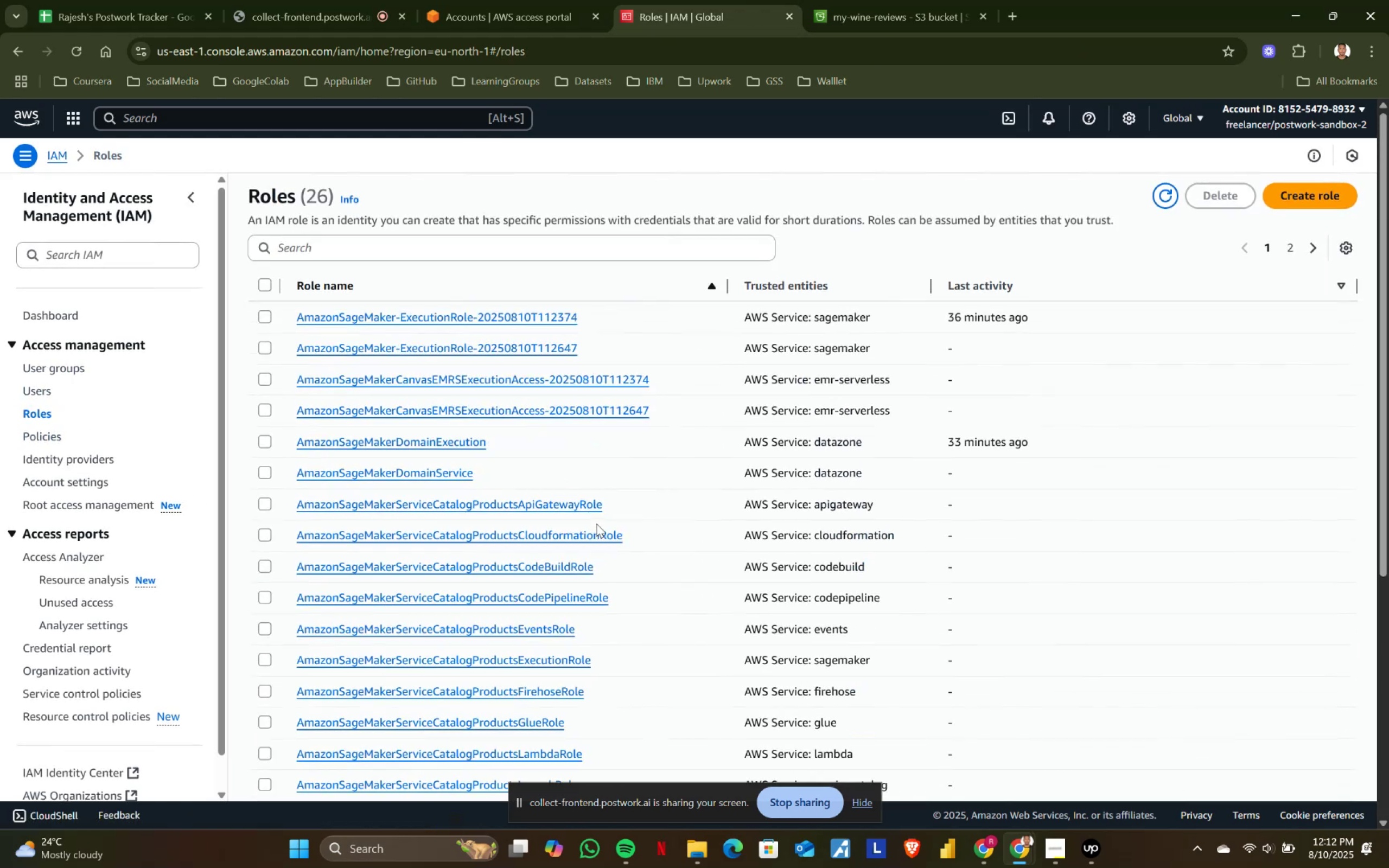 
scroll: coordinate [596, 524], scroll_direction: down, amount: 6.0
 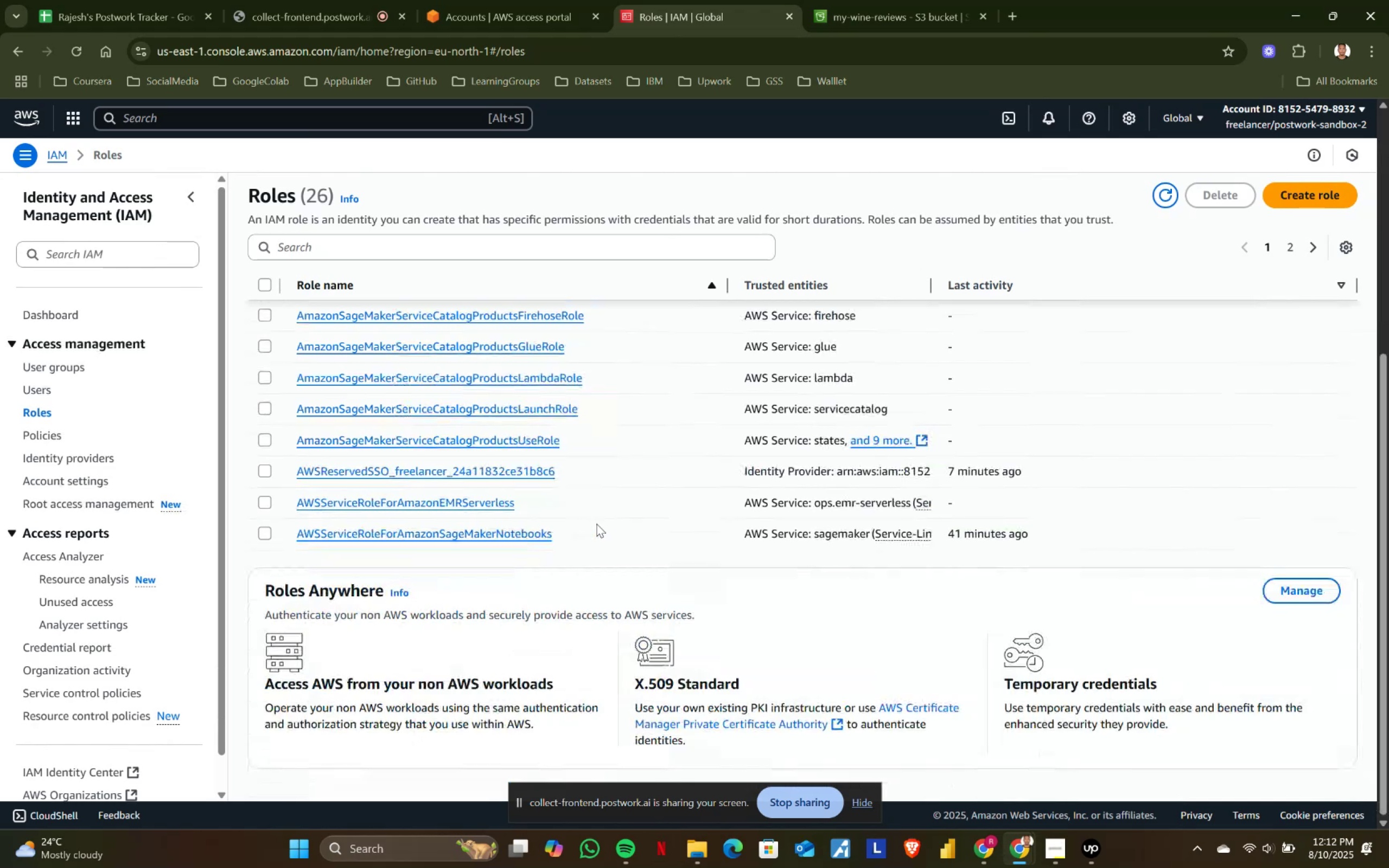 
scroll: coordinate [596, 524], scroll_direction: up, amount: 6.0
 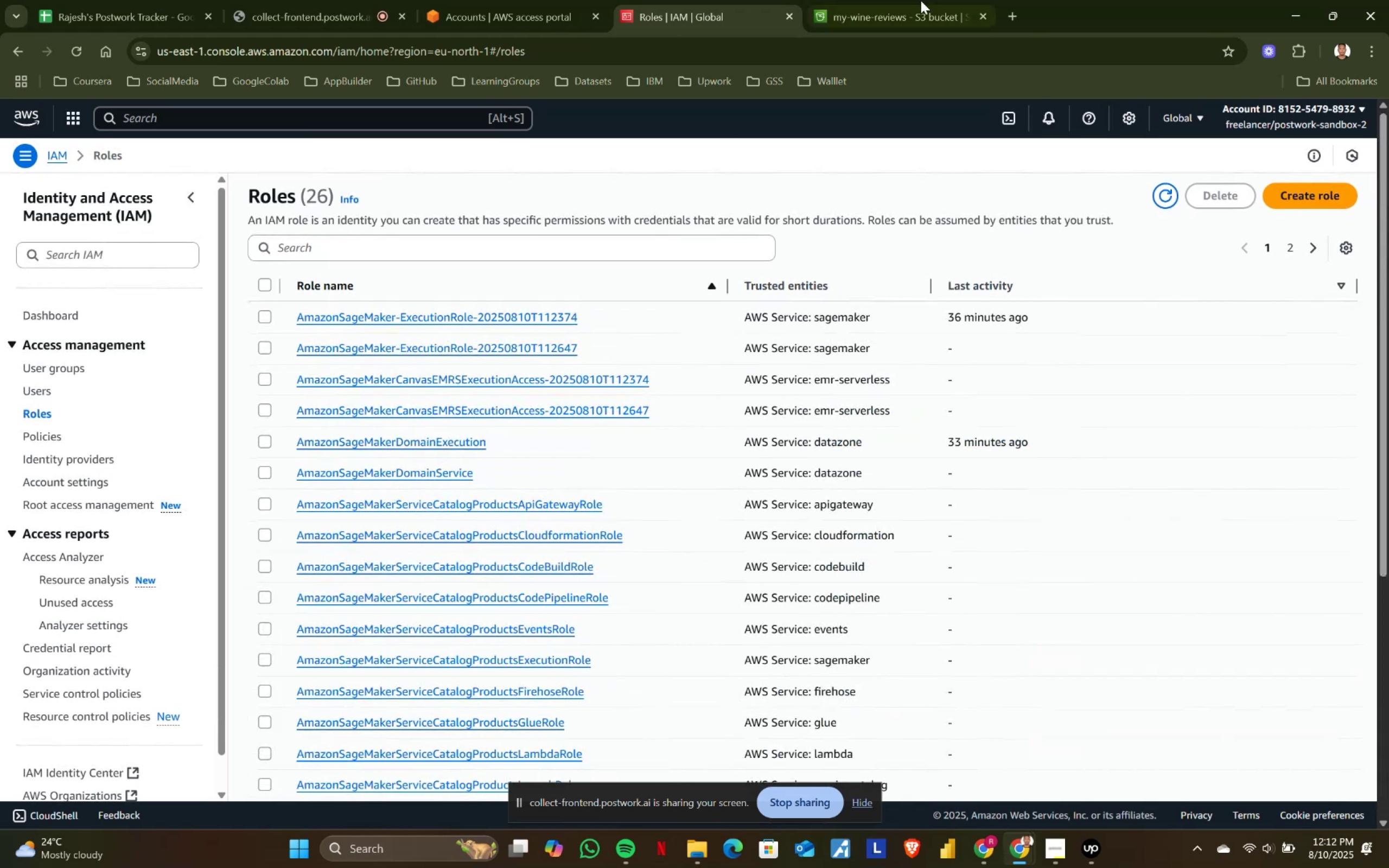 
left_click([929, 0])
 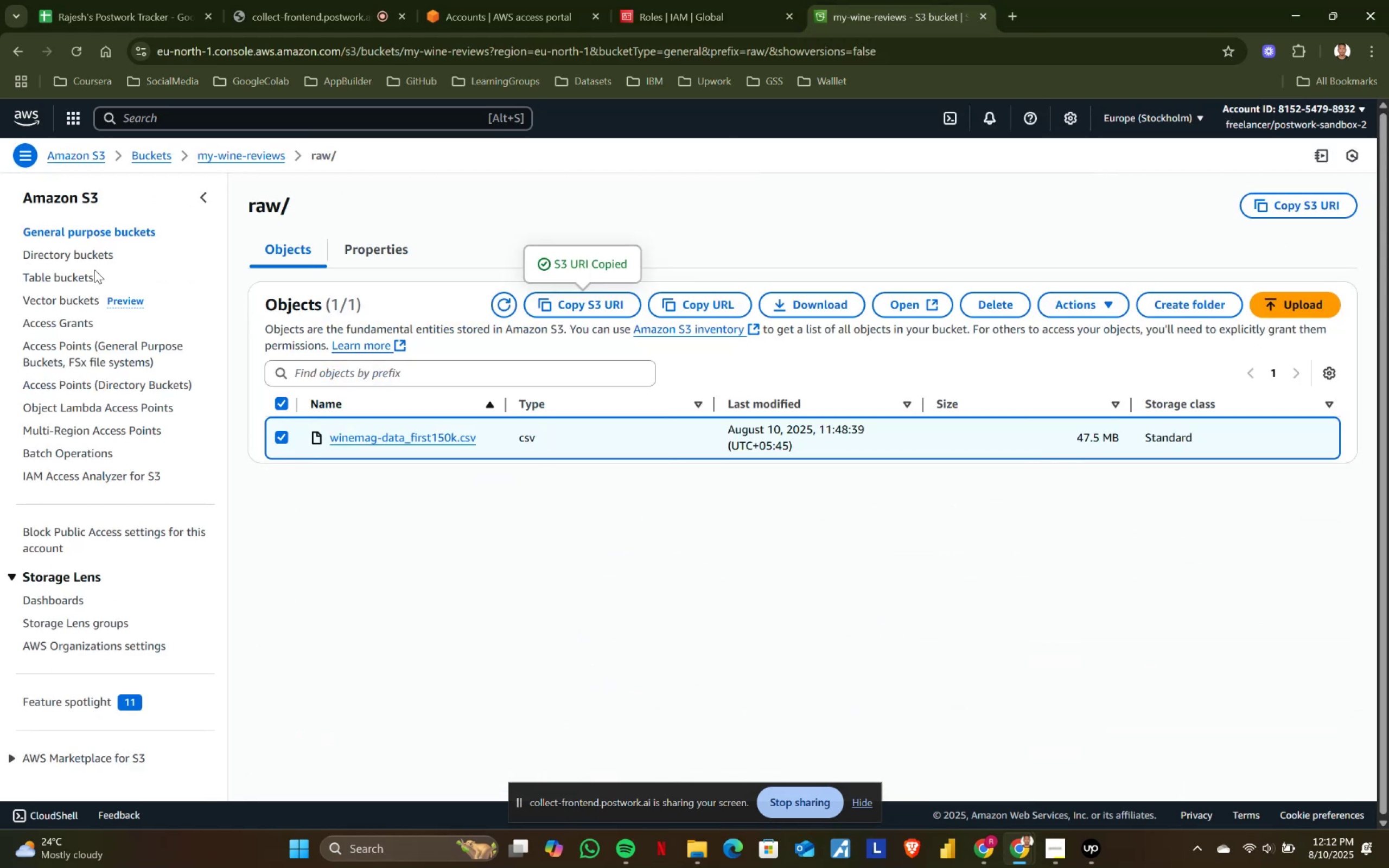 
left_click([754, 1])
 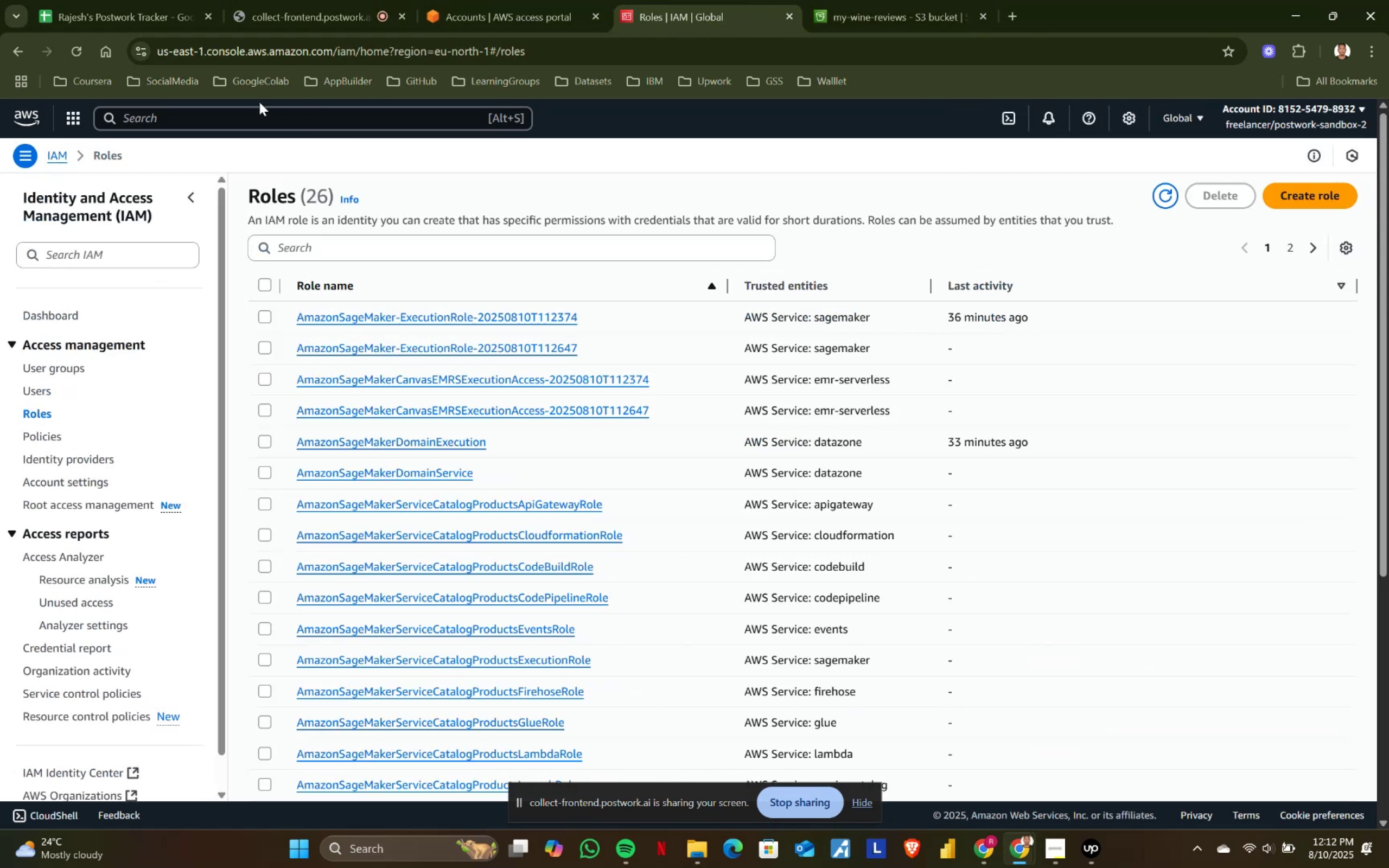 
left_click([244, 107])
 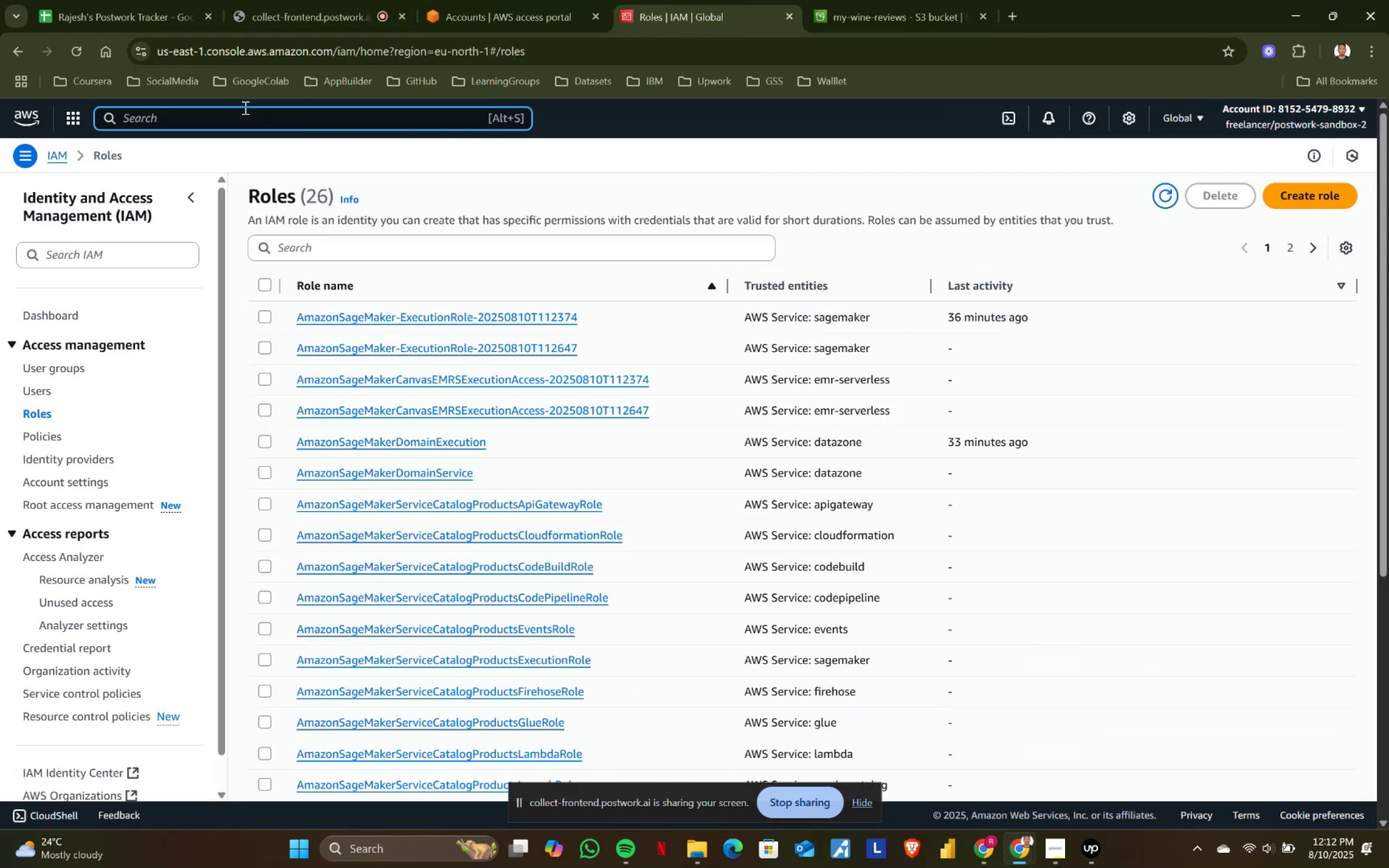 
type(glue)
 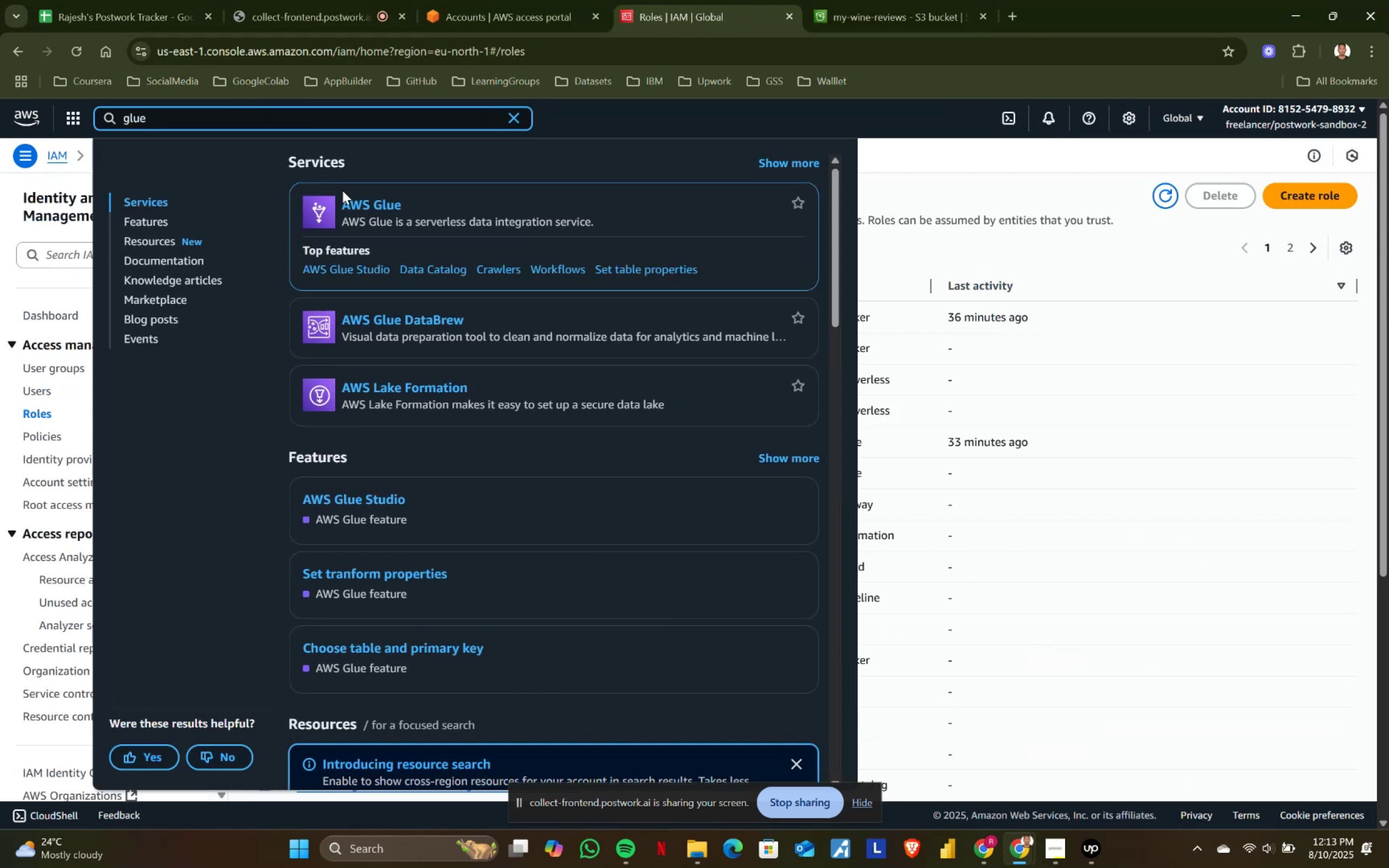 
left_click([356, 204])
 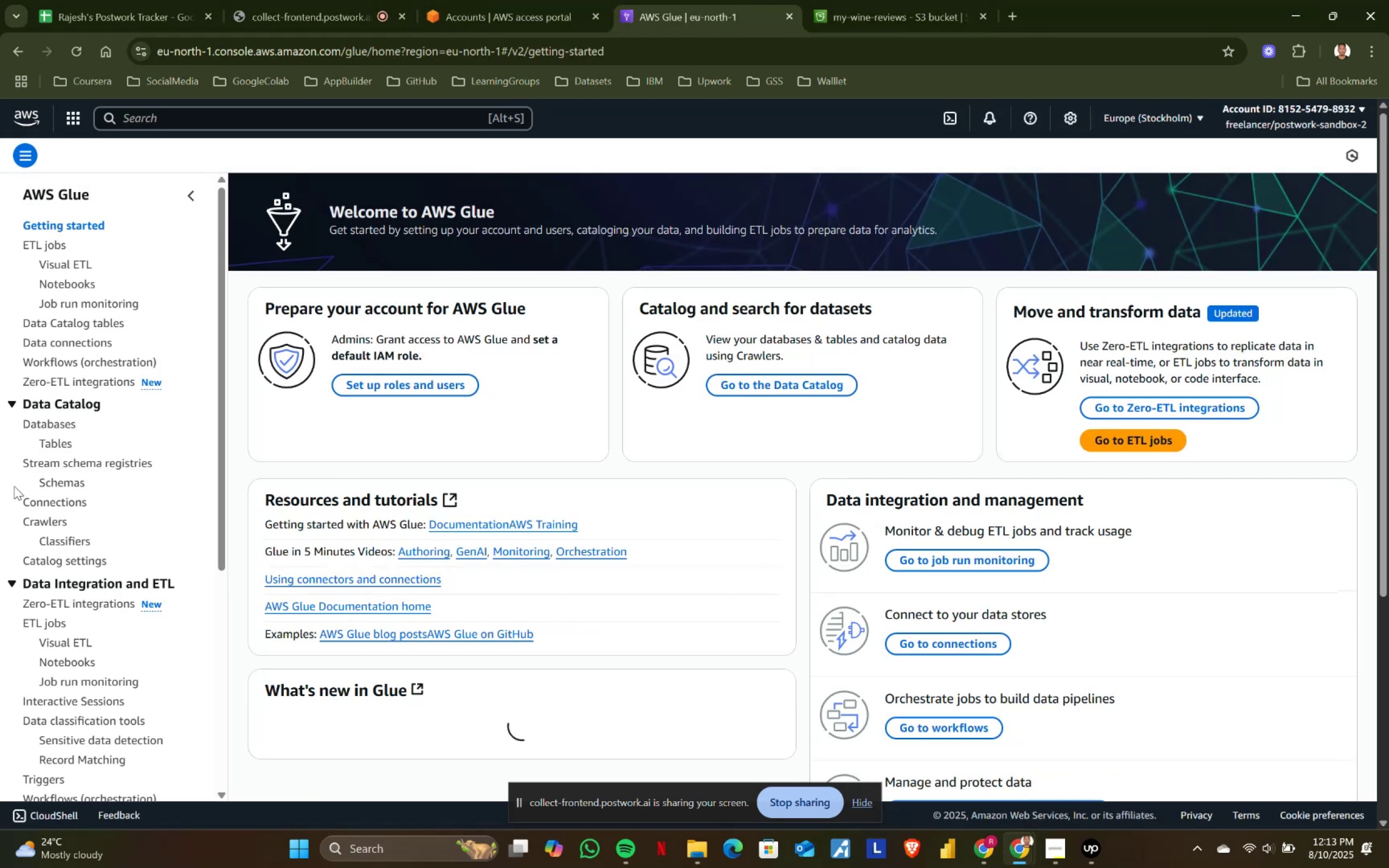 
left_click([46, 520])
 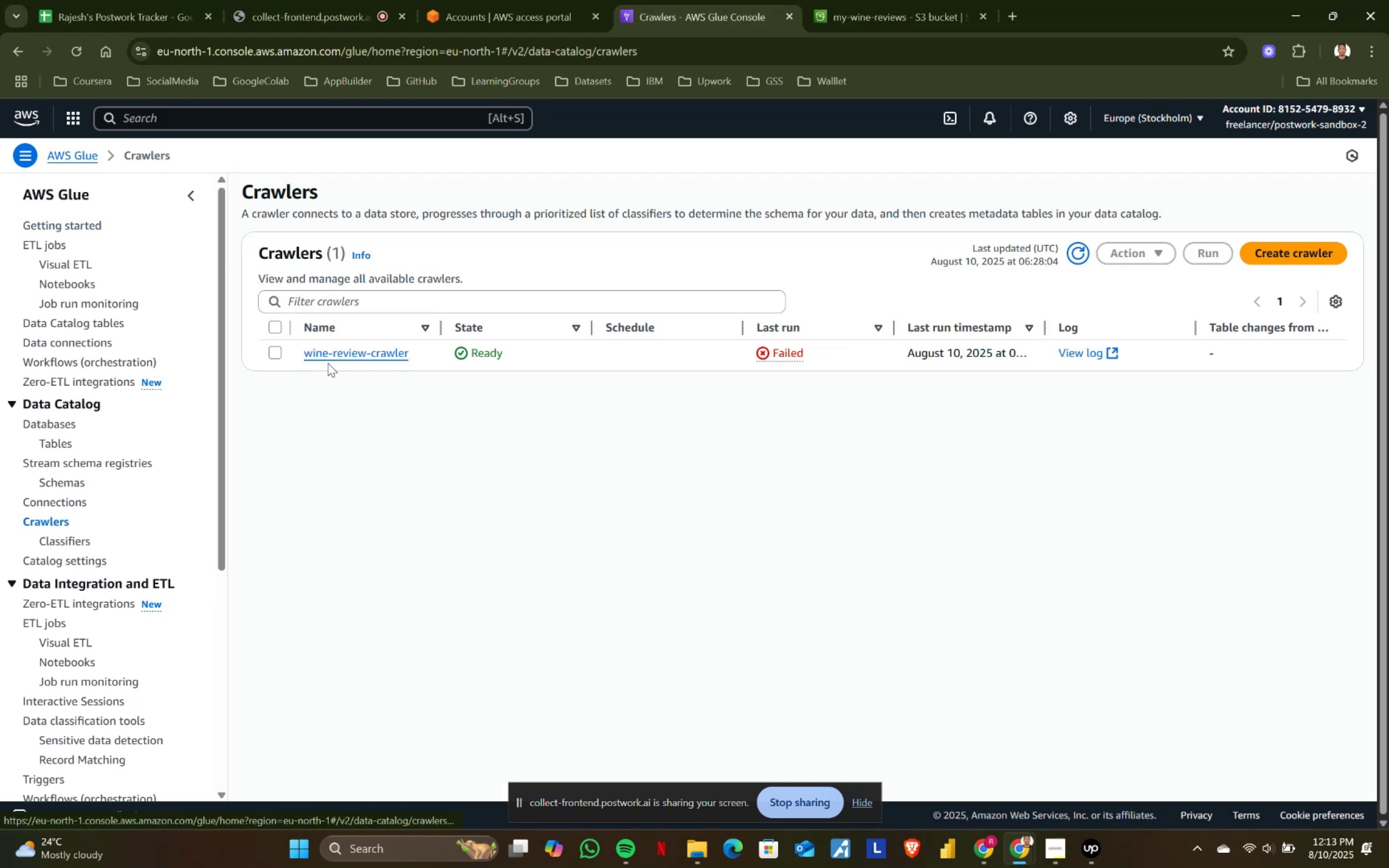 
left_click([264, 350])
 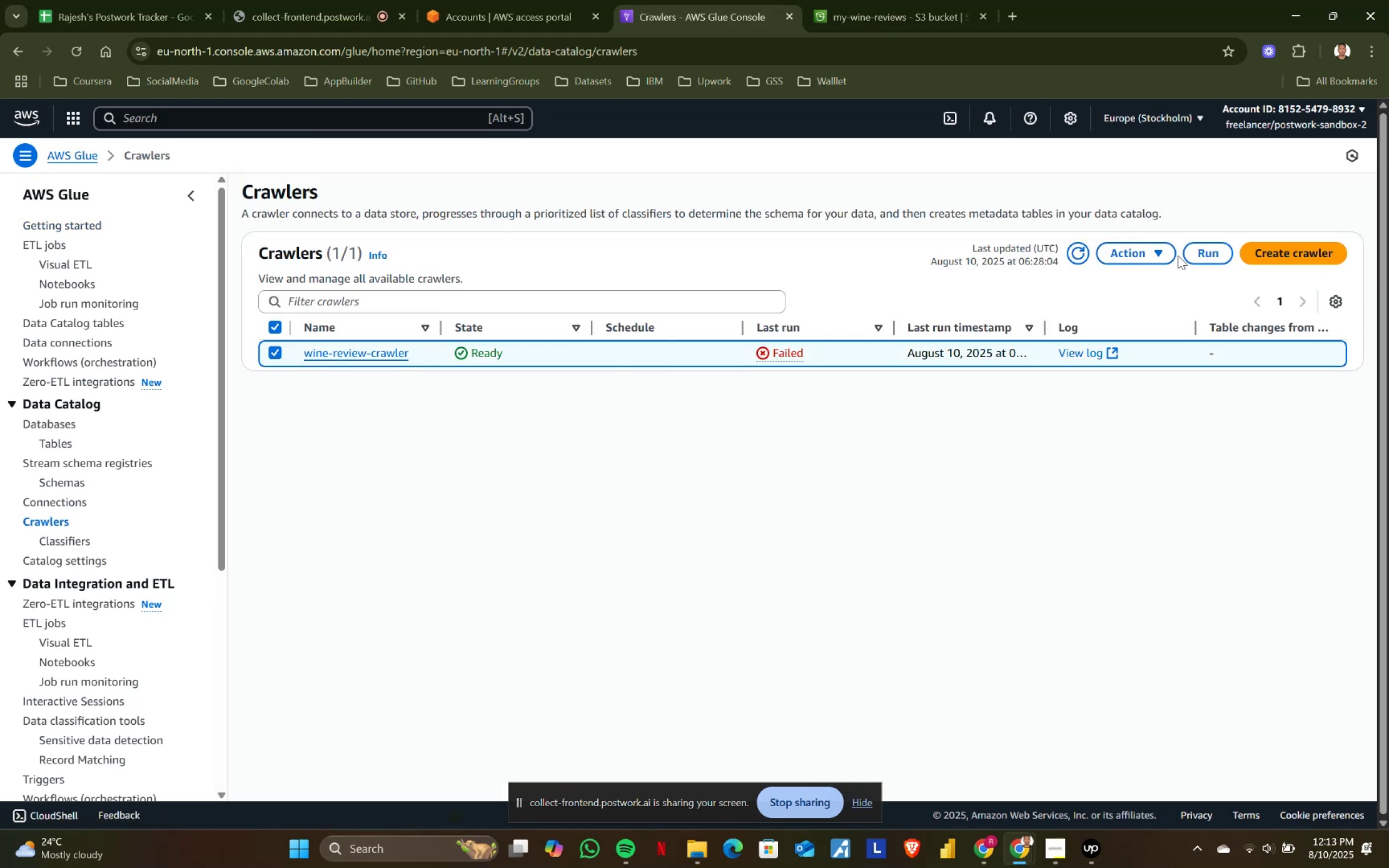 
left_click([1118, 255])
 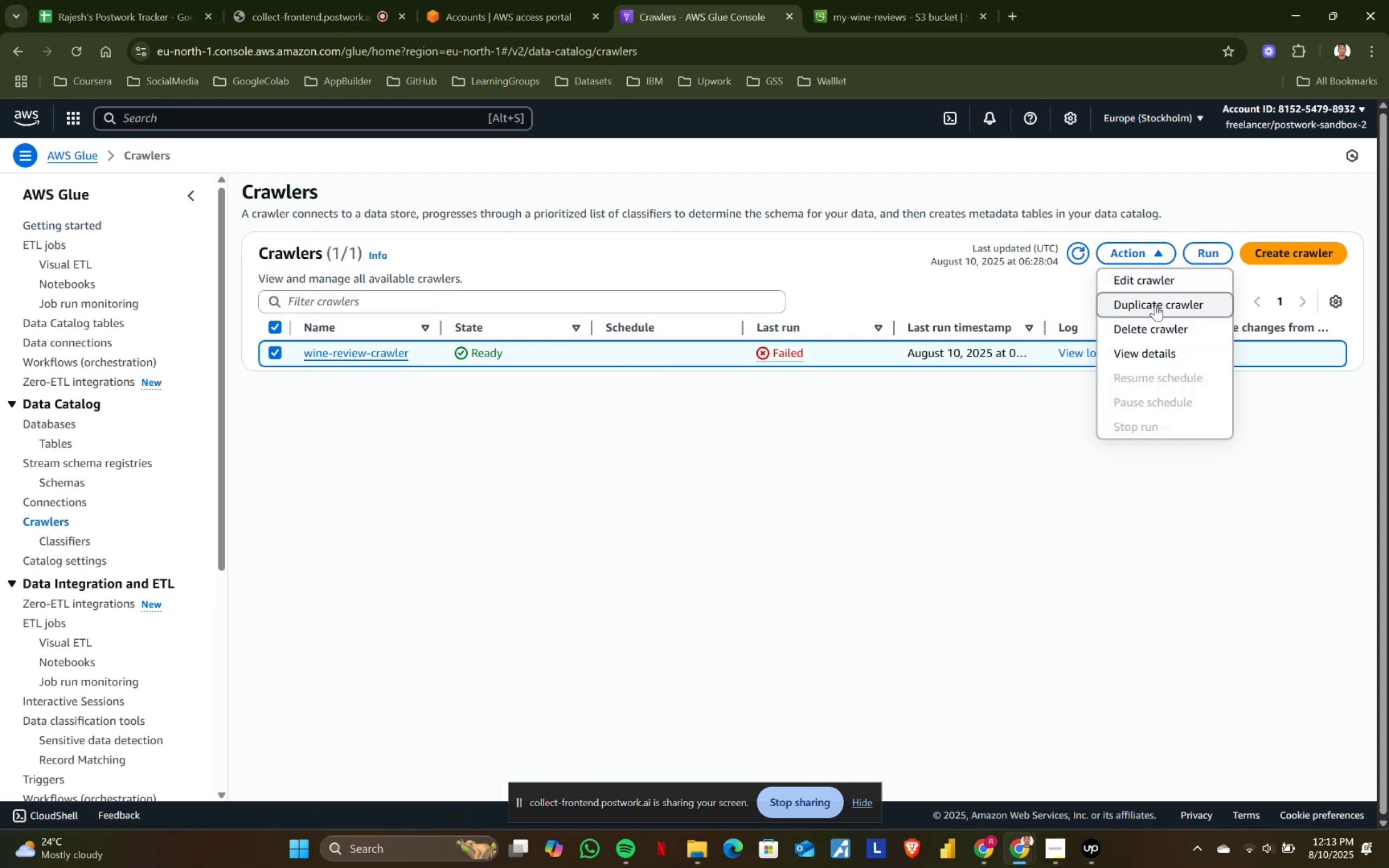 
left_click([1155, 324])
 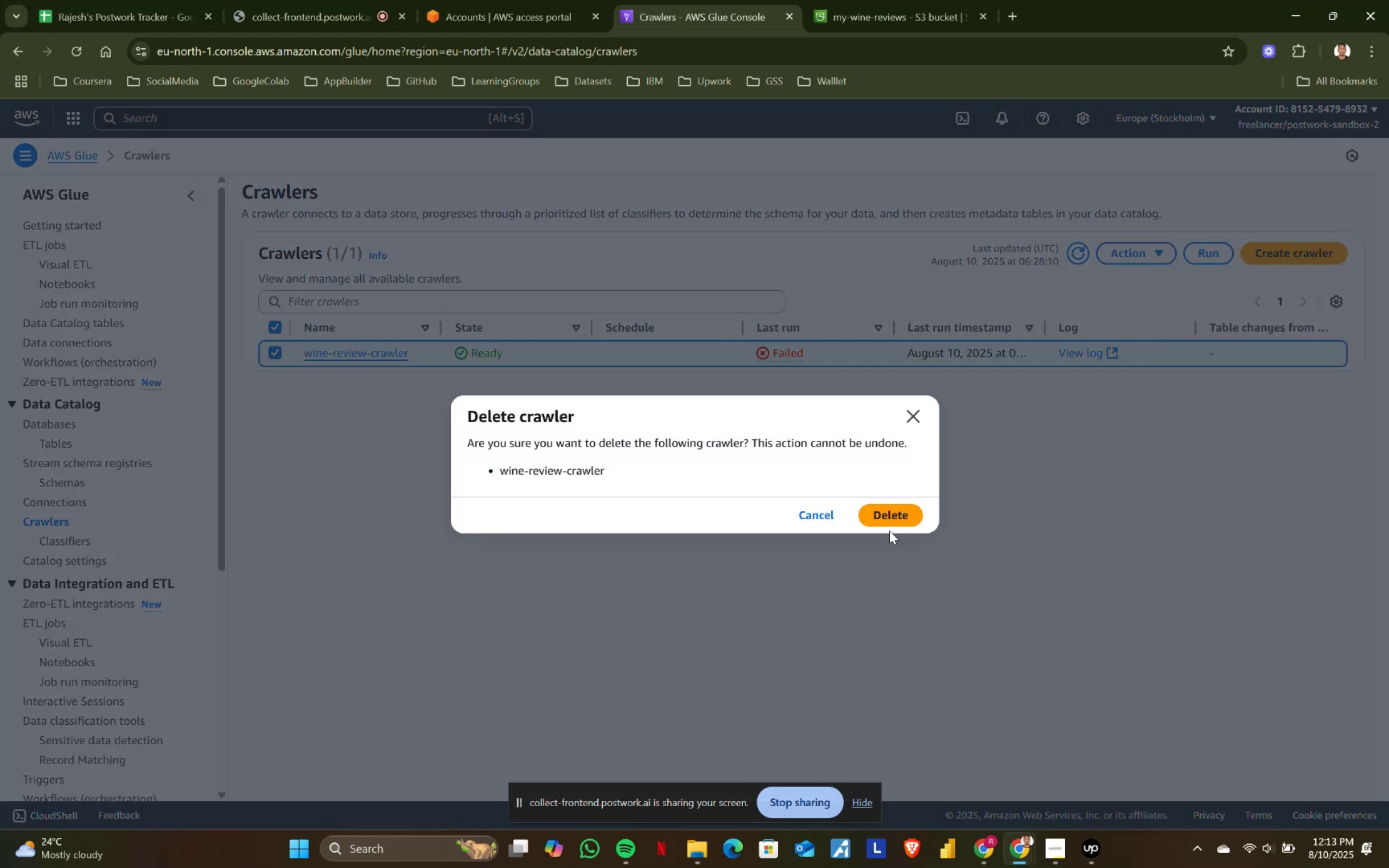 
left_click([891, 517])
 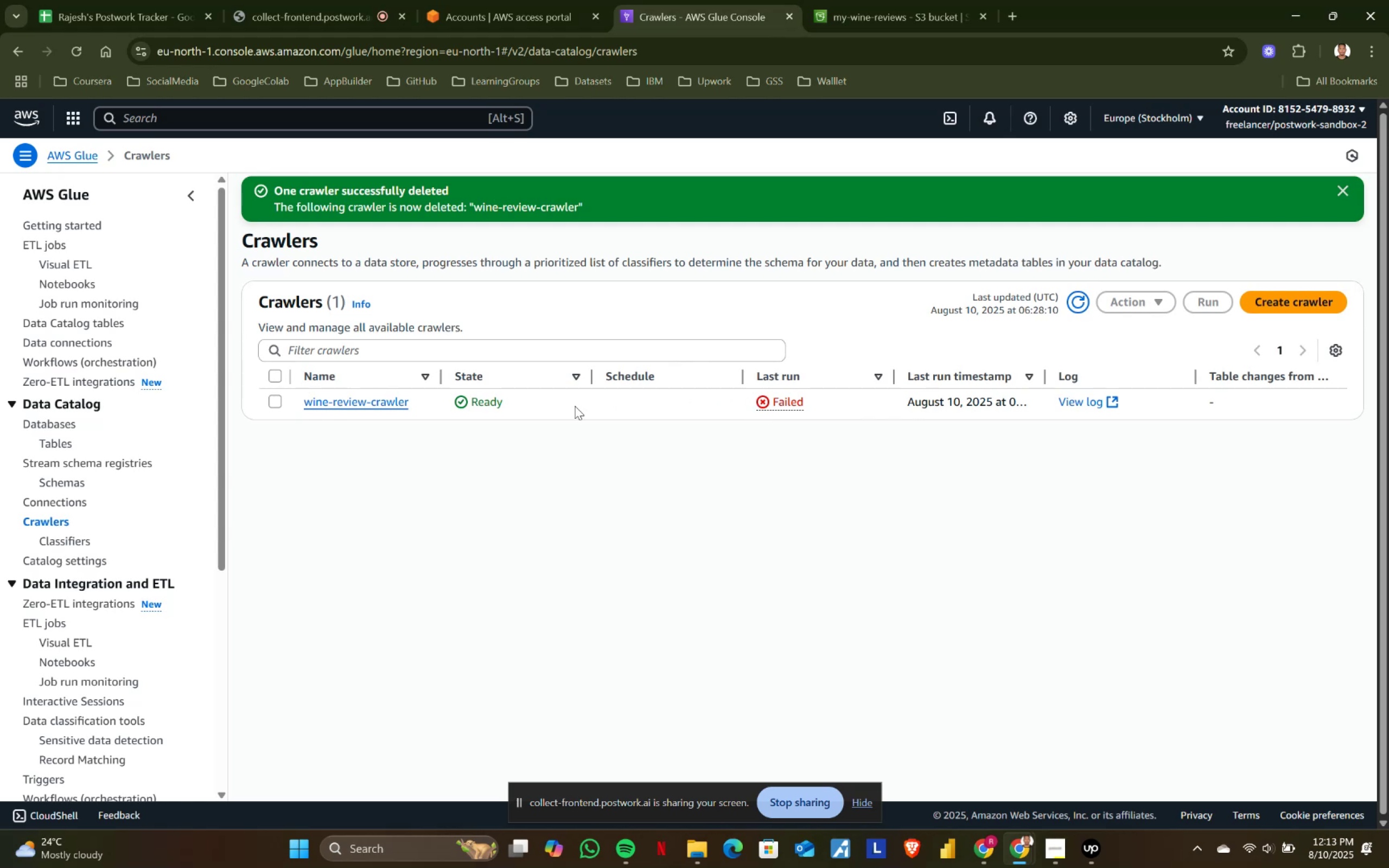 
wait(5.03)
 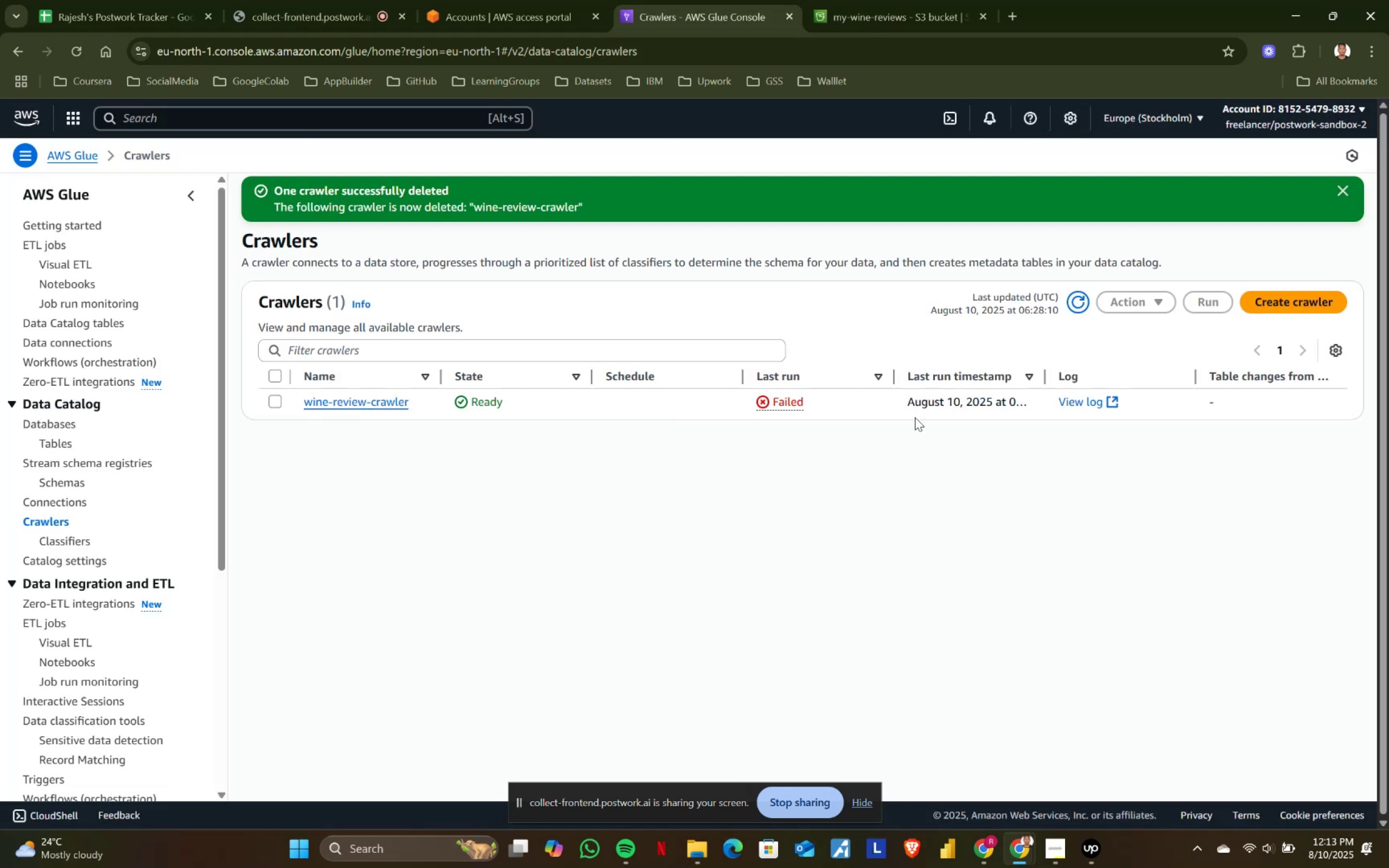 
left_click([1347, 192])
 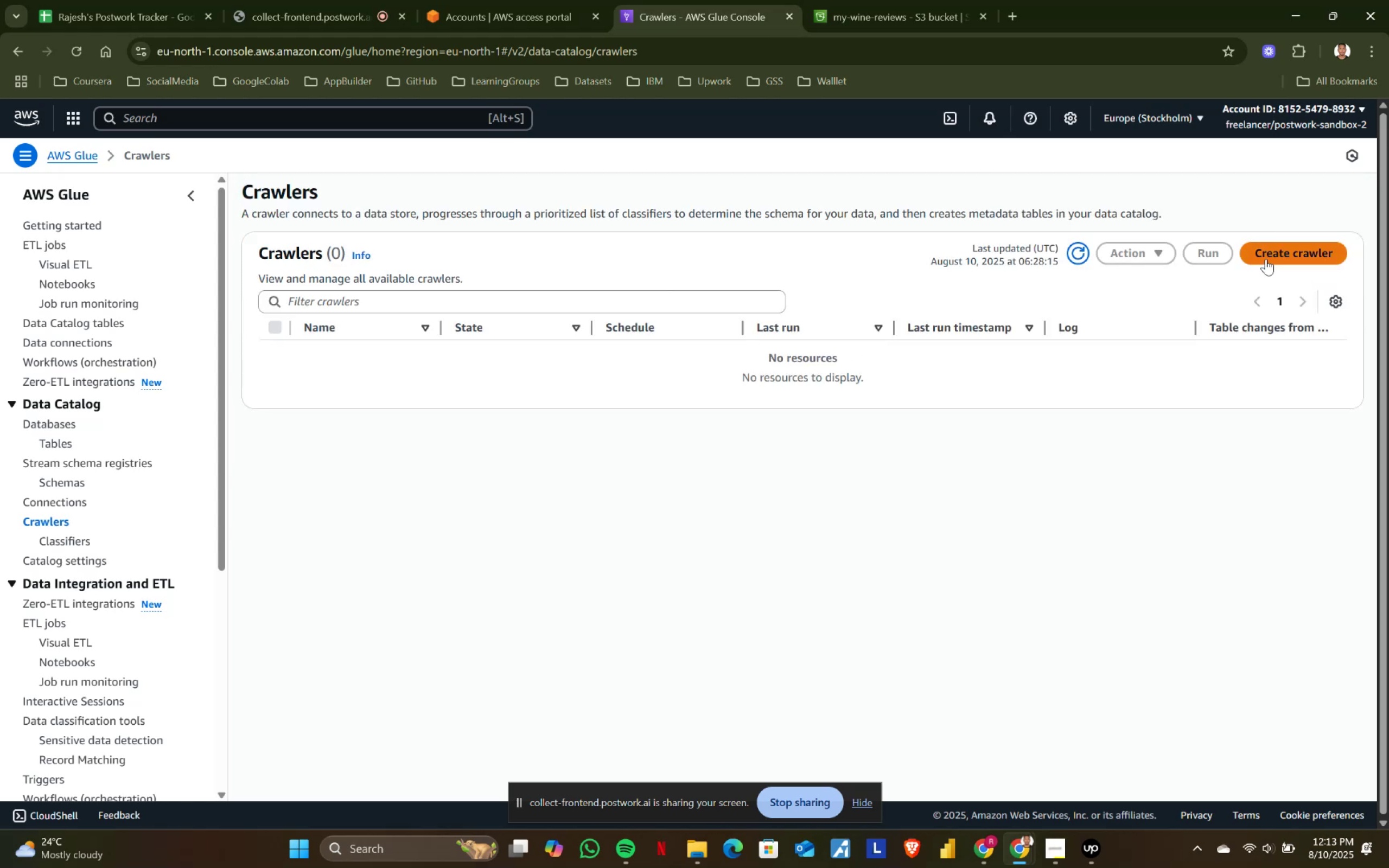 
left_click([1266, 254])
 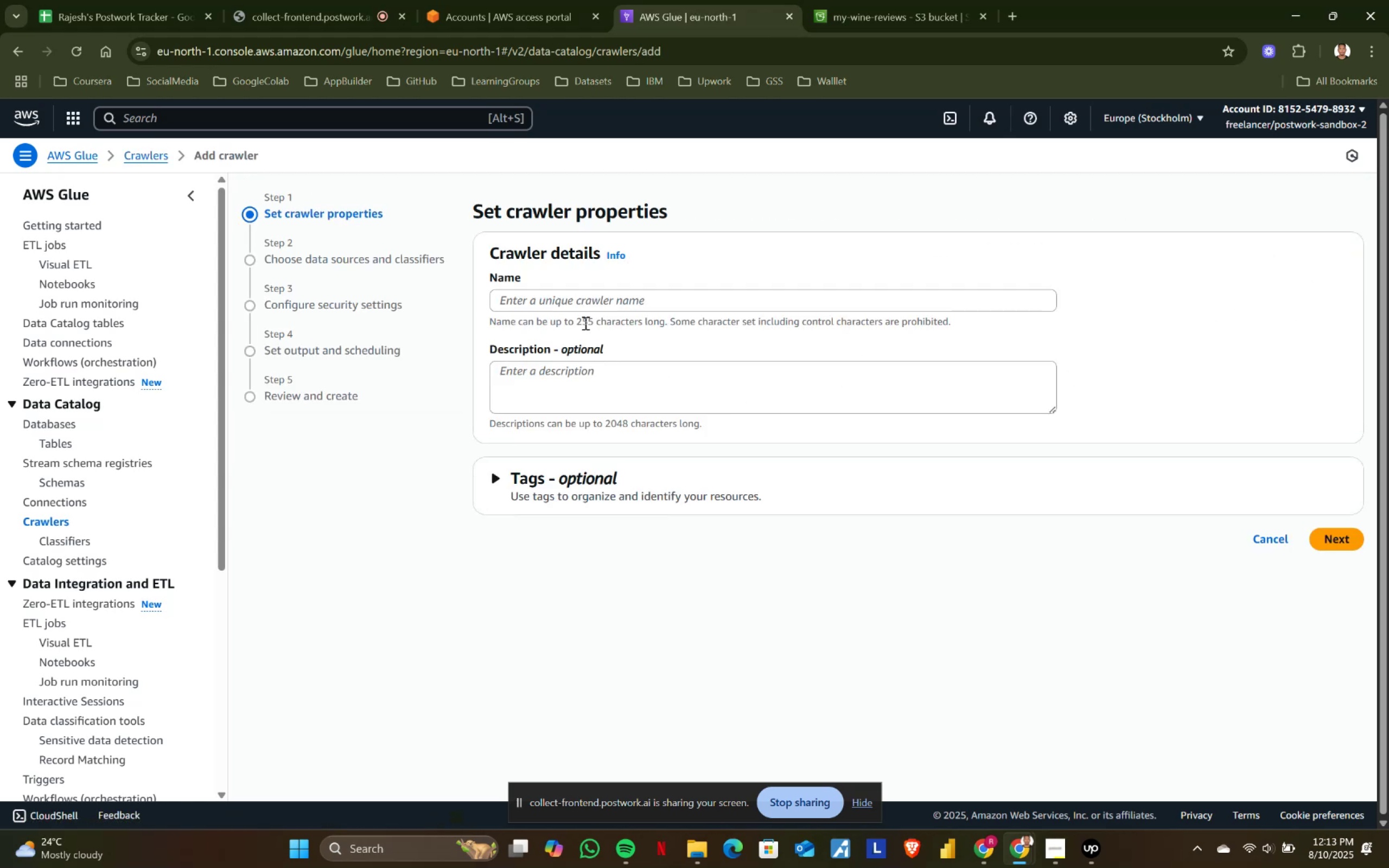 
left_click([578, 298])
 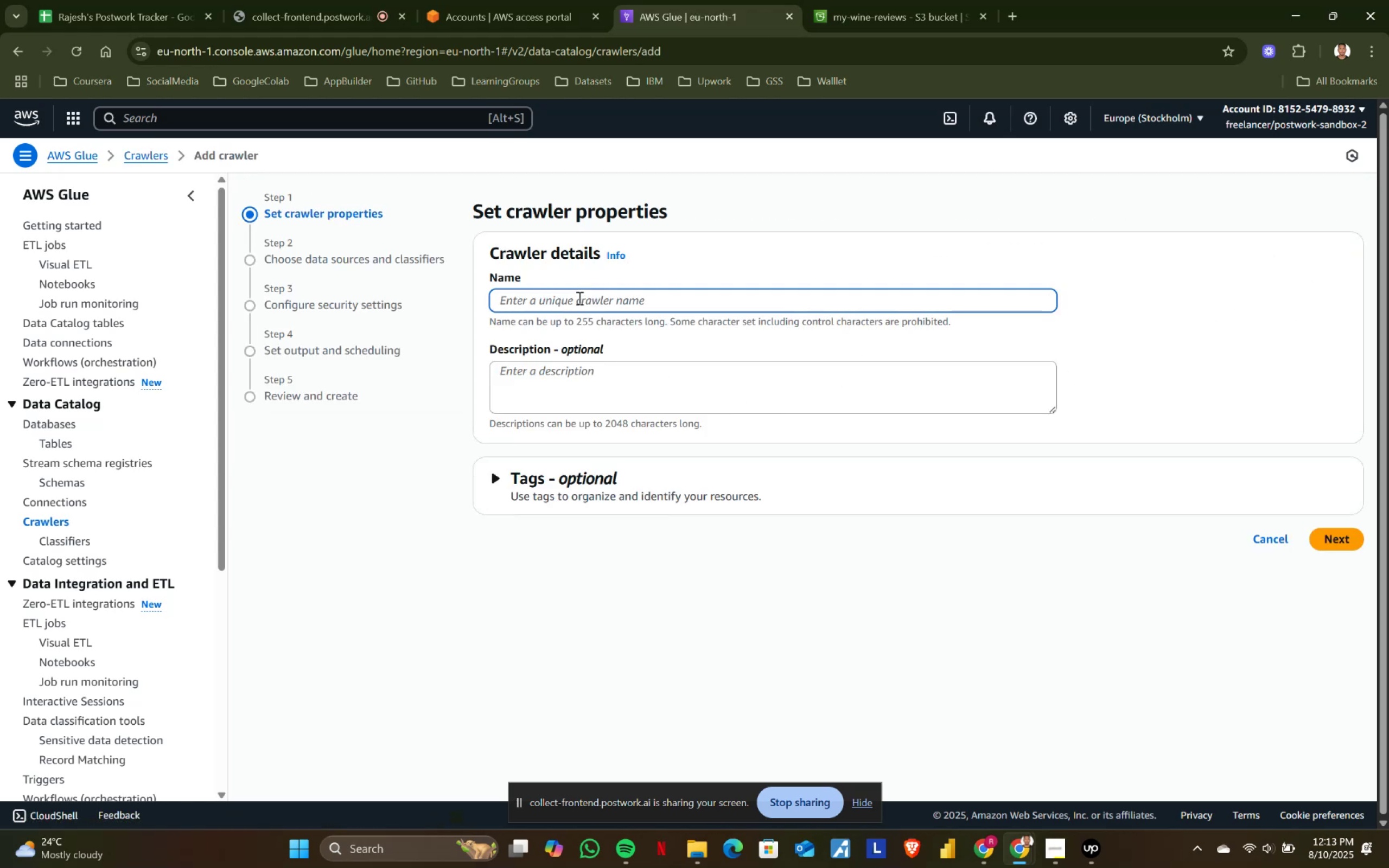 
type(wine_reviews_cre)
key(Backspace)
type(w)
key(Backspace)
type(awler)
 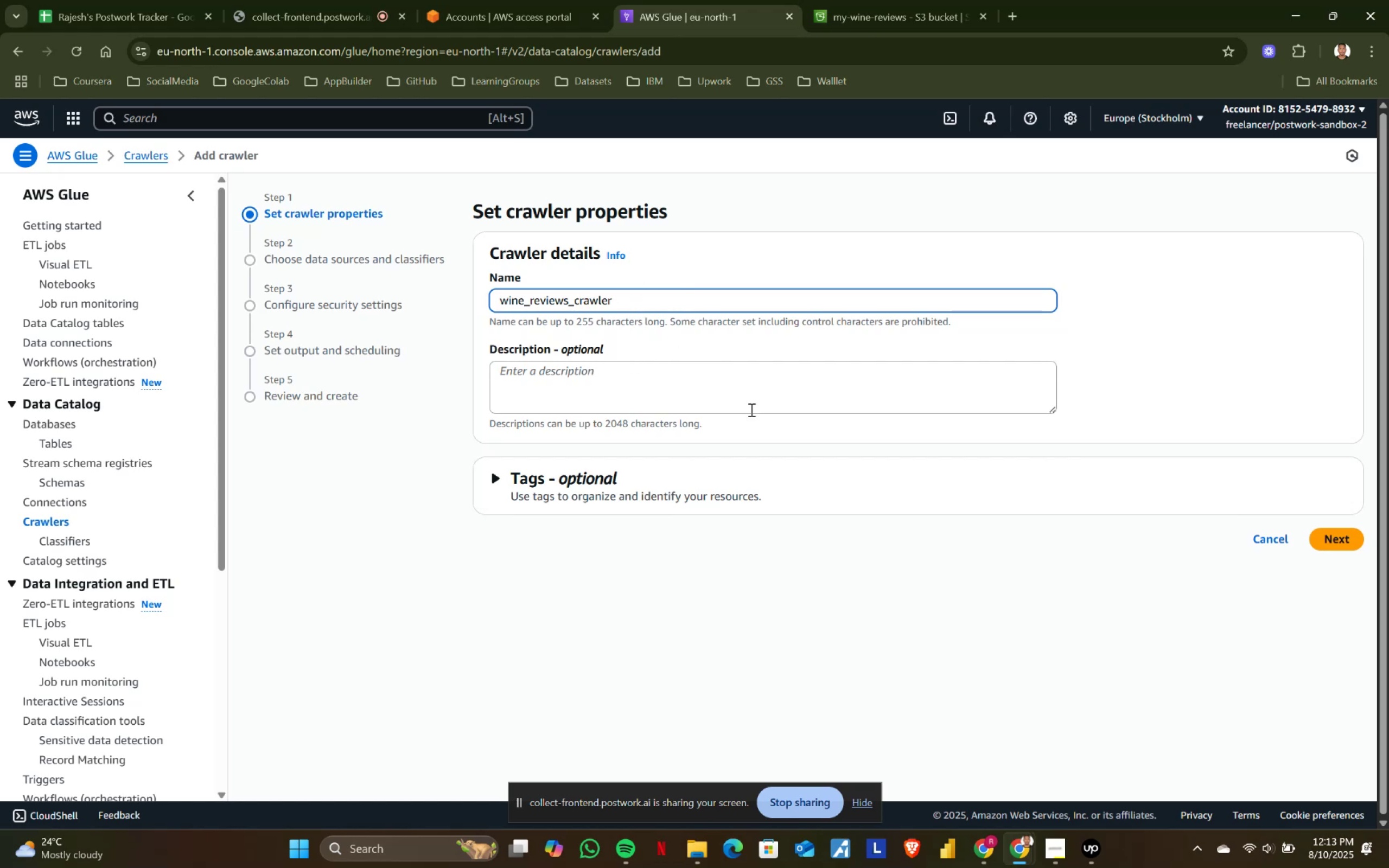 
left_click([1320, 536])
 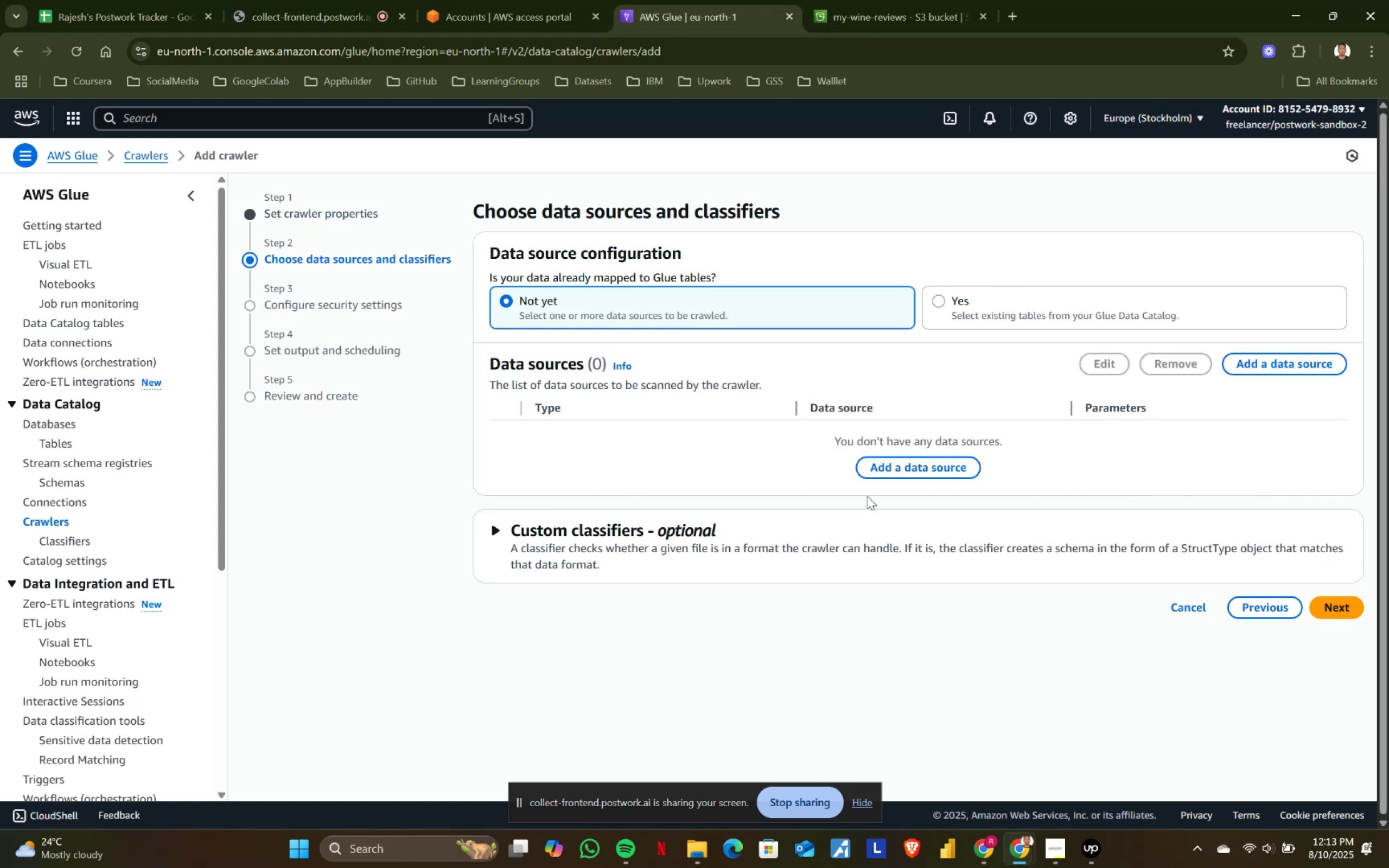 
left_click([881, 475])
 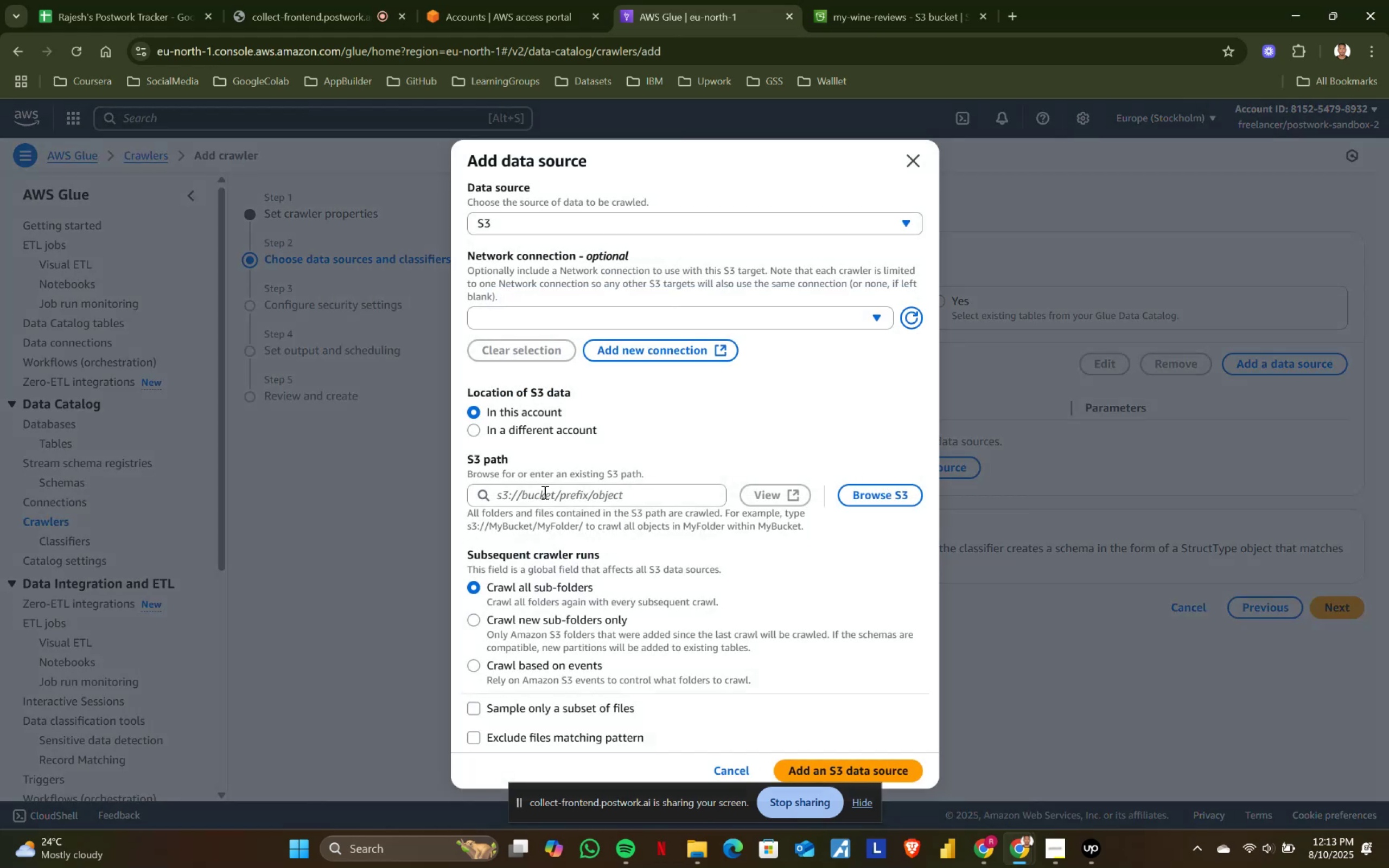 
left_click([544, 492])
 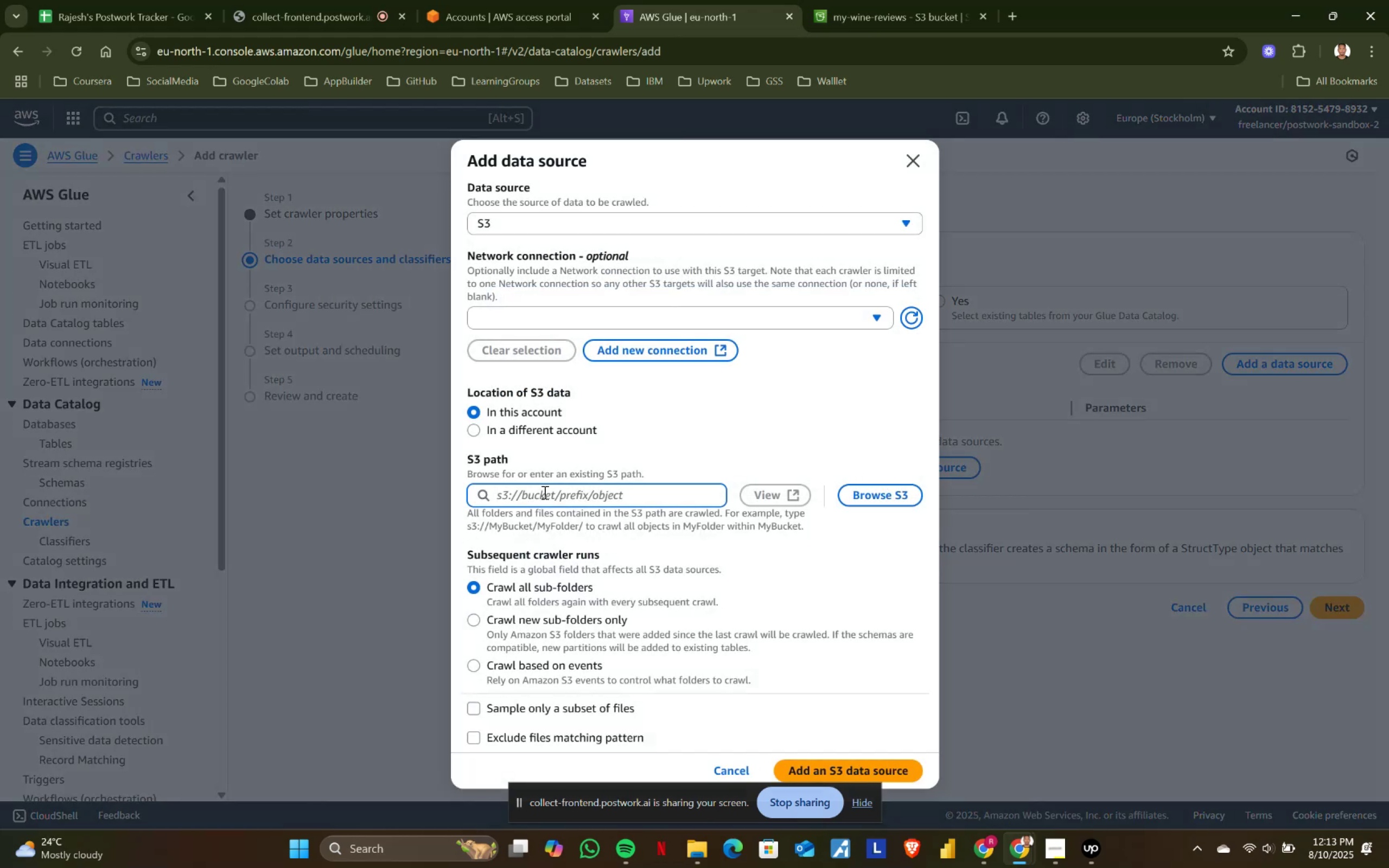 
key(Meta+MetaLeft)
 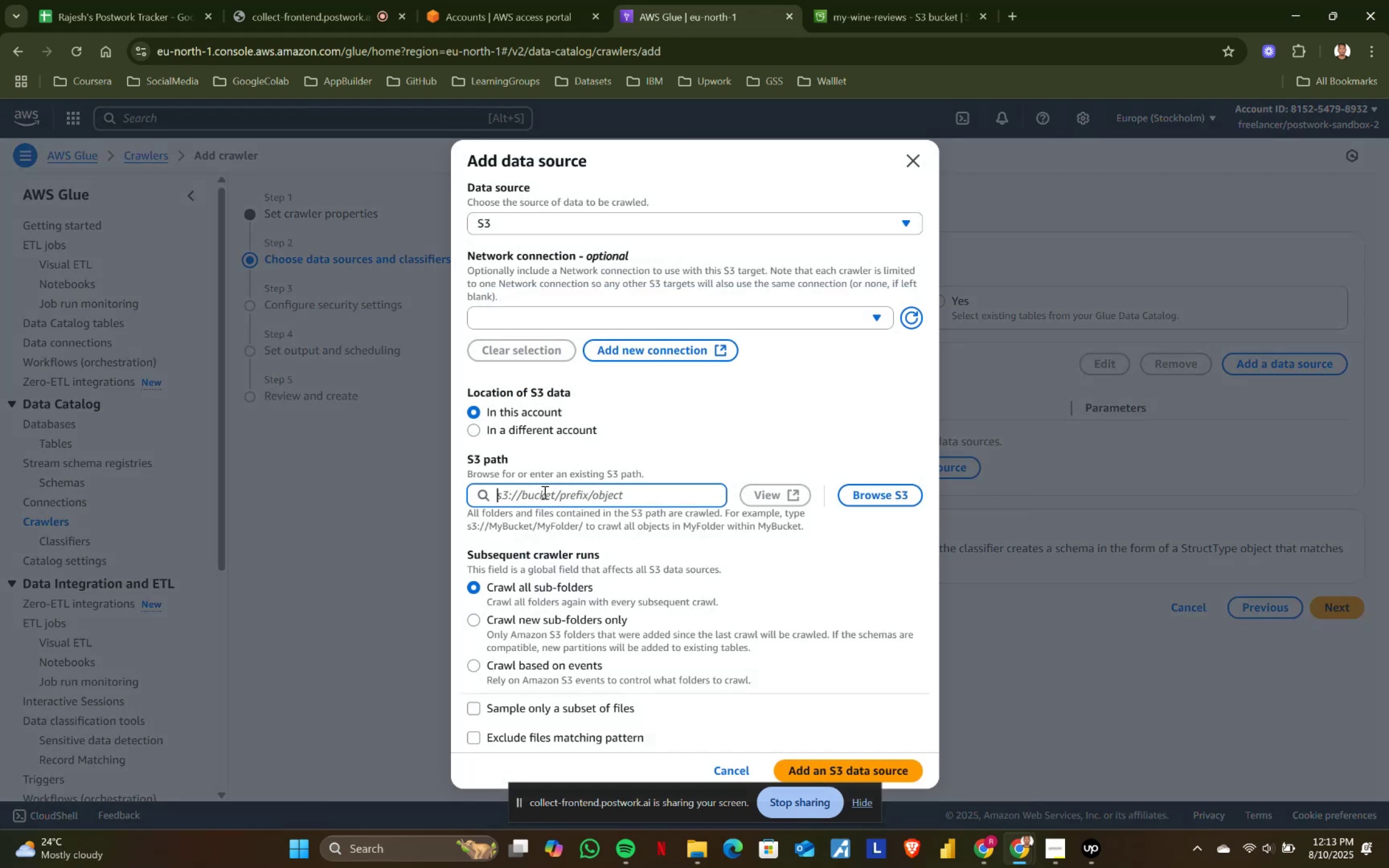 
key(Meta+V)
 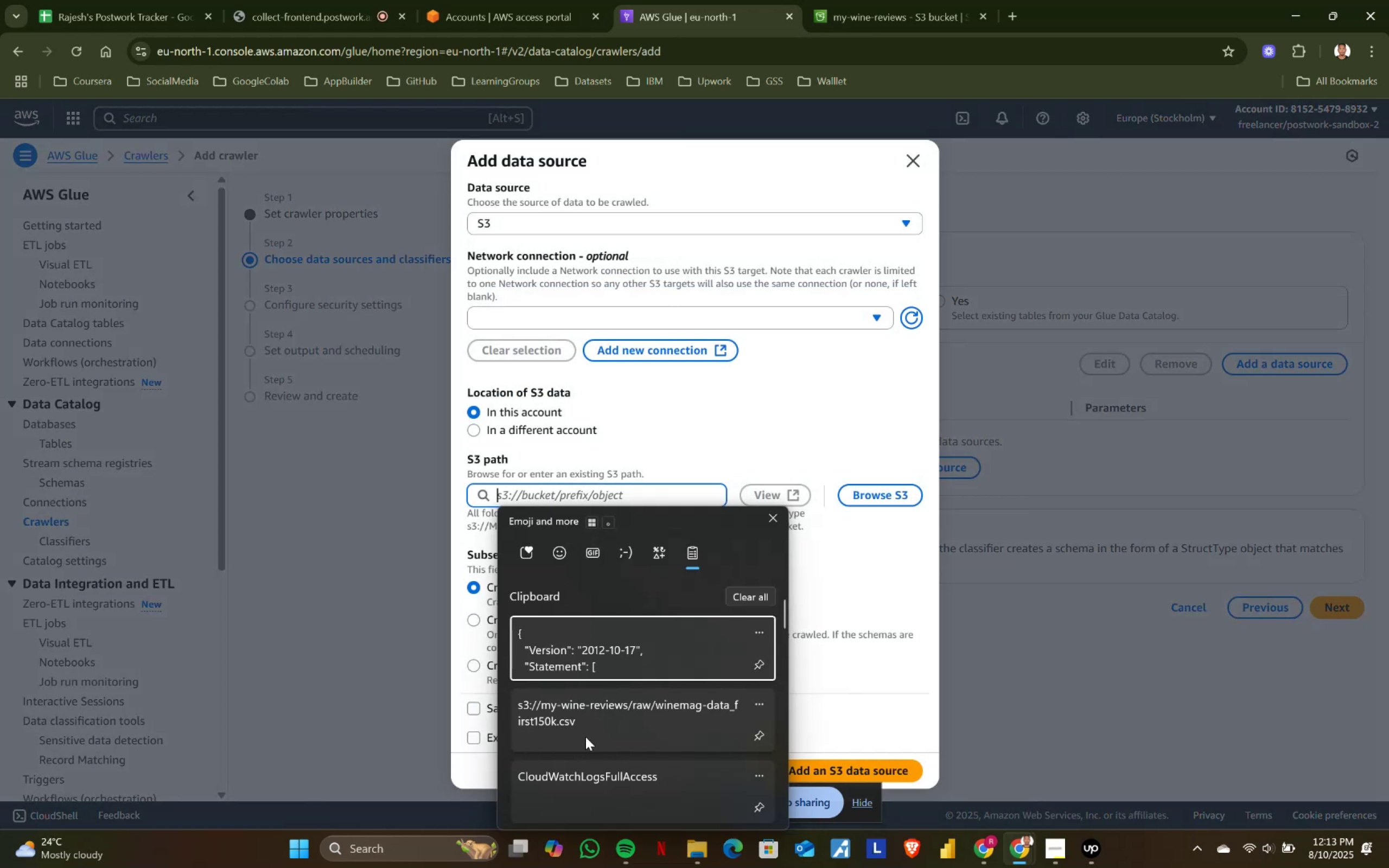 
scroll: coordinate [586, 737], scroll_direction: down, amount: 1.0
 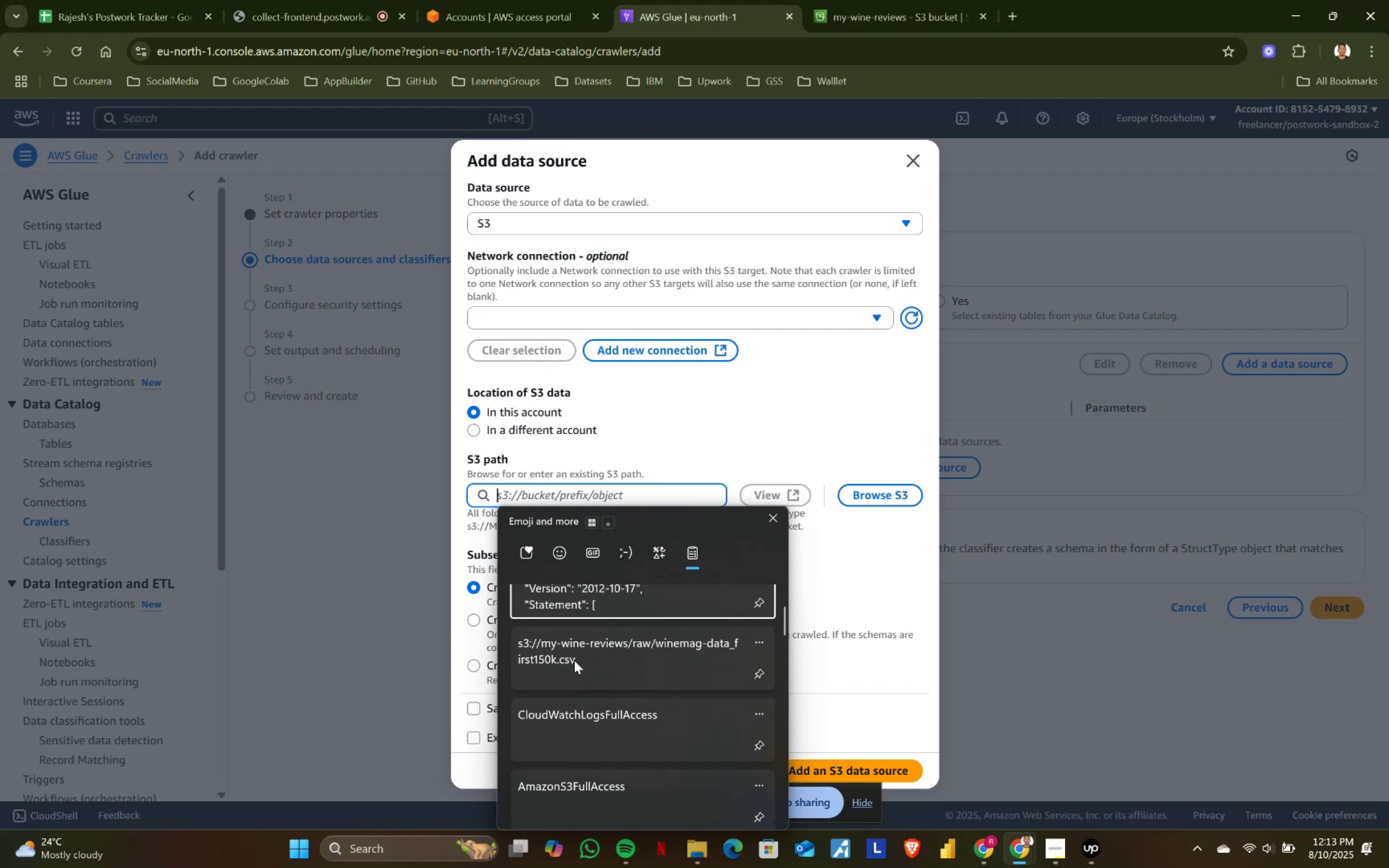 
left_click([572, 651])
 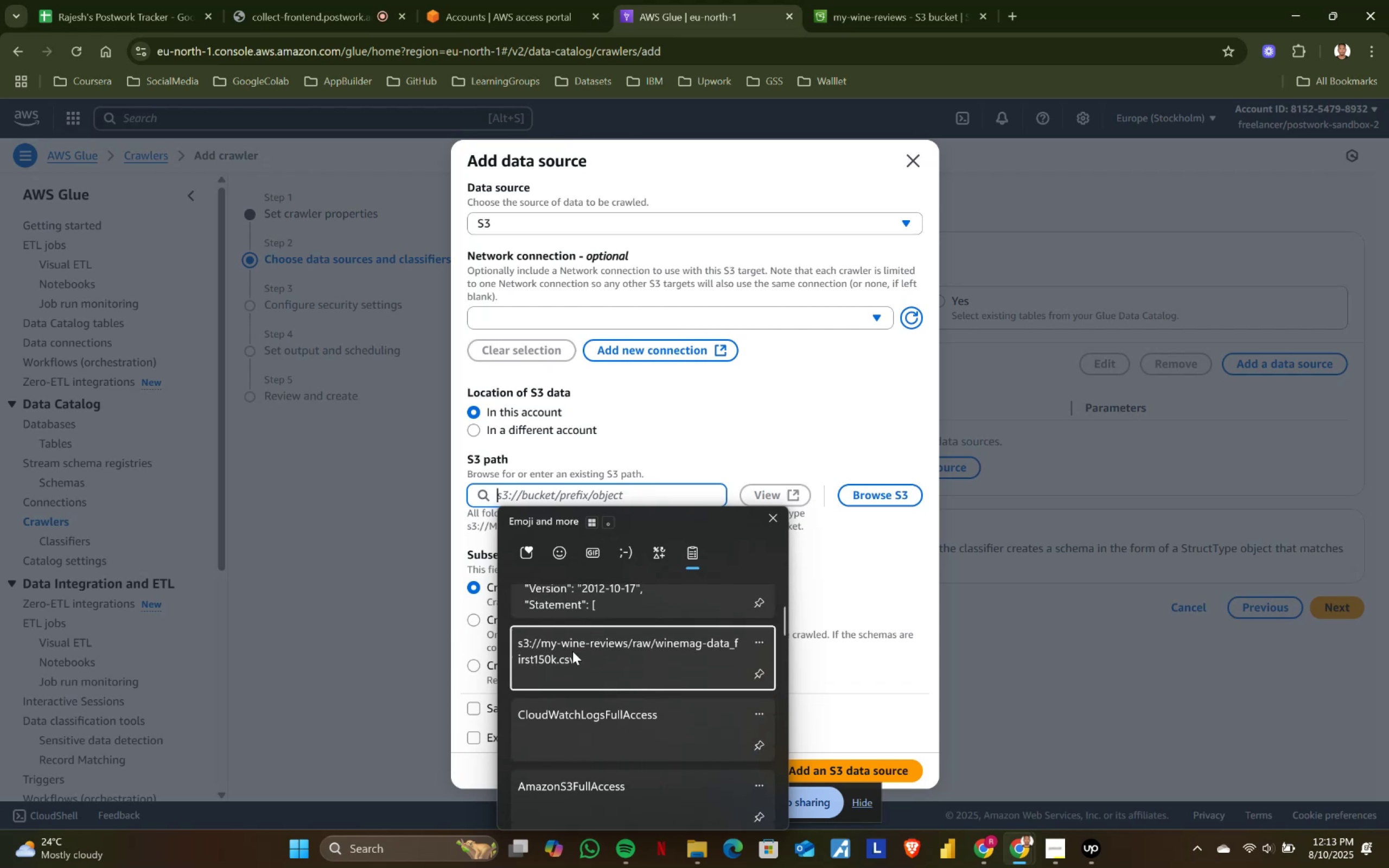 
key(Control+ControlLeft)
 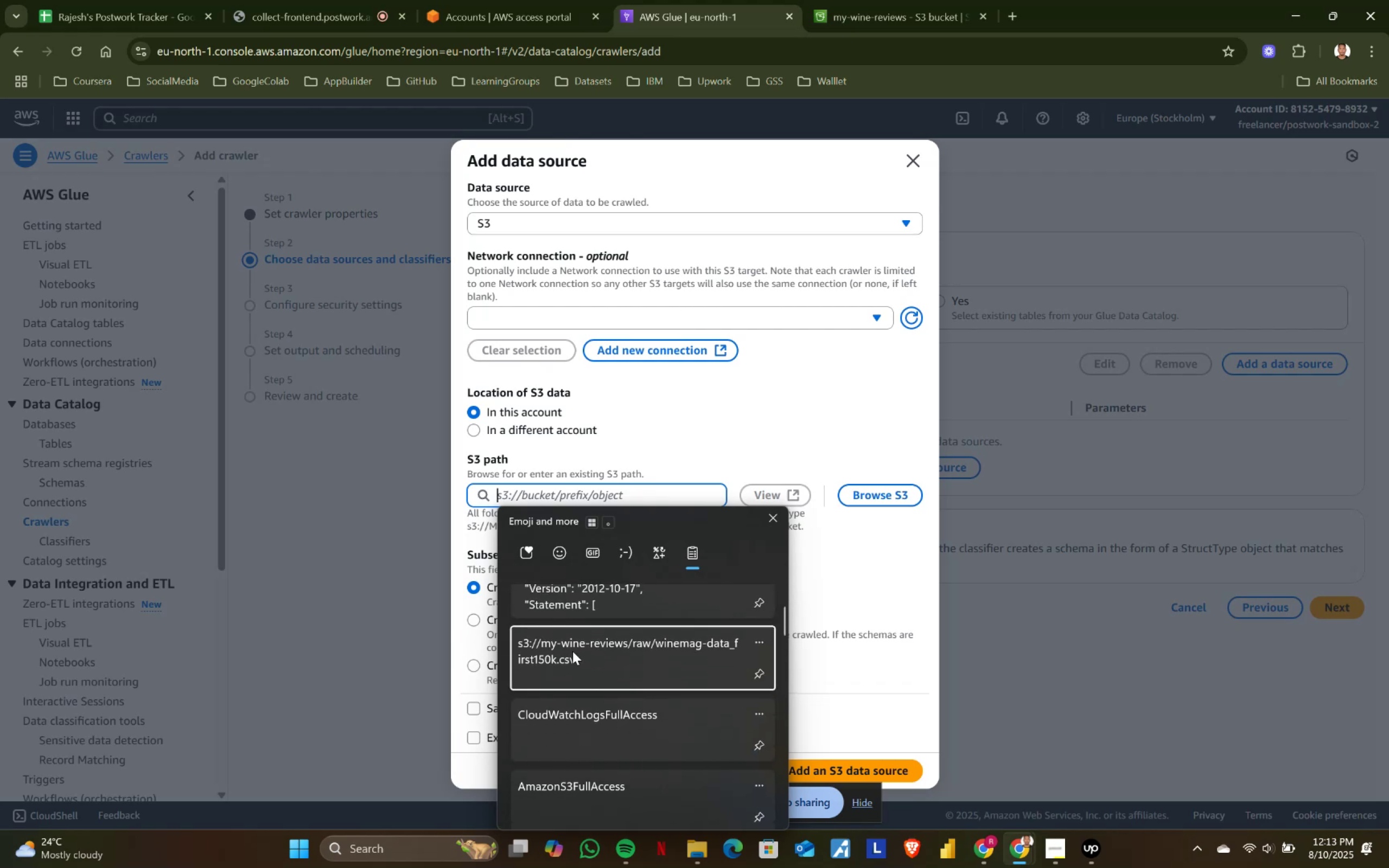 
key(Control+V)
 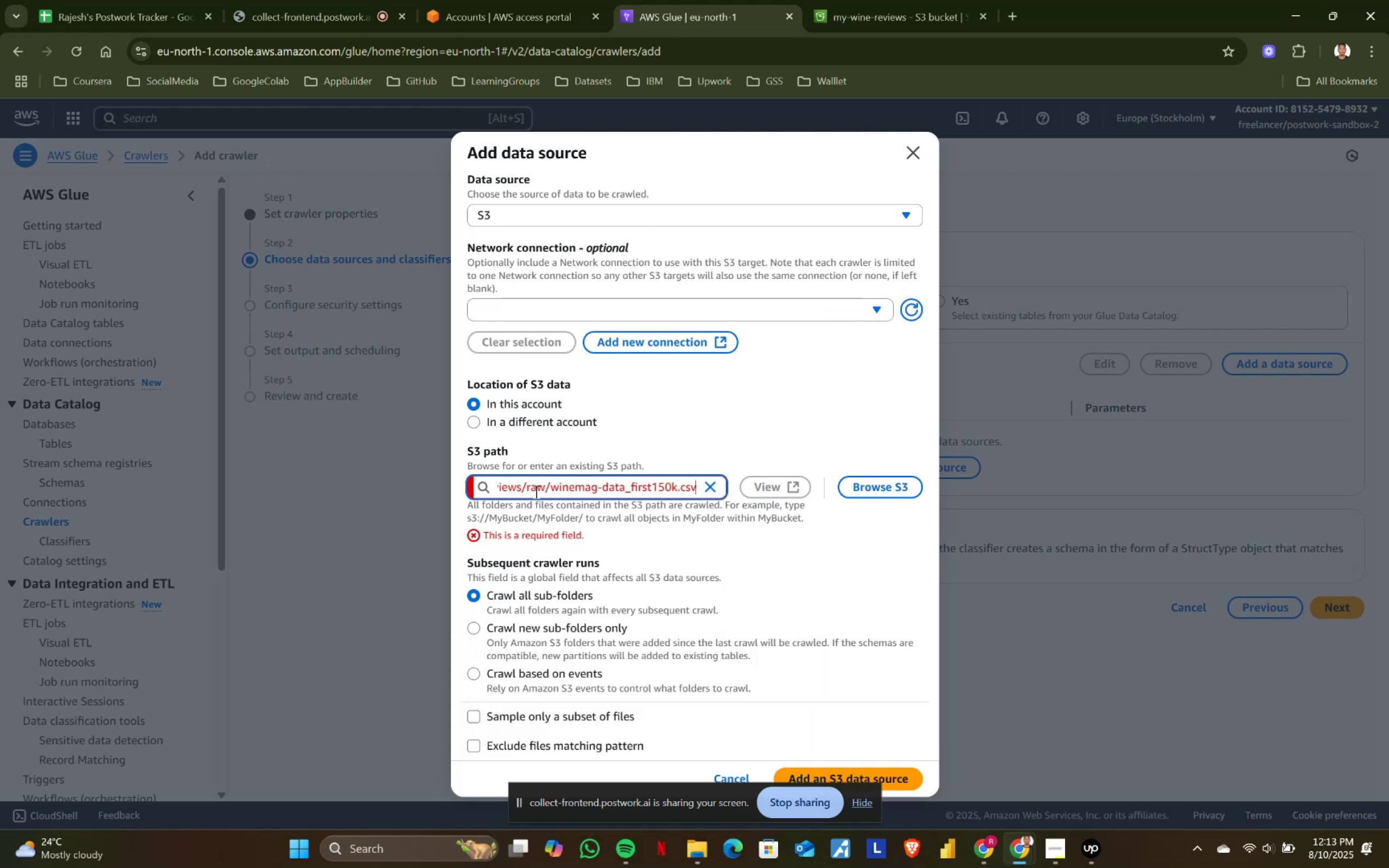 
hold_key(key=ShiftLeft, duration=0.65)
left_click([552, 482])
 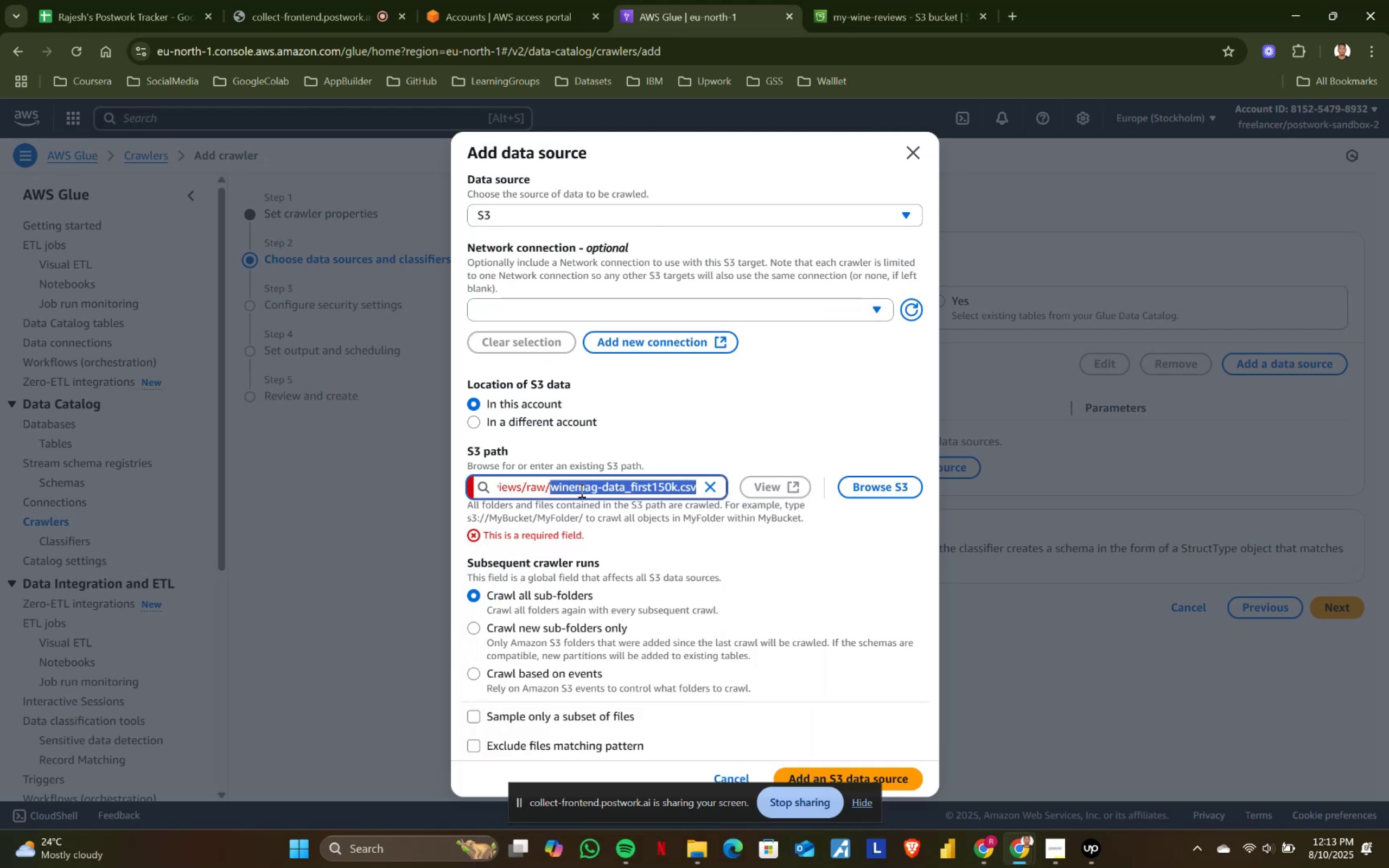 
key(Backspace)
 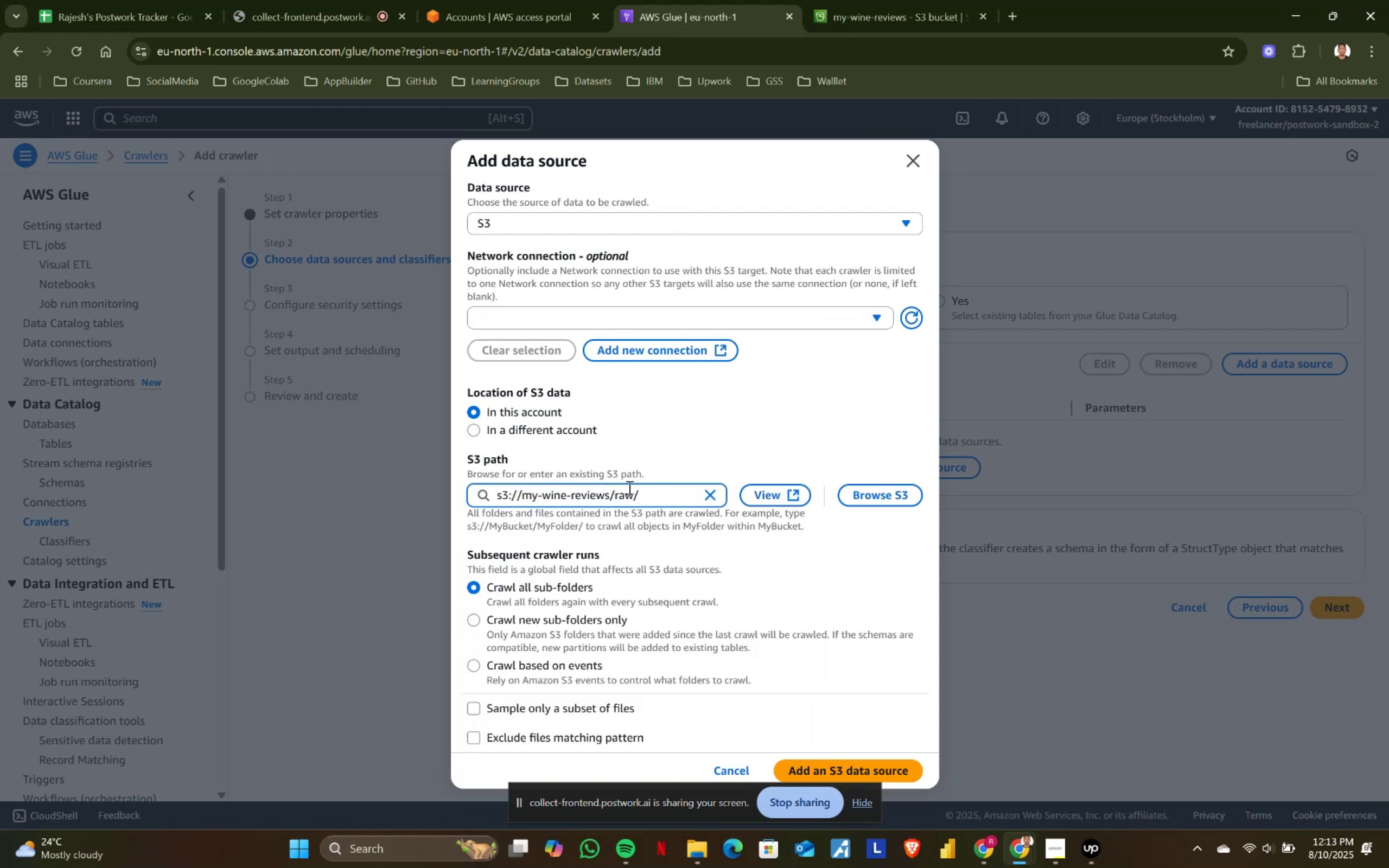 
scroll: coordinate [666, 518], scroll_direction: down, amount: 5.0
 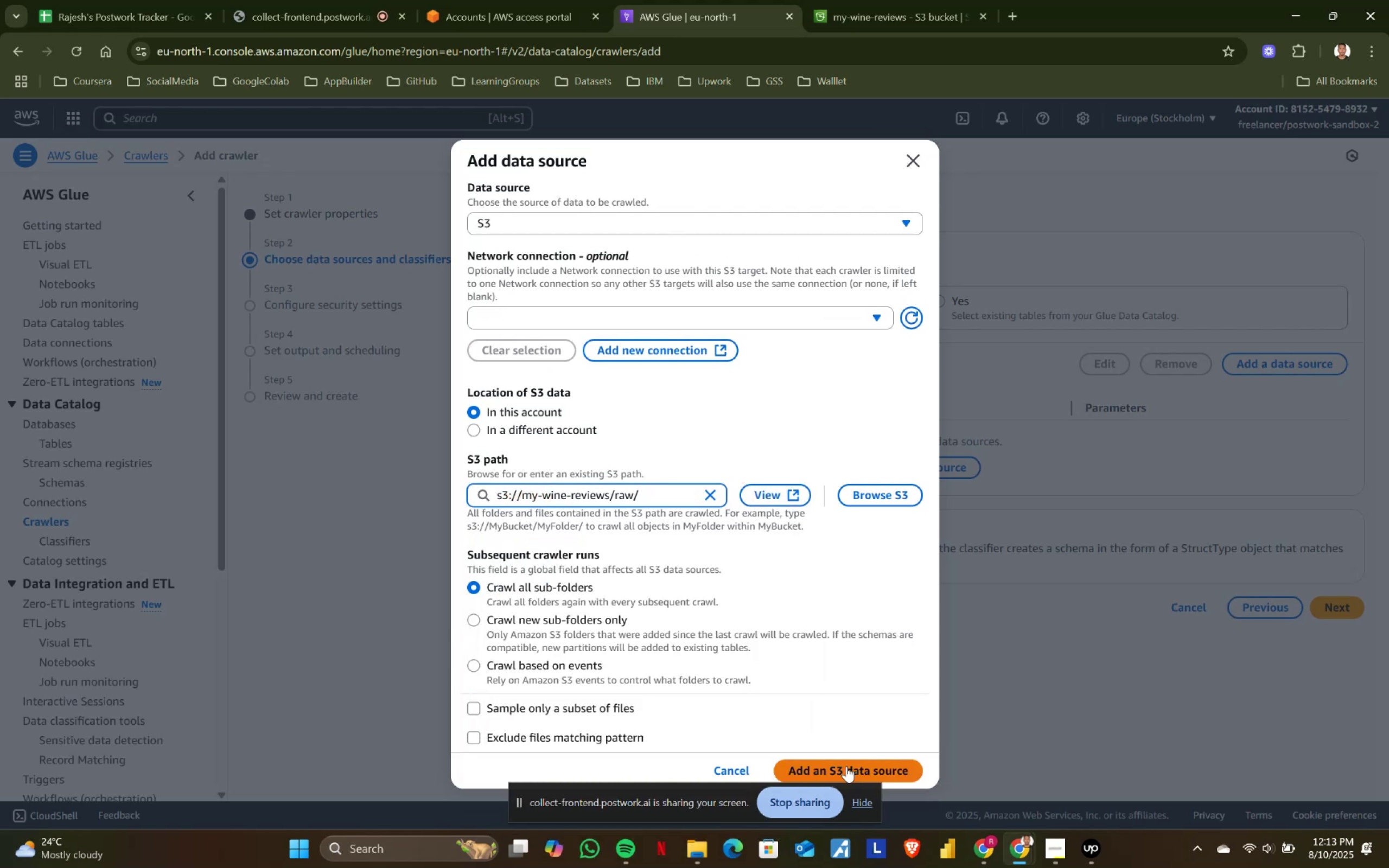 
left_click([851, 770])
 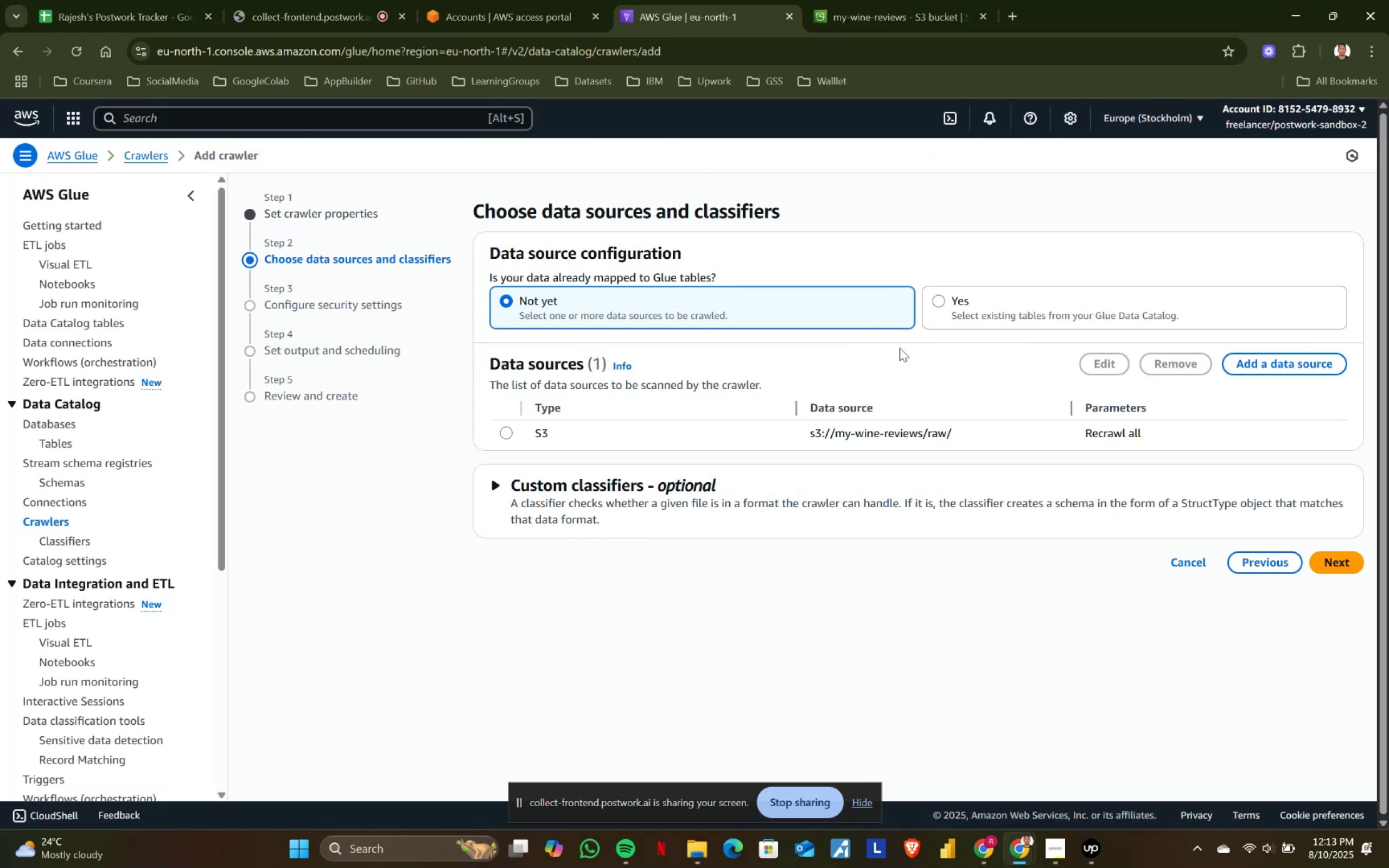 
left_click([1337, 563])
 